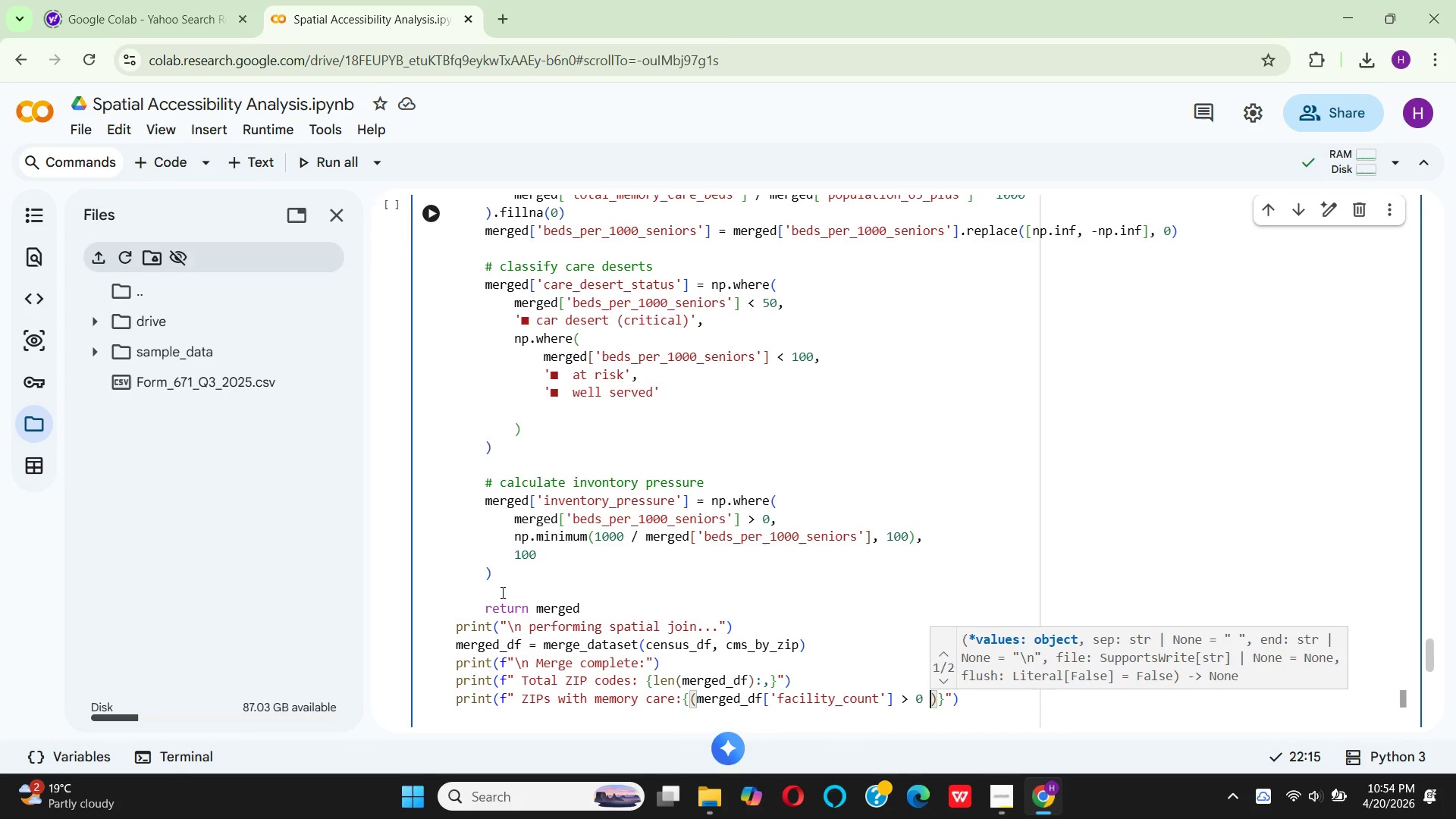 
key(ArrowRight)
 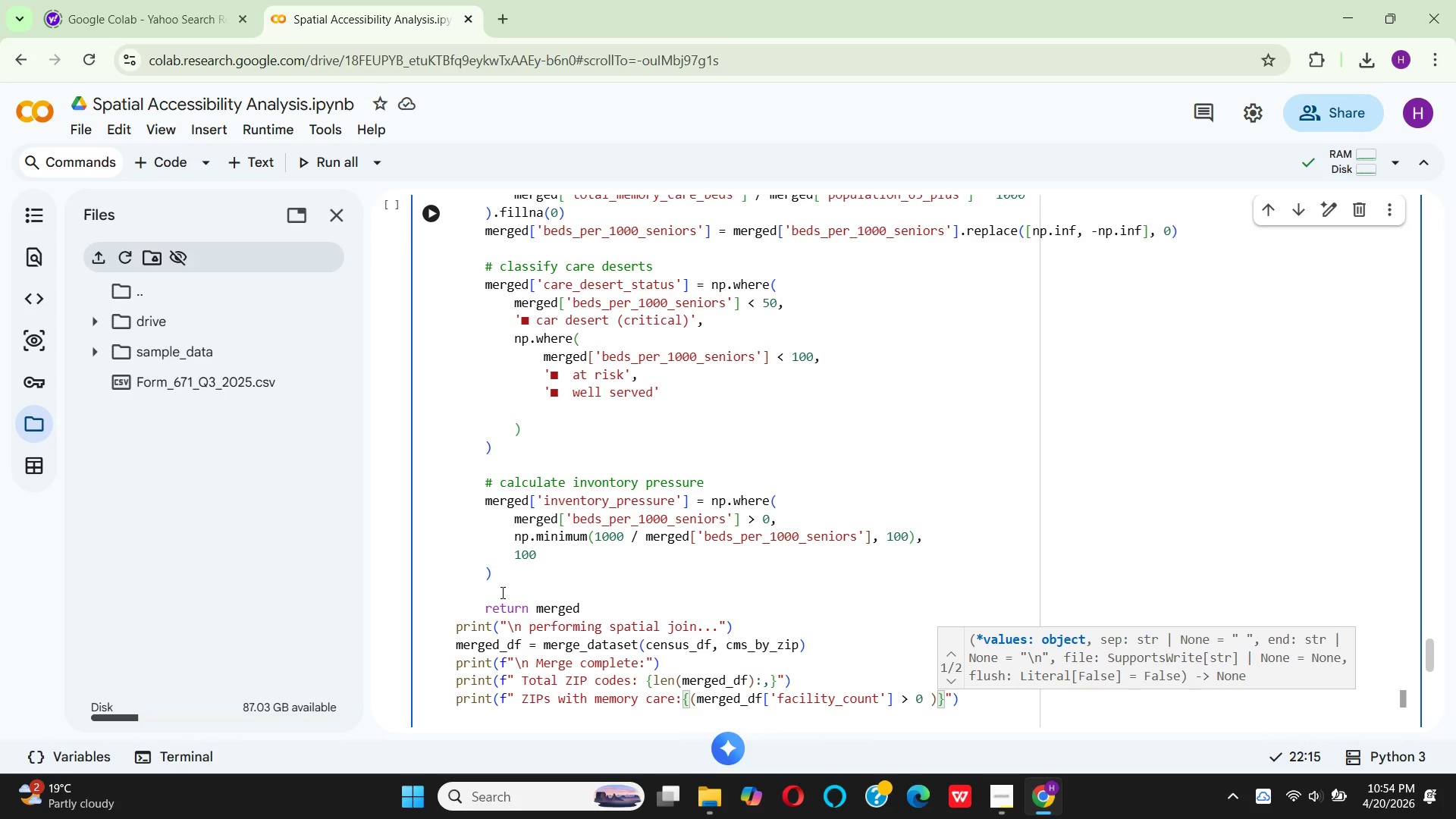 
type(.sum()
 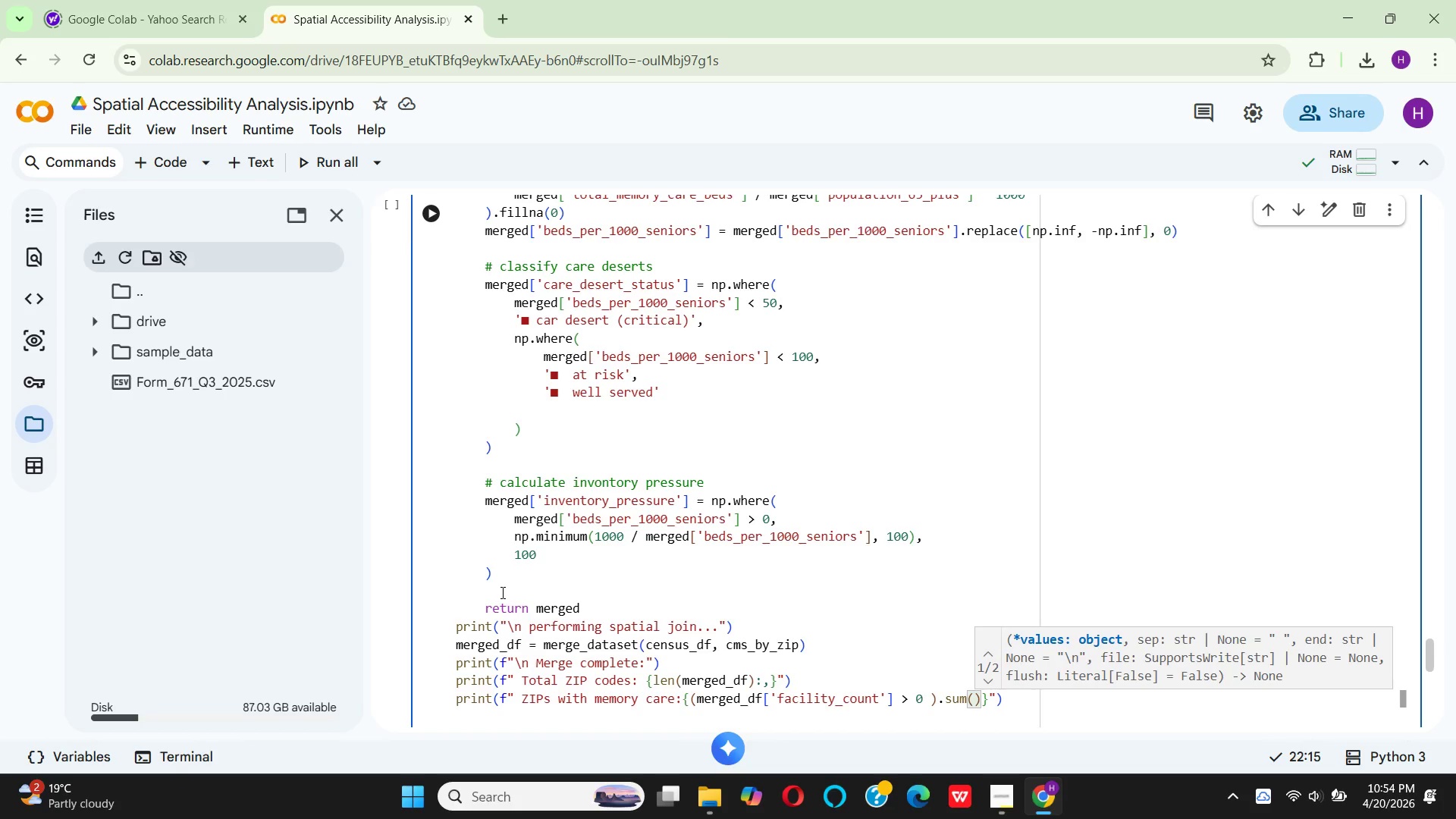 
key(ArrowRight)
 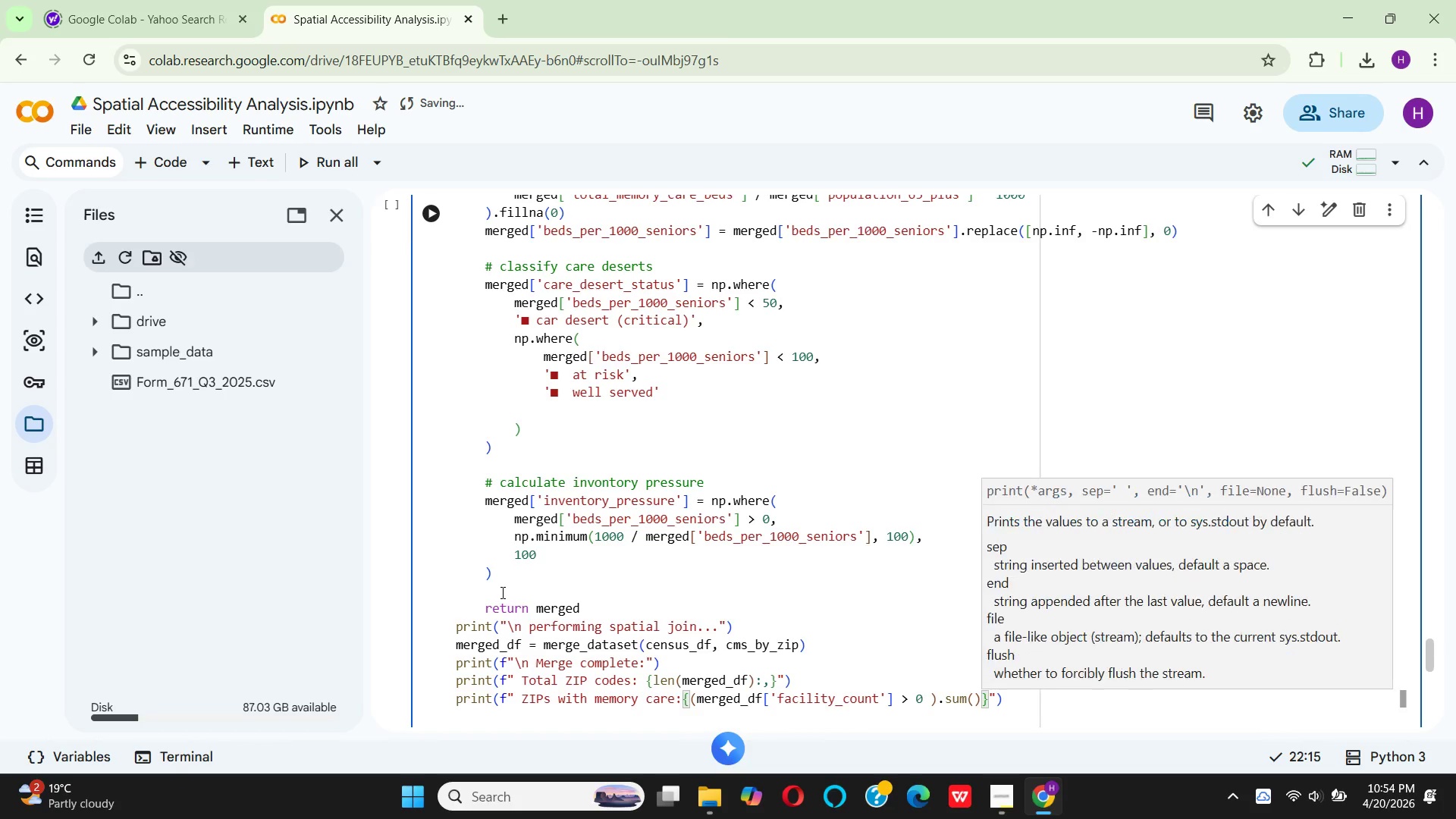 
key(Shift+Semicolon)
 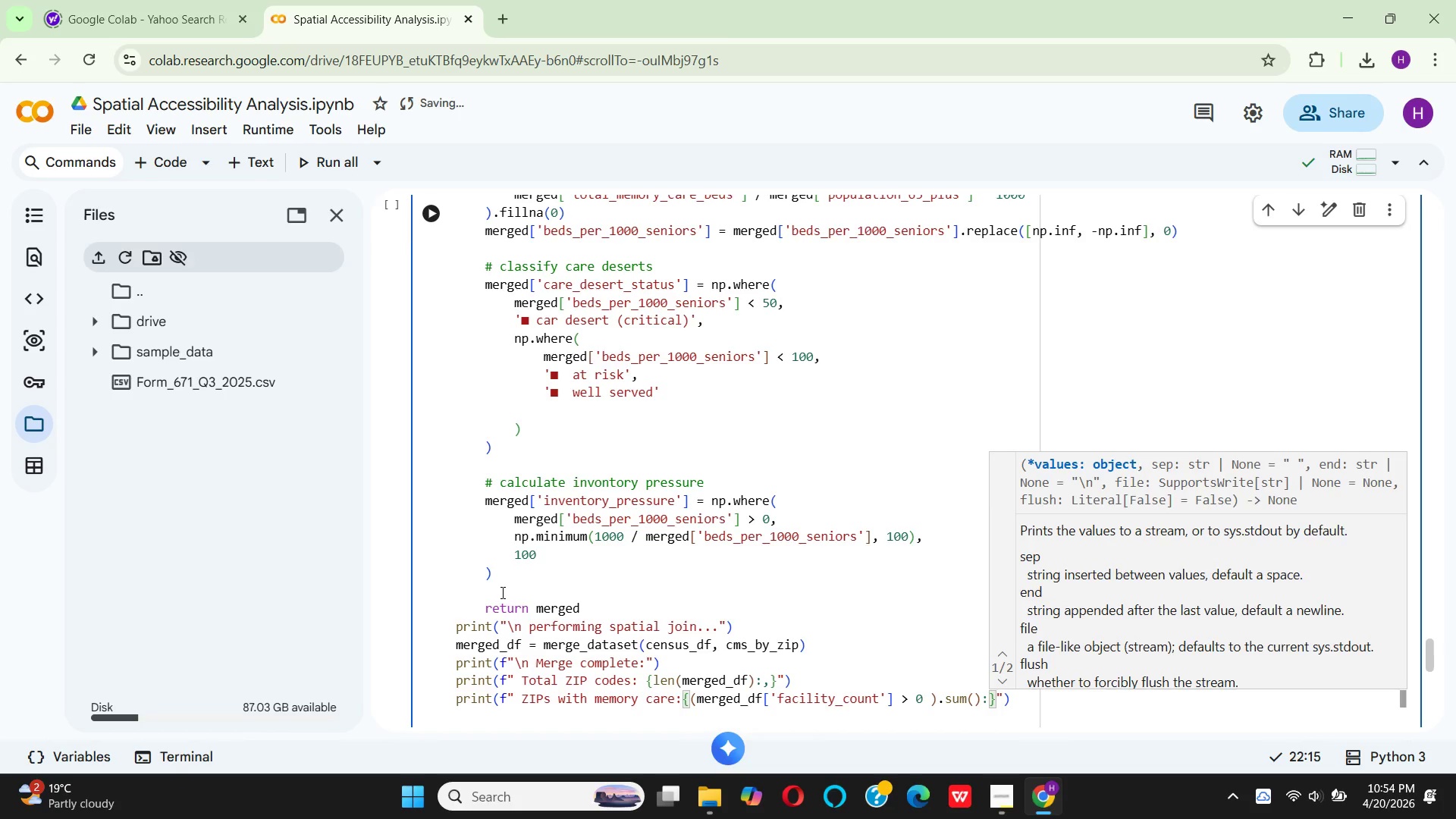 
key(Comma)
 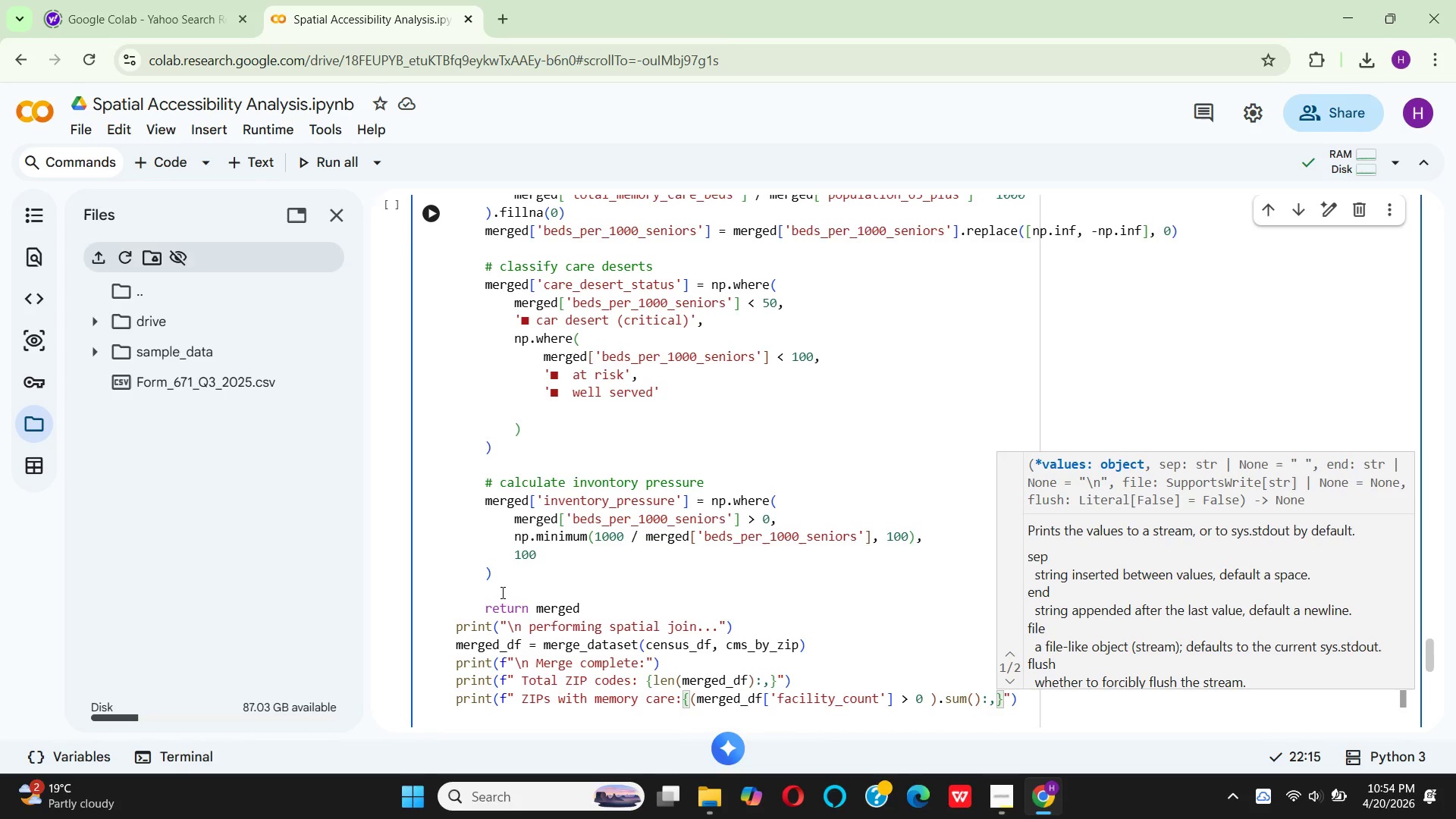 
key(ArrowRight)
 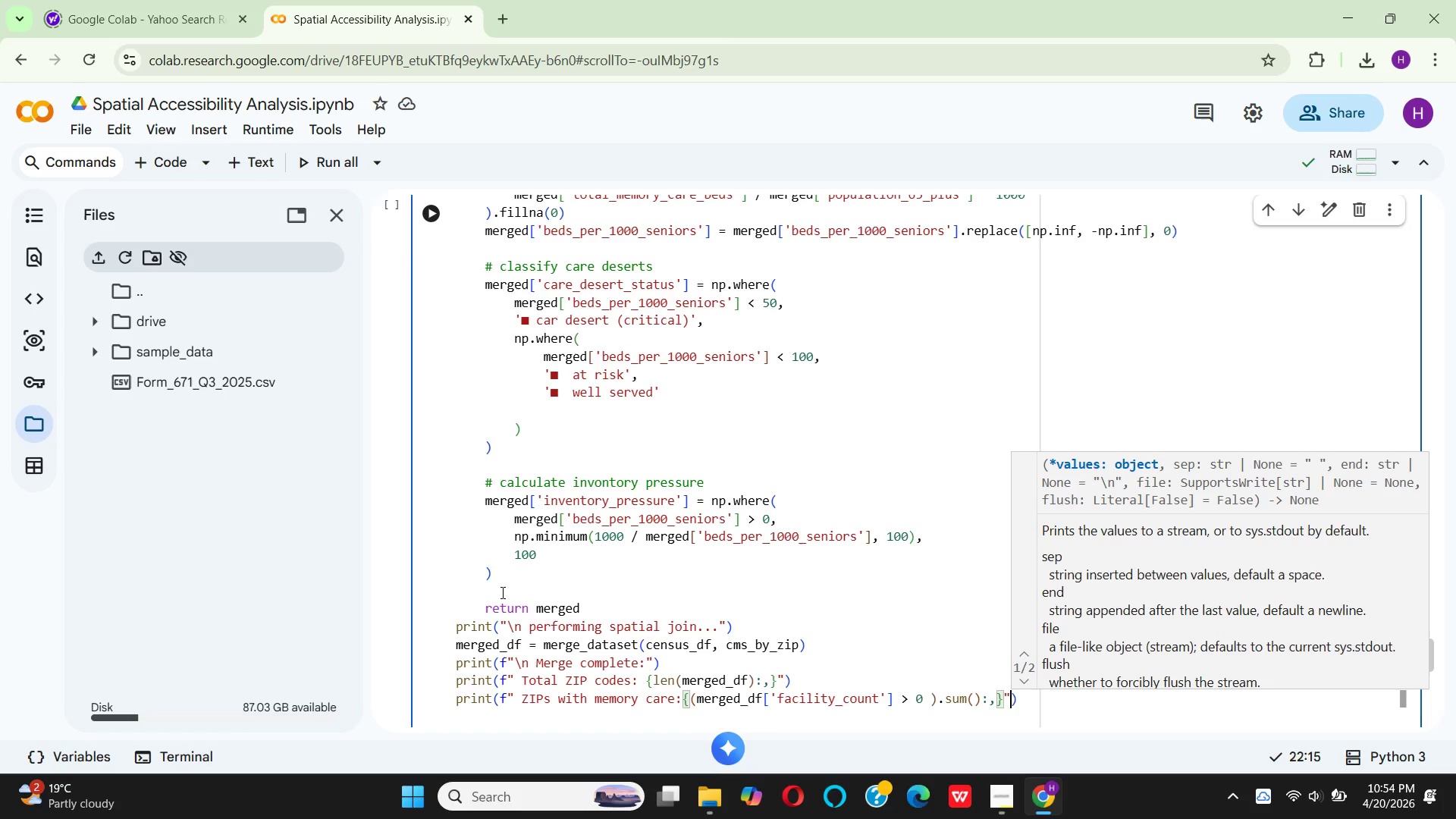 
key(ArrowRight)
 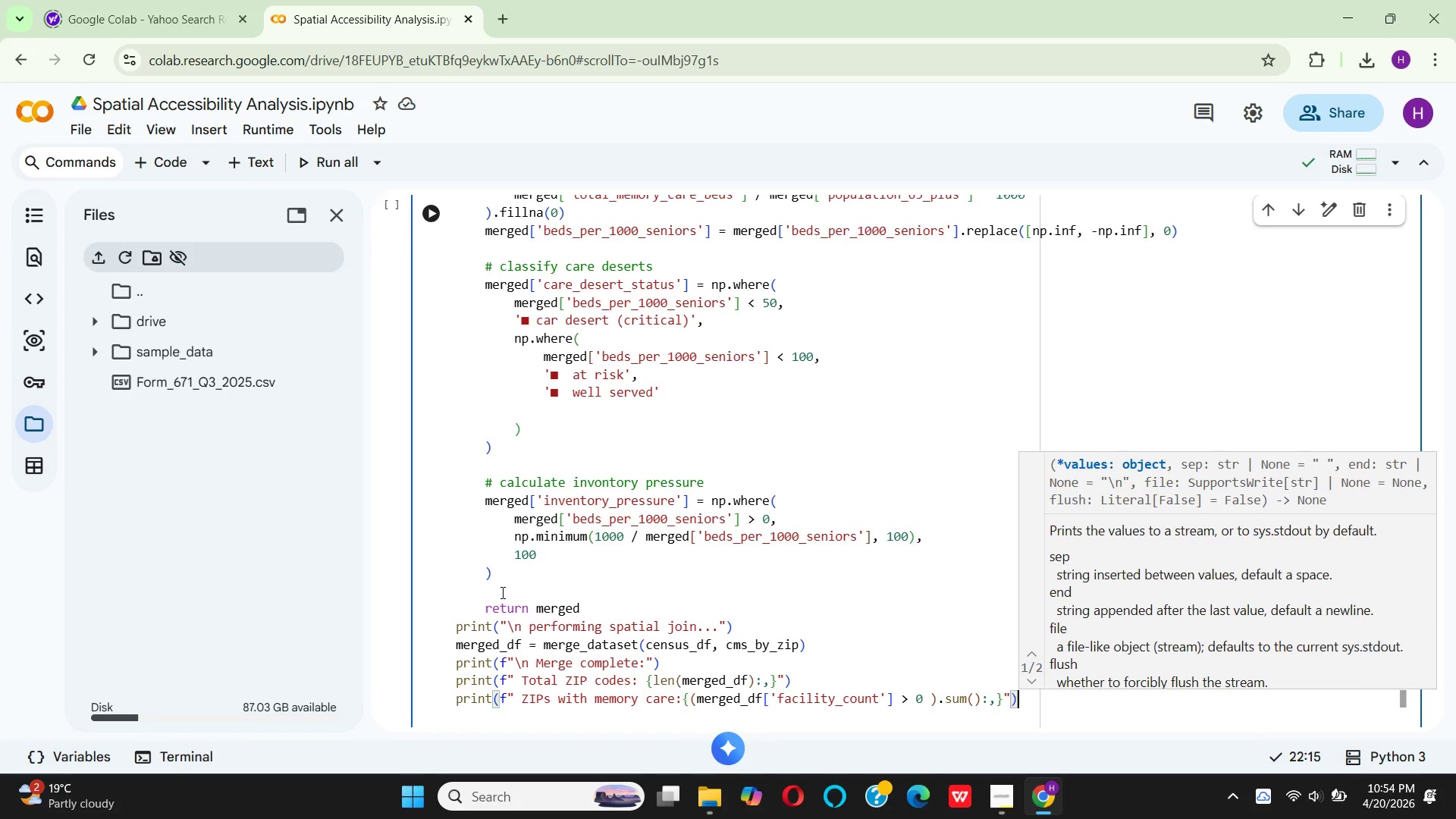 
key(ArrowRight)
 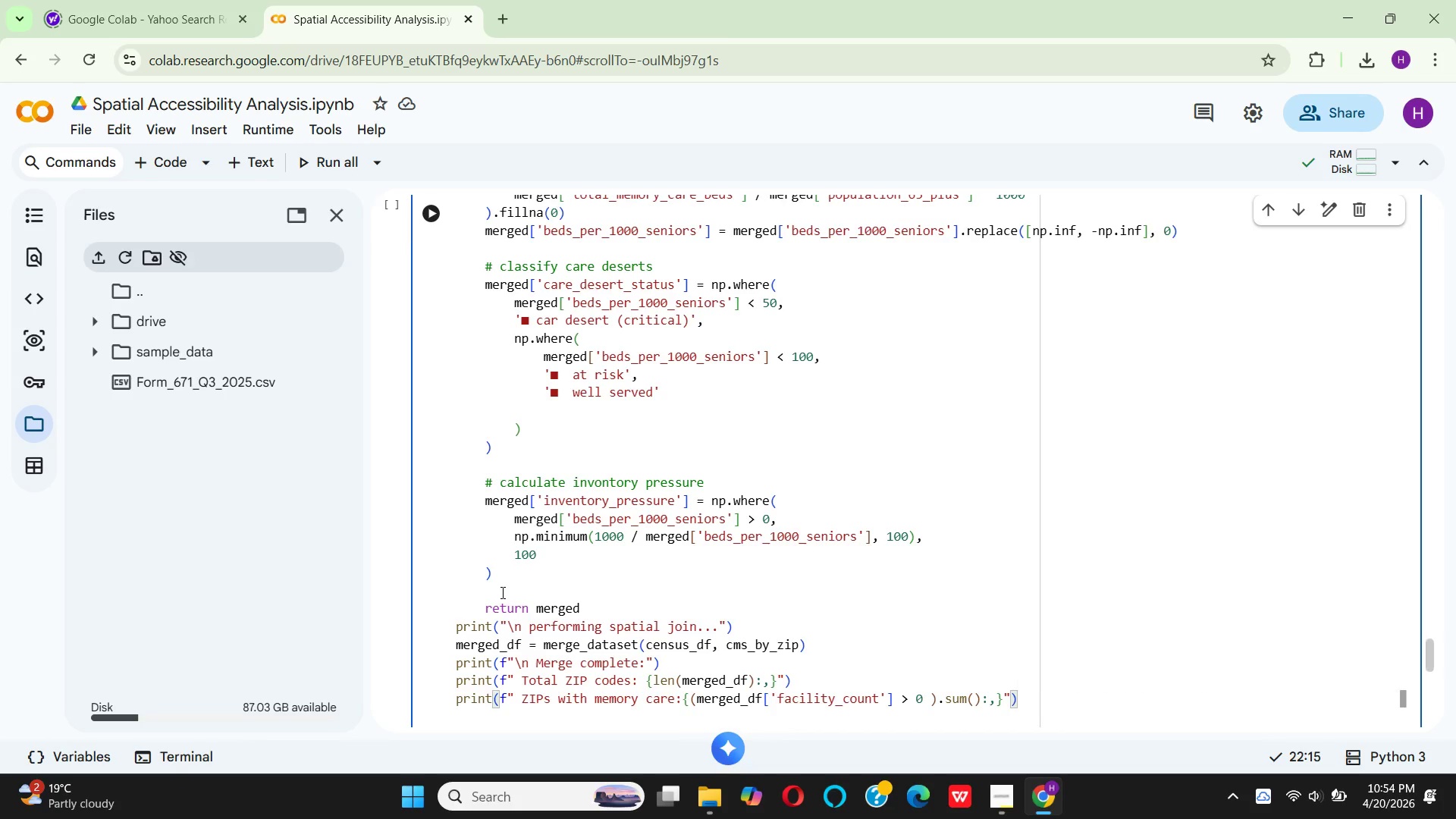 
key(Enter)
 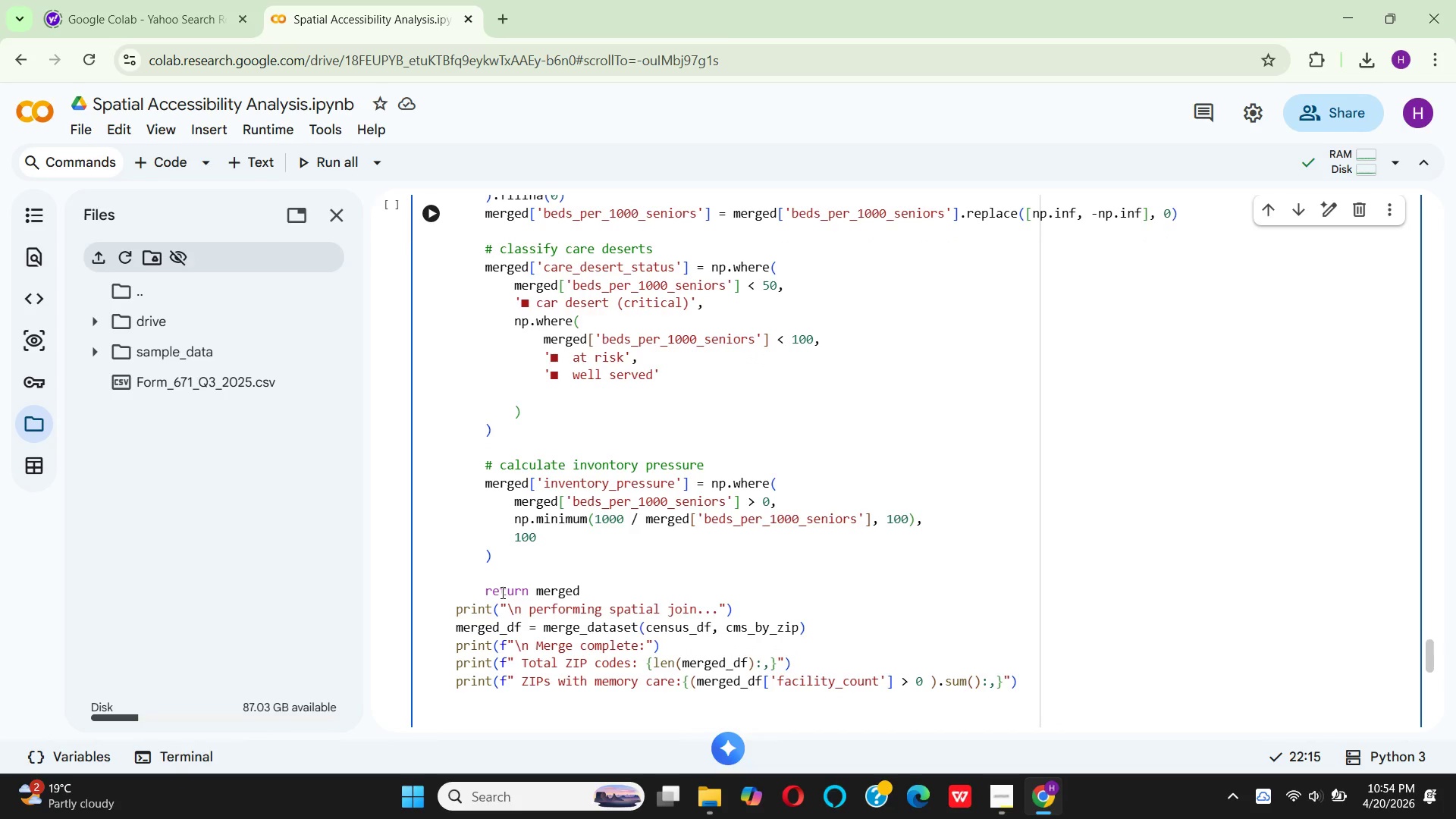 
type(prnt(f )
key(Backspace)
type(" ZIPs with 0 facilitied)
key(Backspace)
type(s {(mea)
key(Backspace)
type(rged_df)
 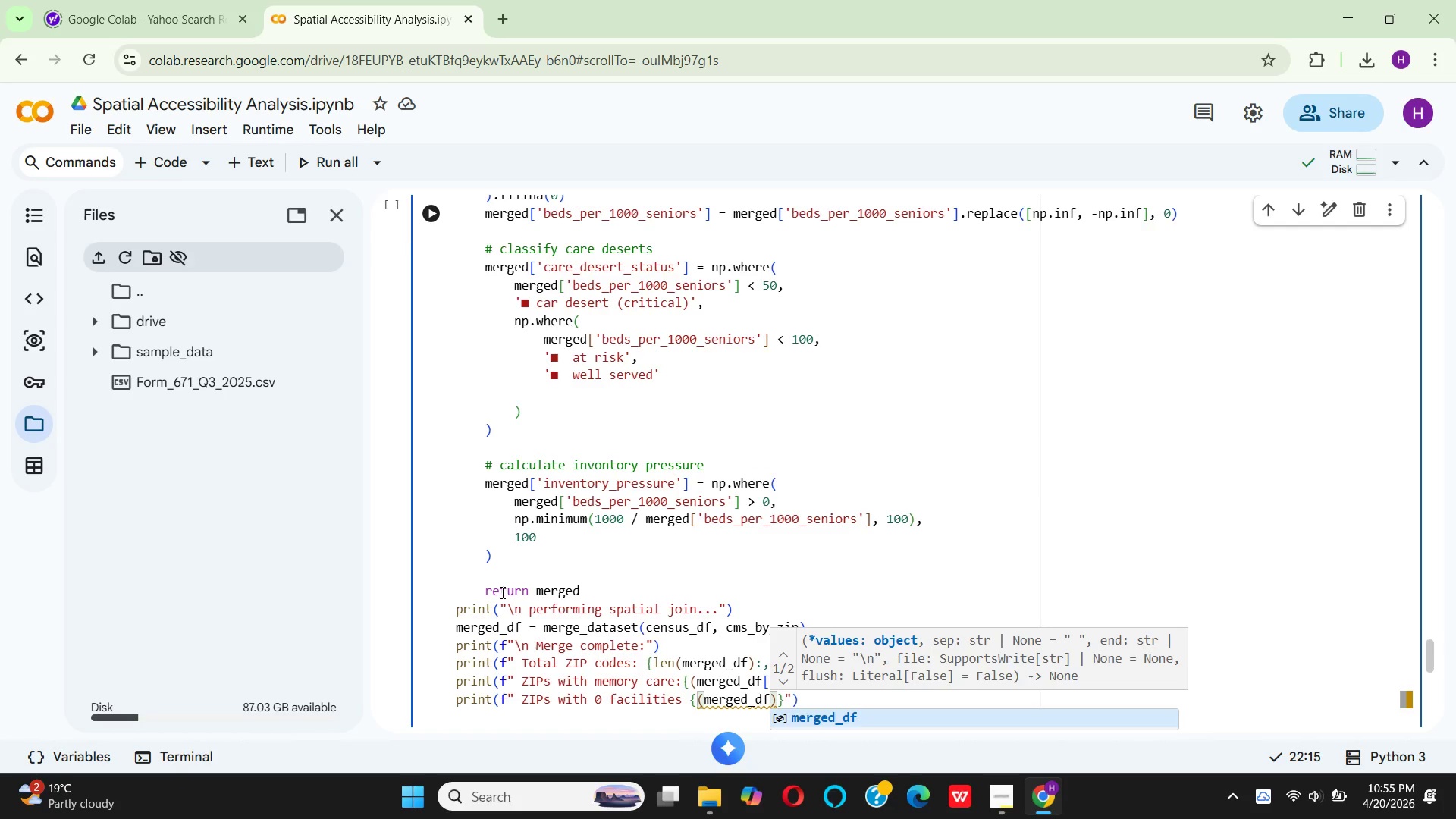 
key(Enter)
 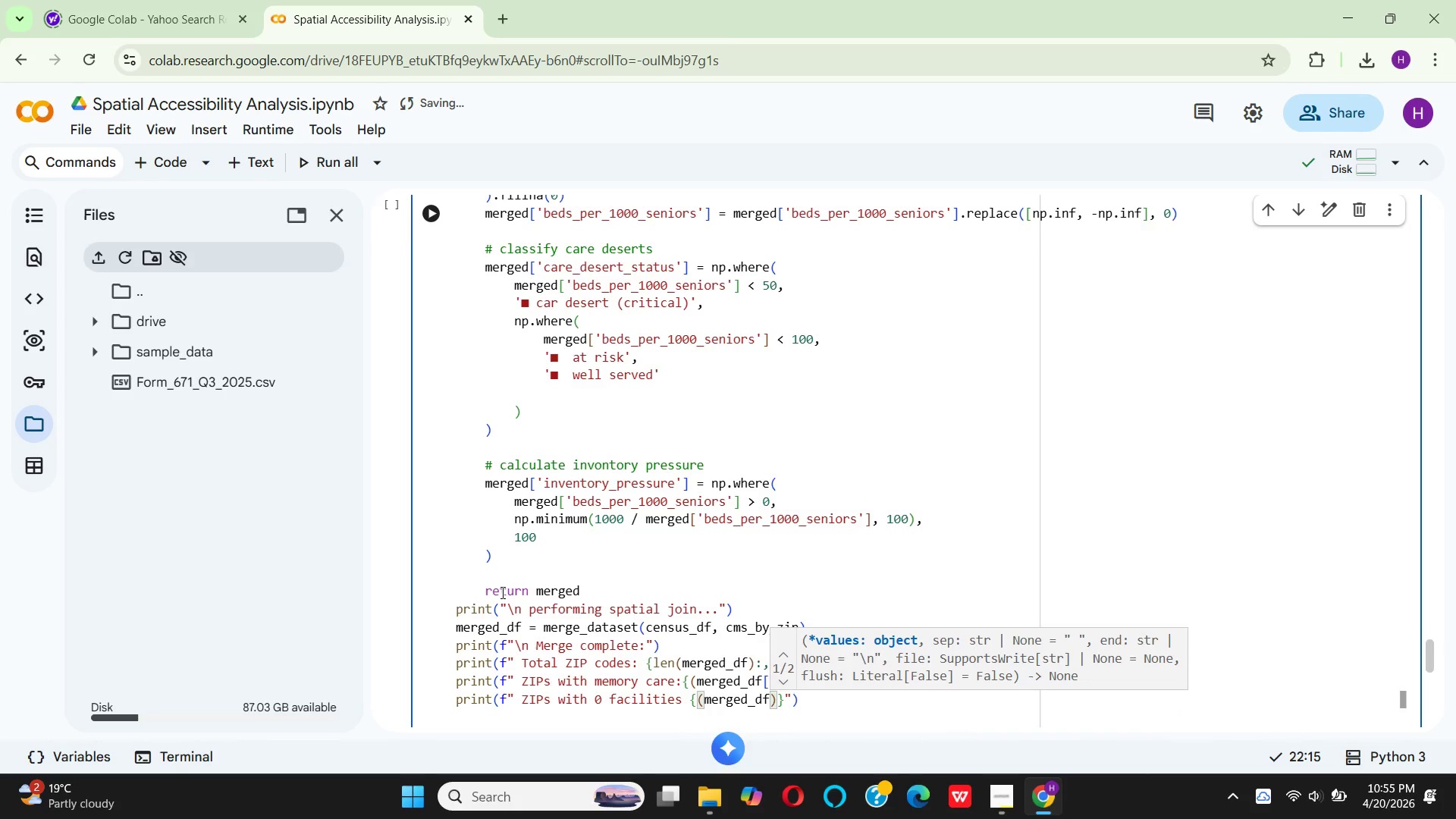 
hold_key(key=BracketLeft, duration=0.31)
 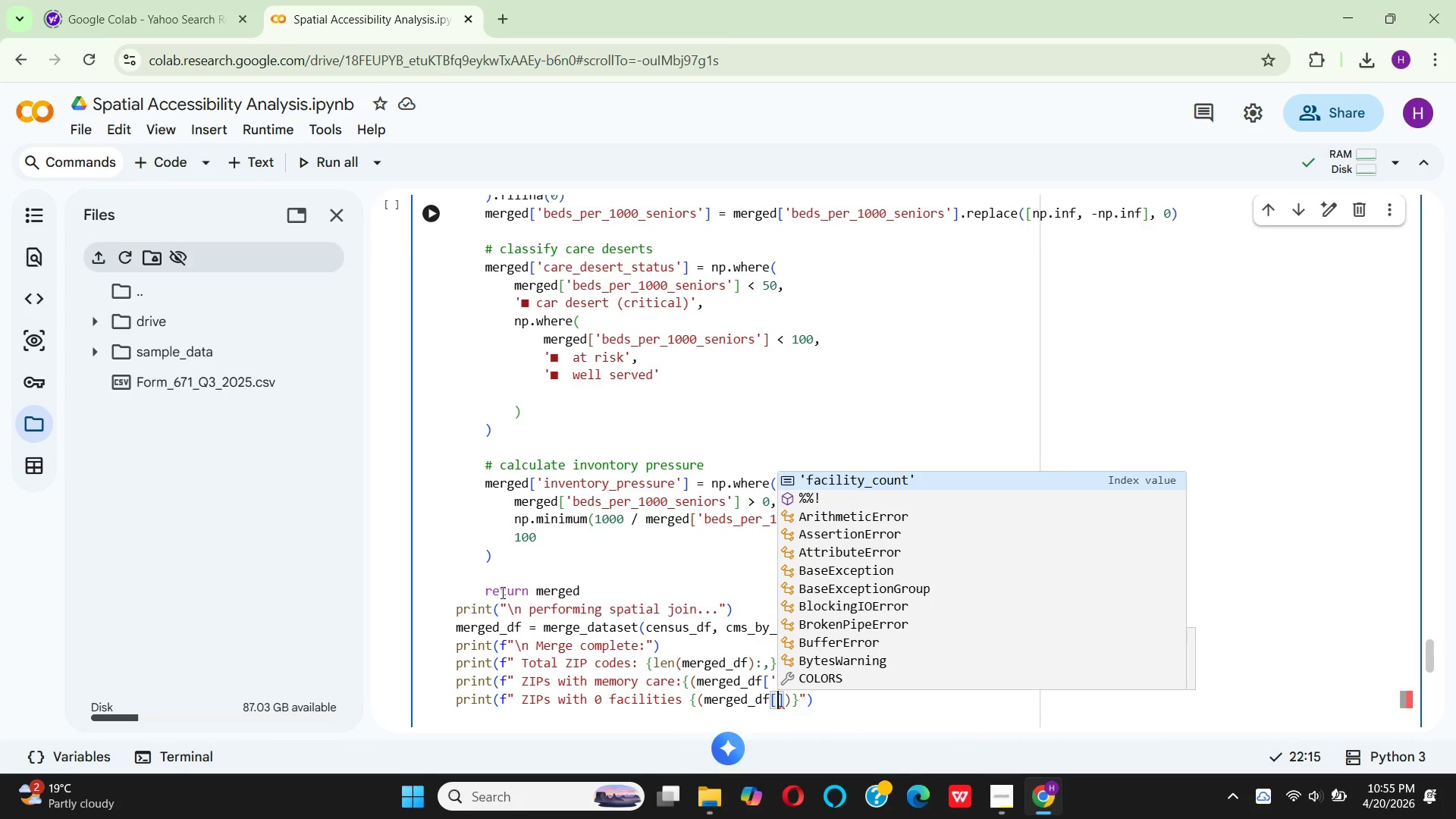 
key(Quote)
 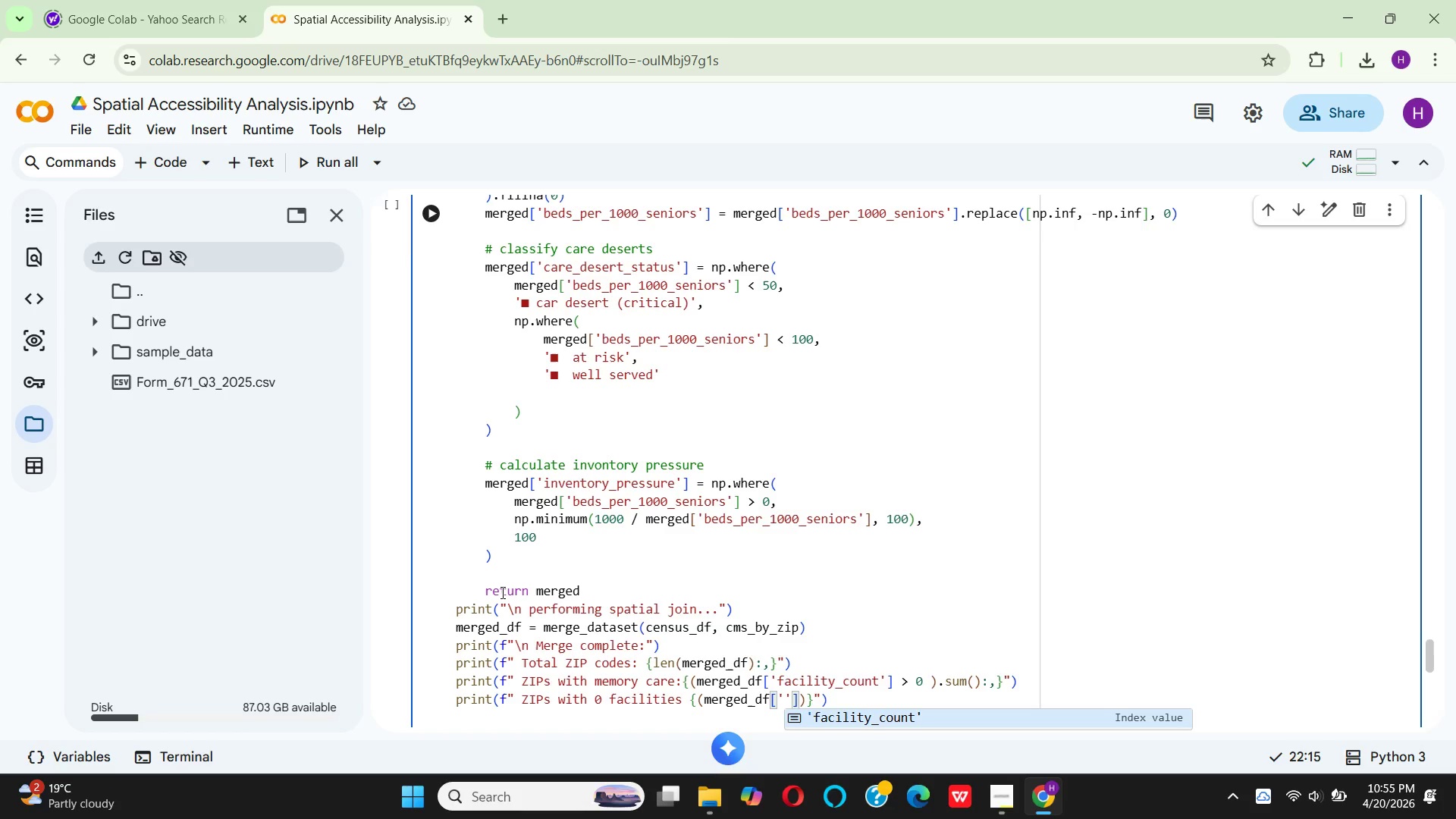 
type(fac)
 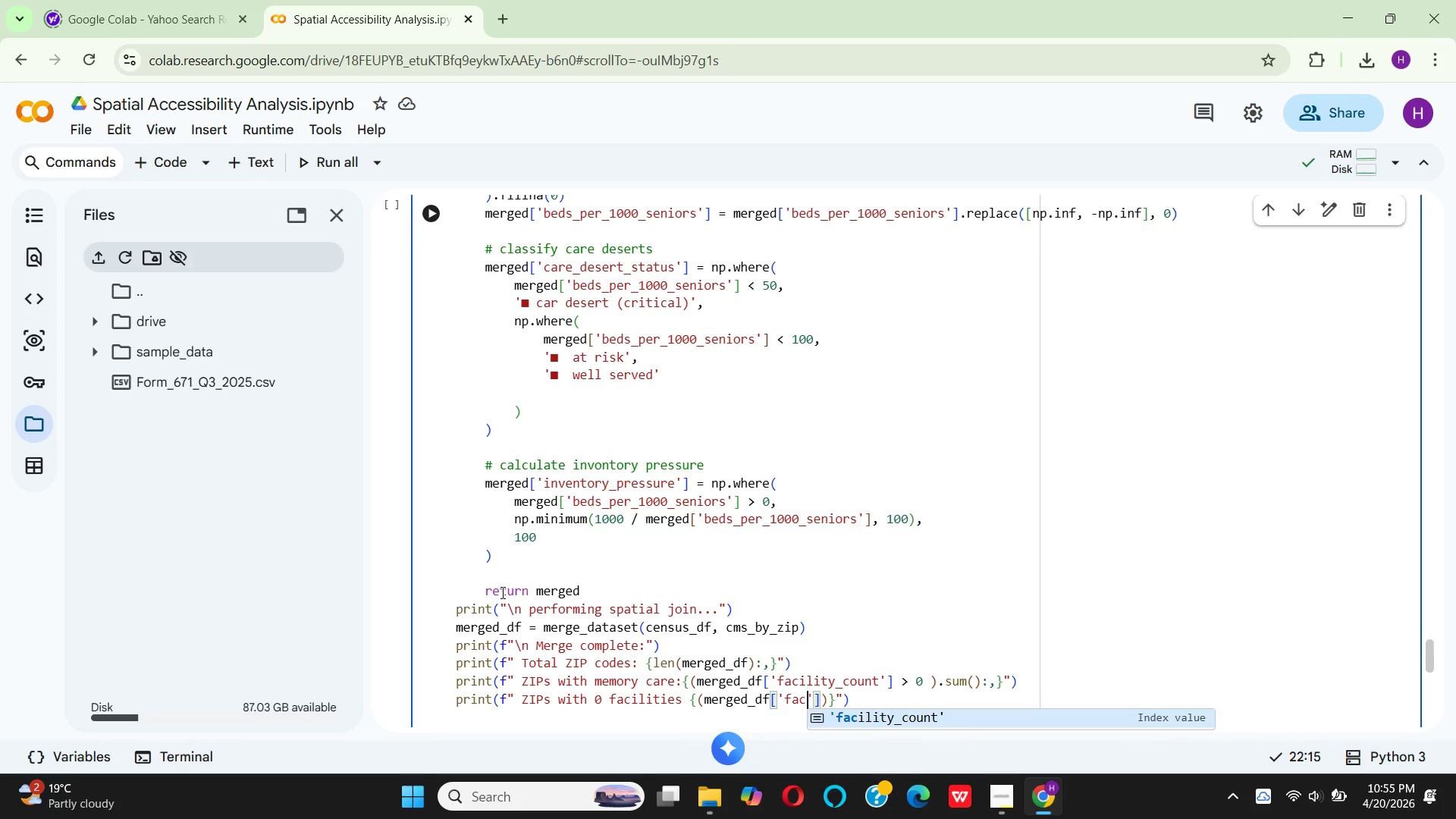 
key(Enter)
 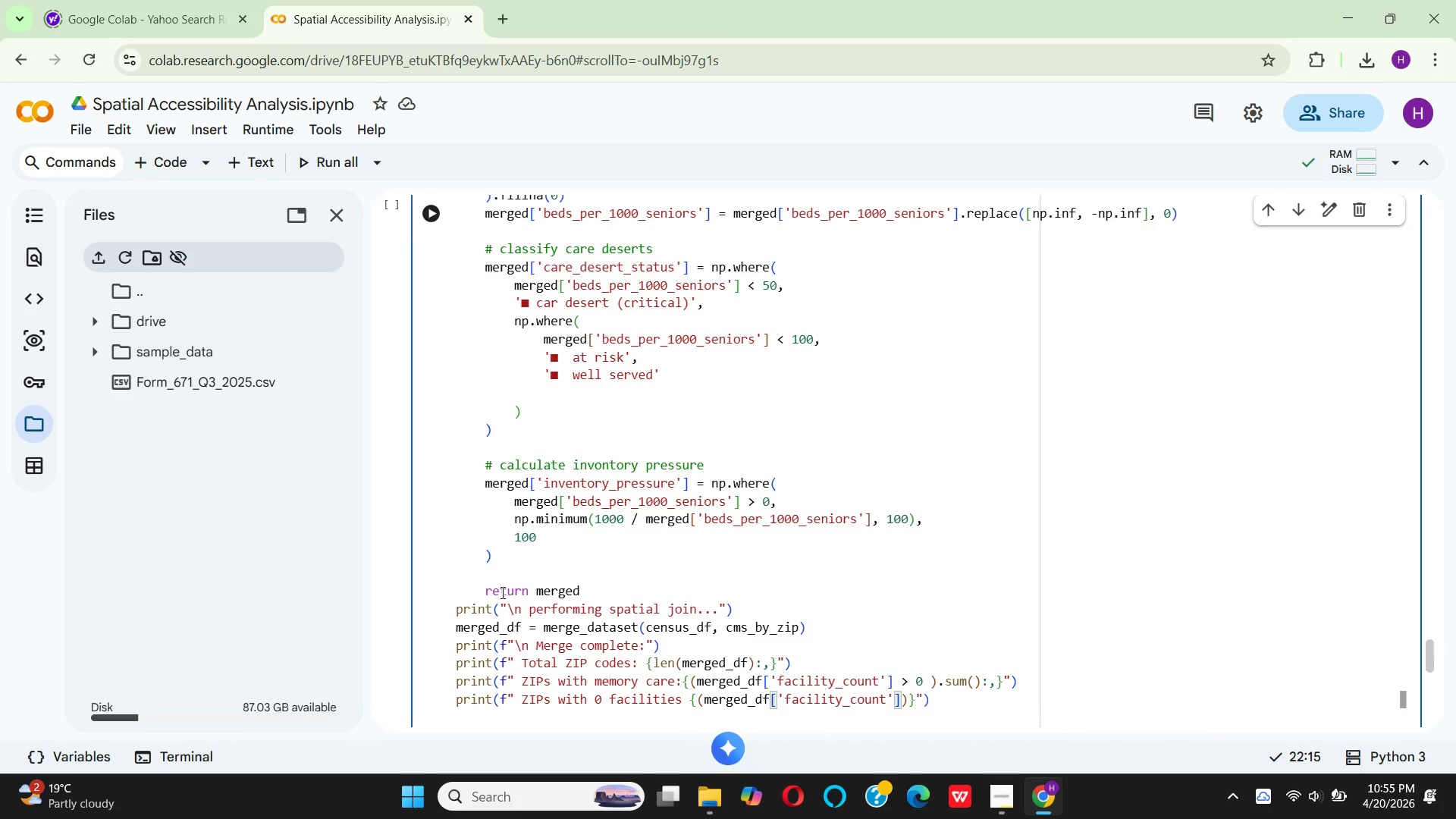 
key(ArrowRight)
 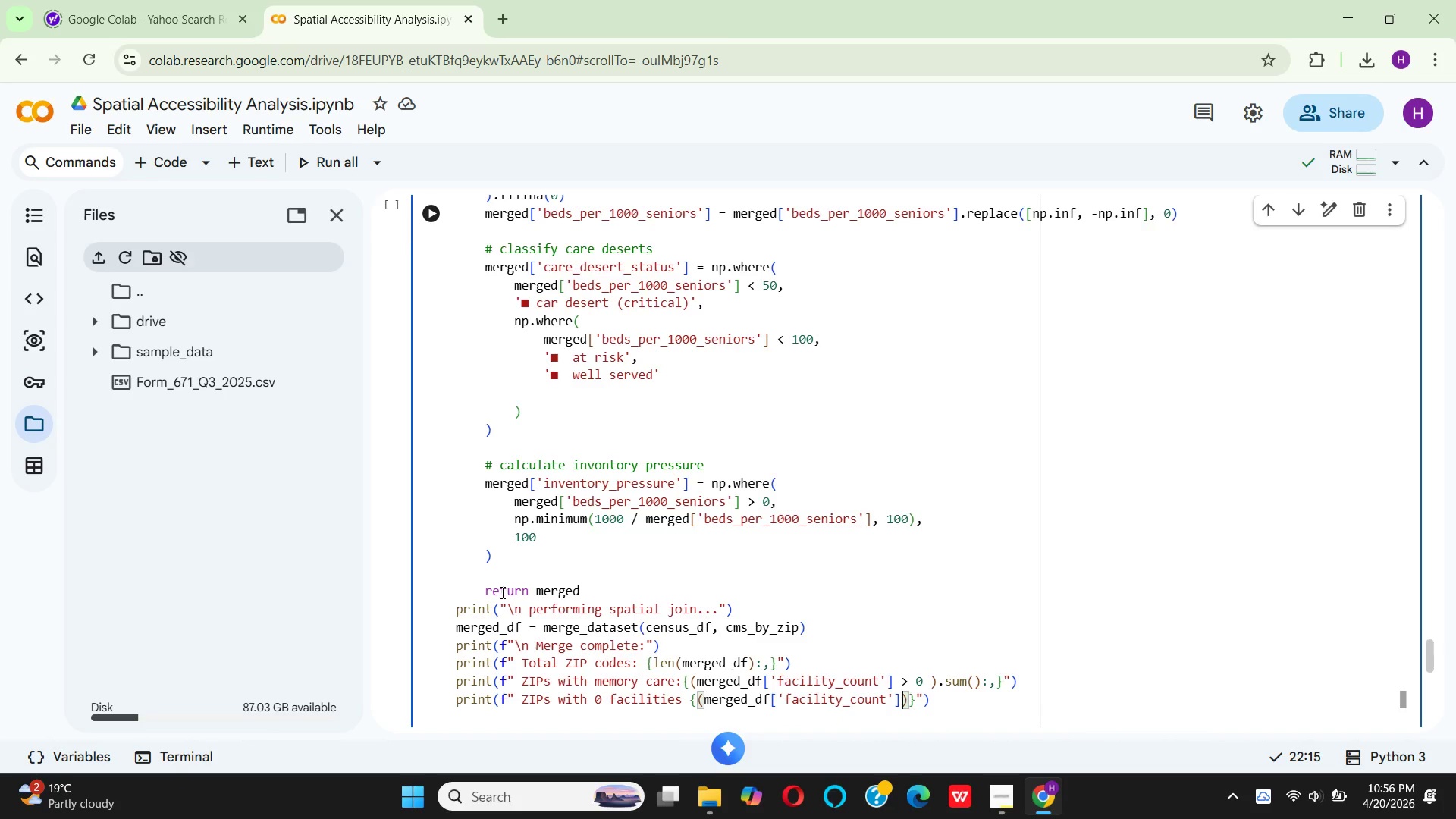 
key(Space)
 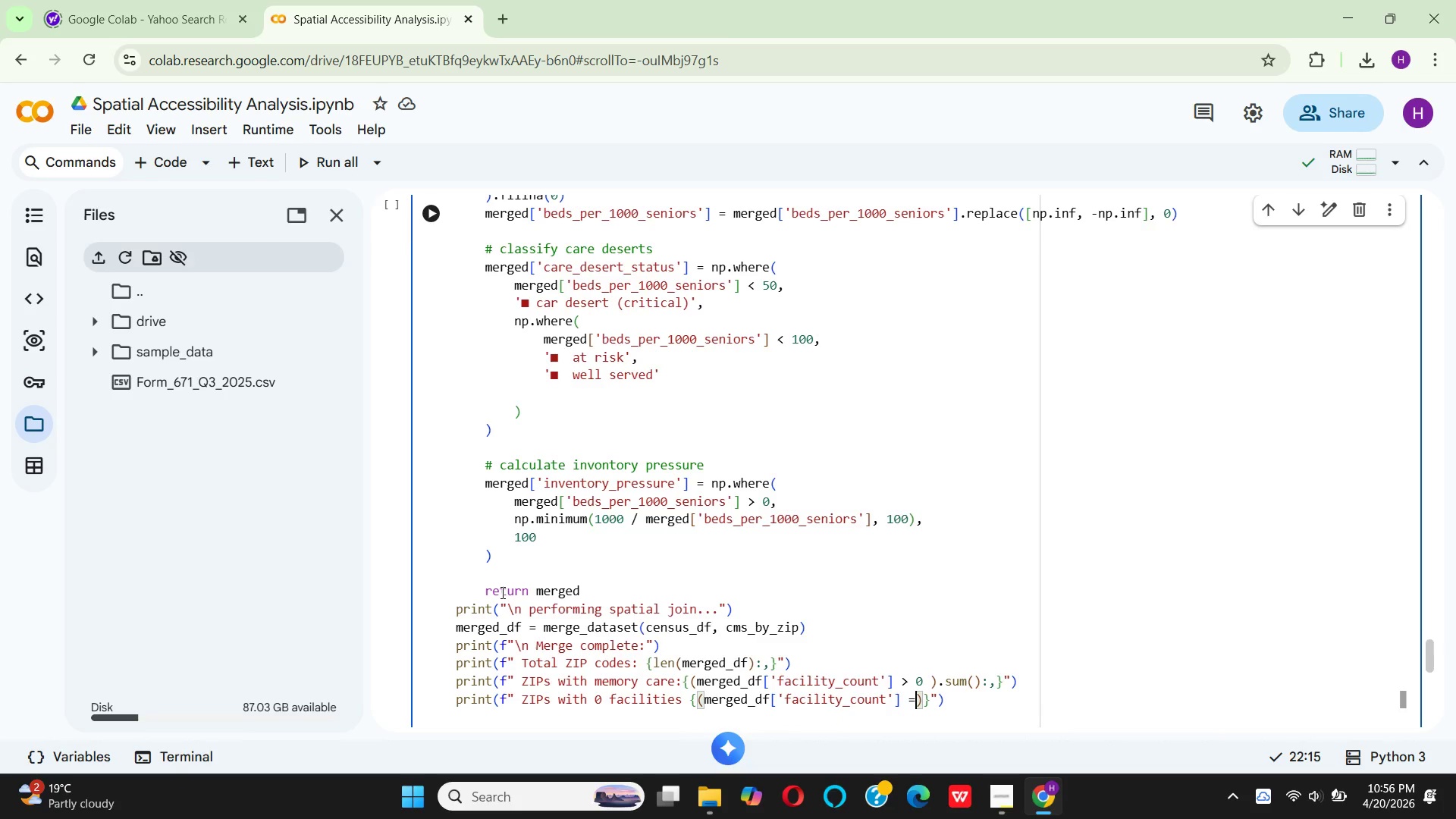 
key(Equal)
 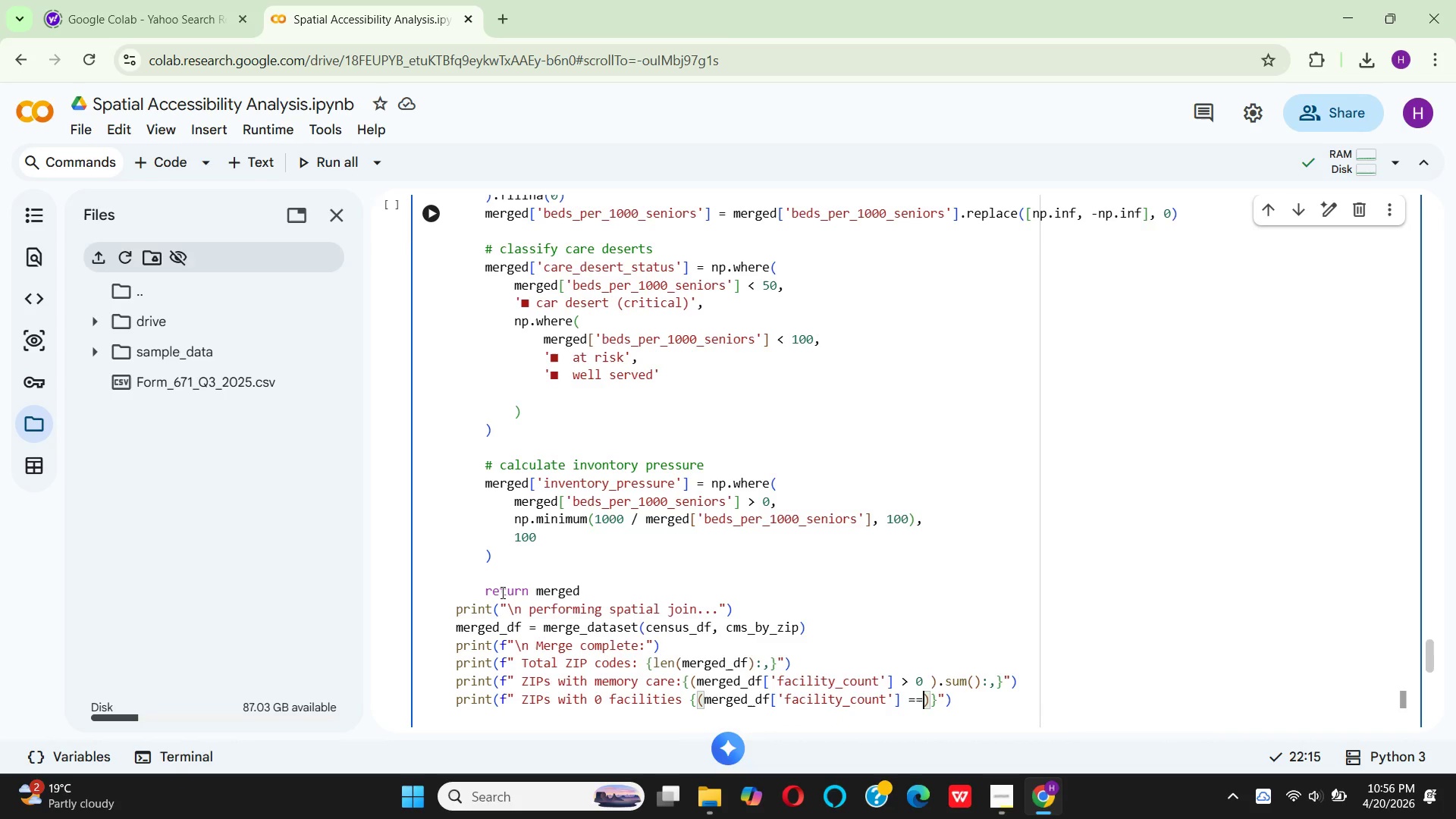 
key(Equal)
 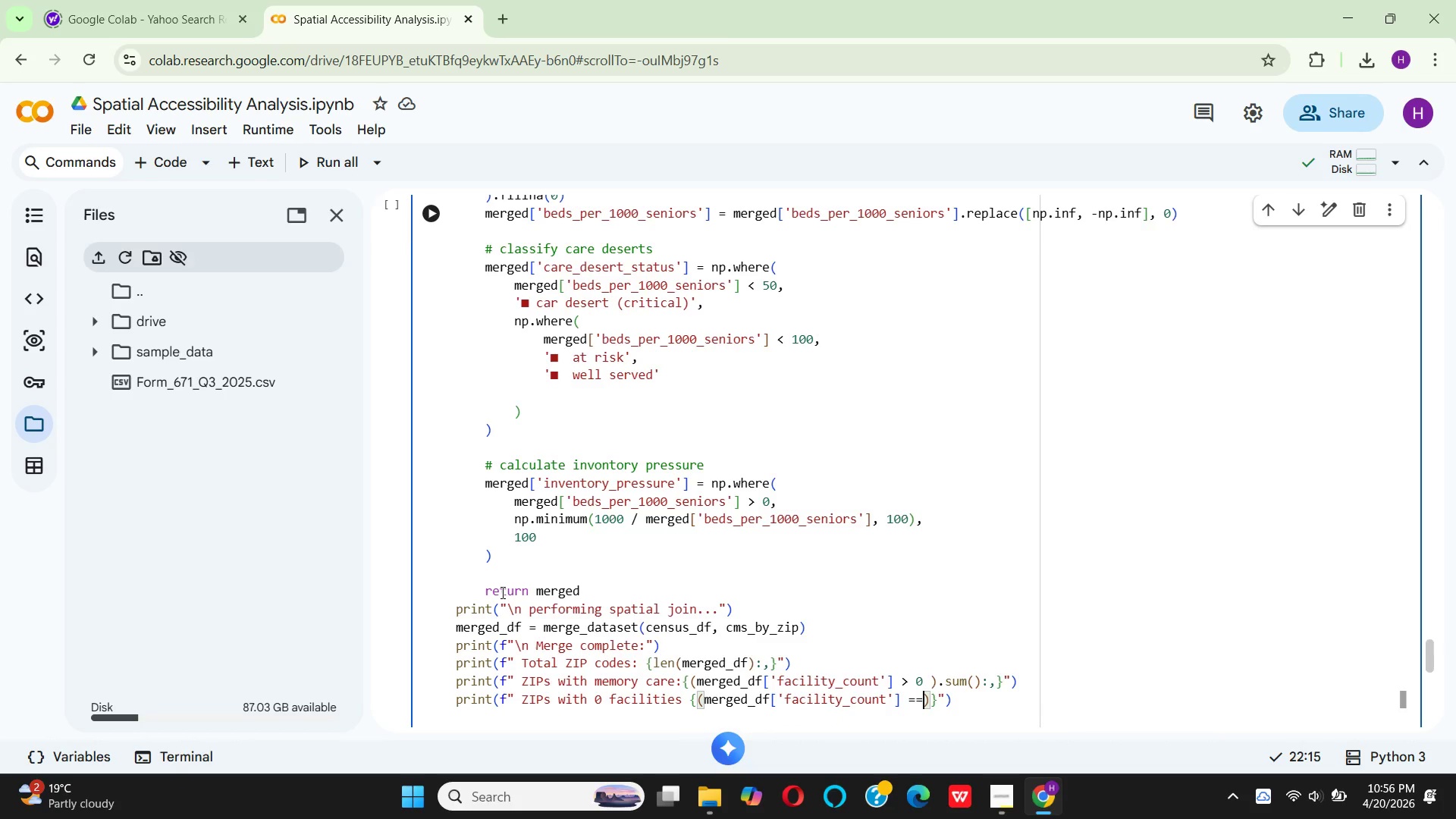 
key(Space)
 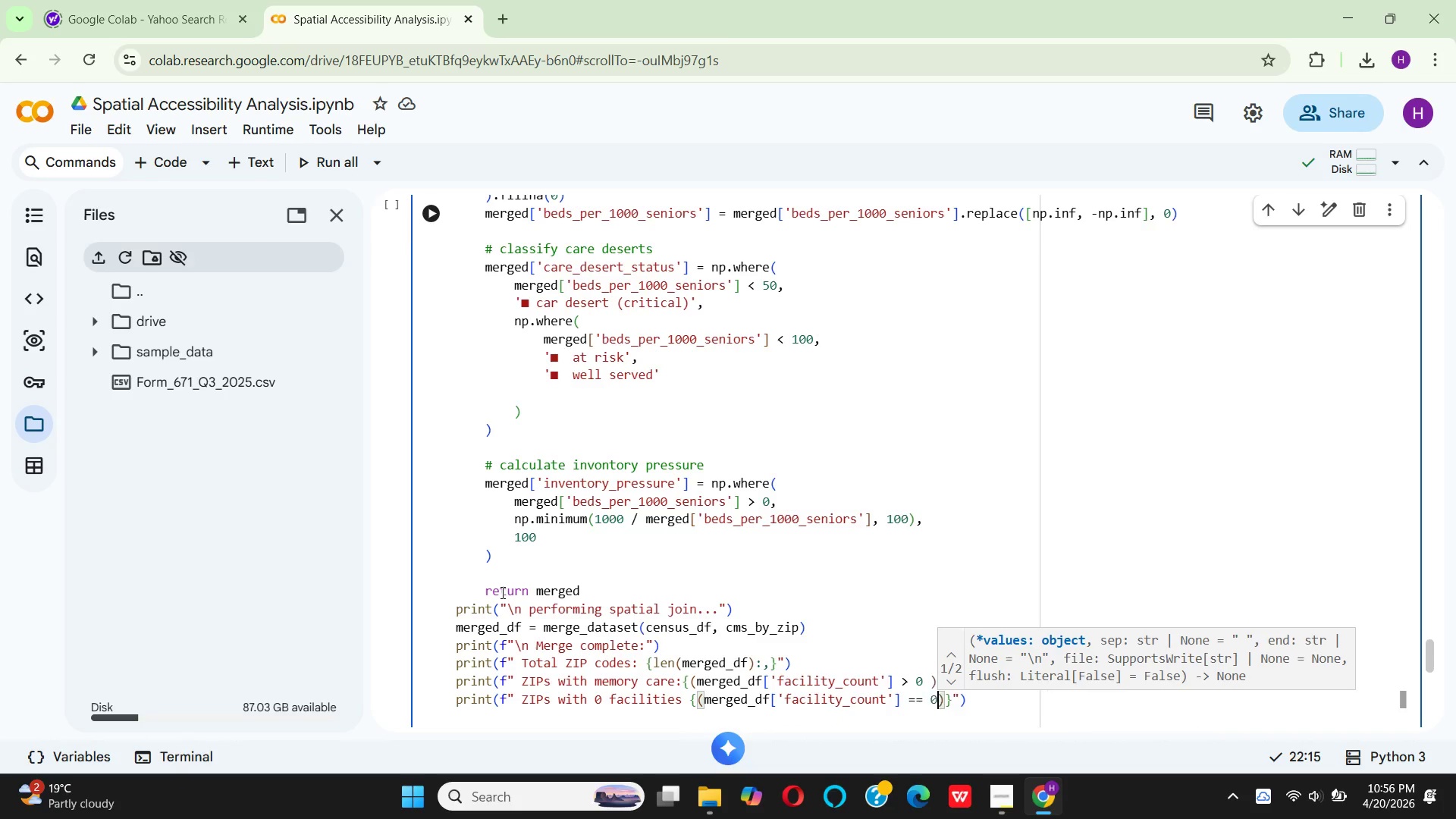 
key(0)
 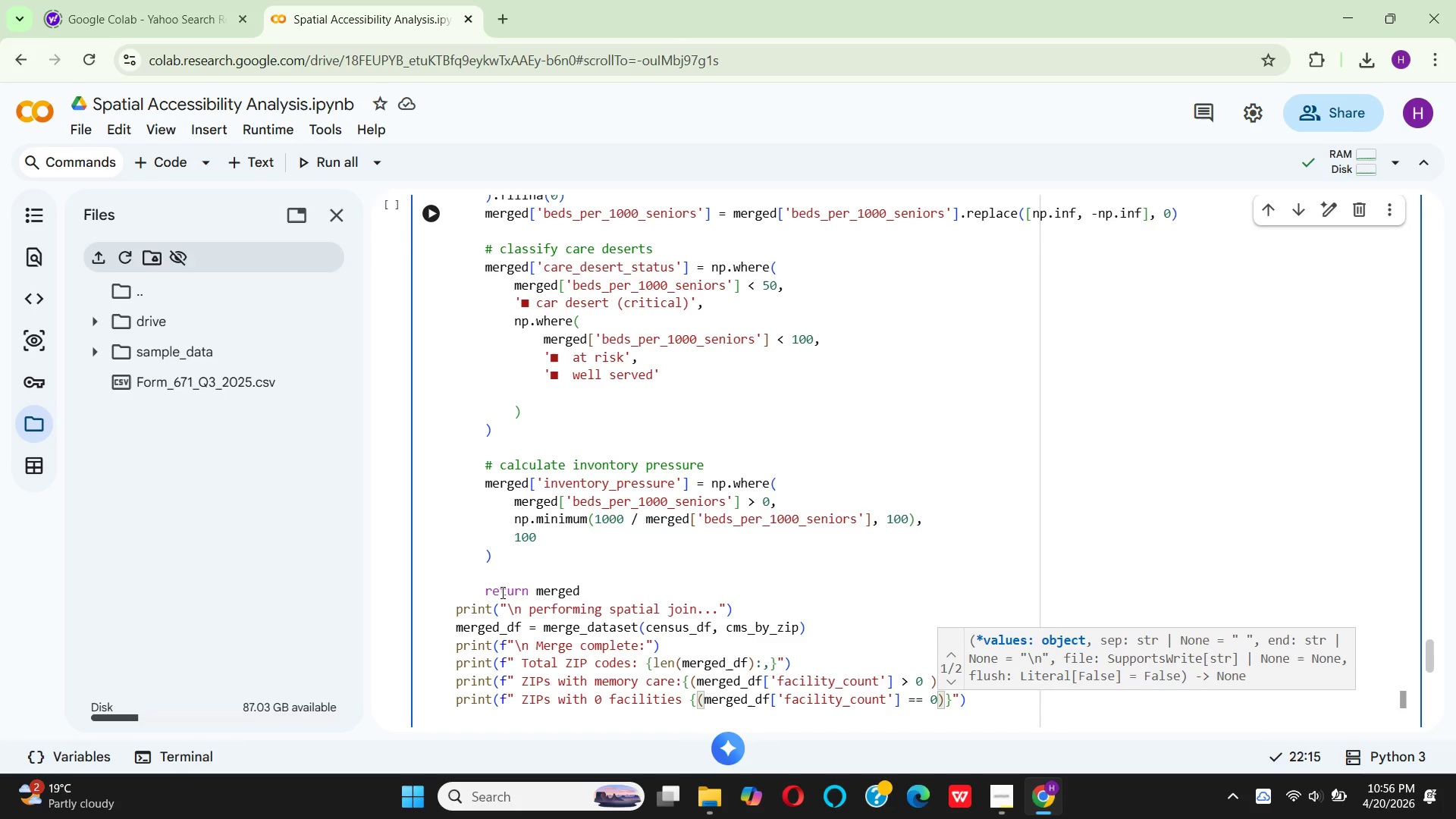 
key(ArrowRight)
 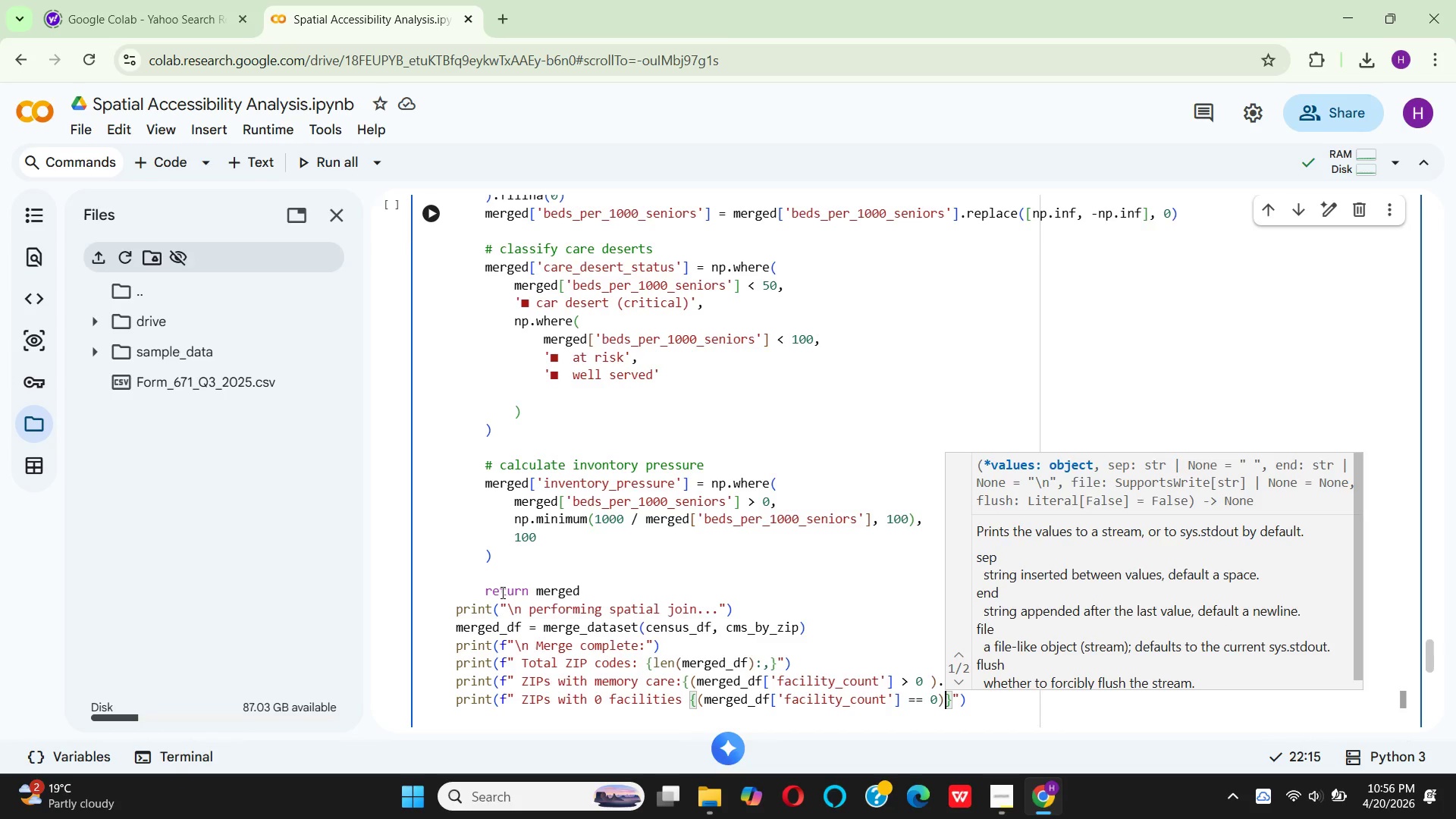 
type(.sum)
 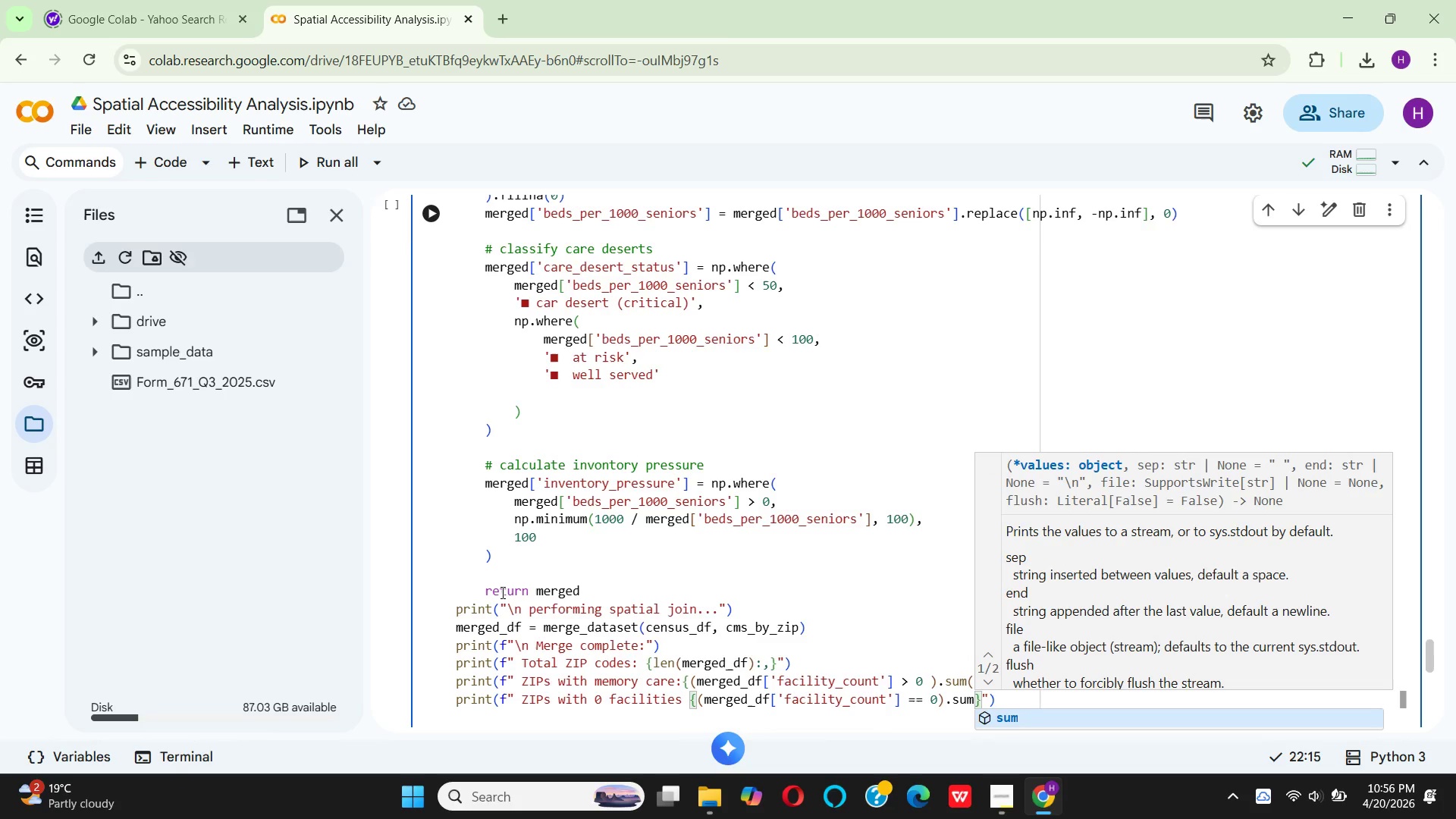 
key(Shift+9)
 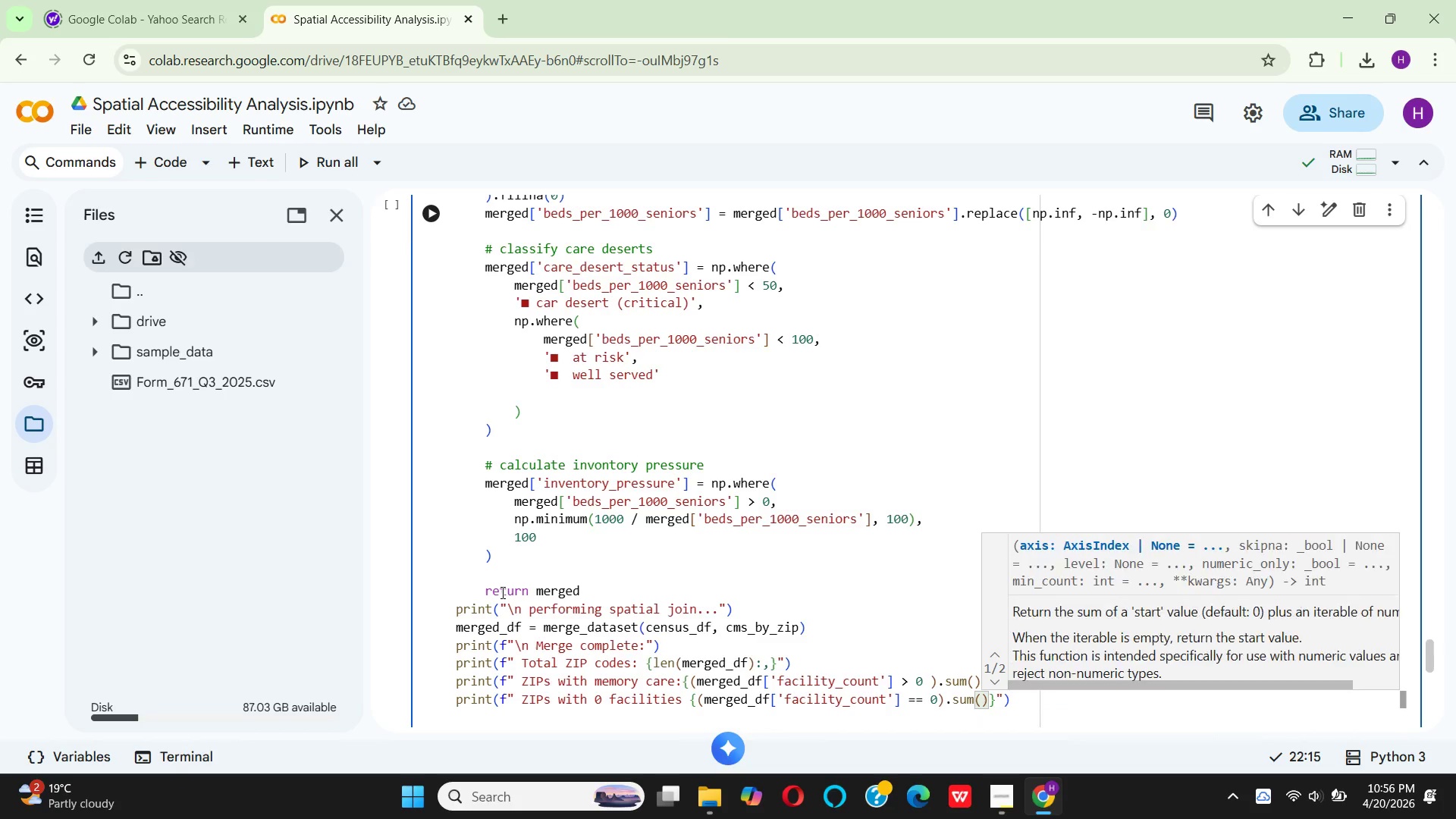 
key(ArrowRight)
 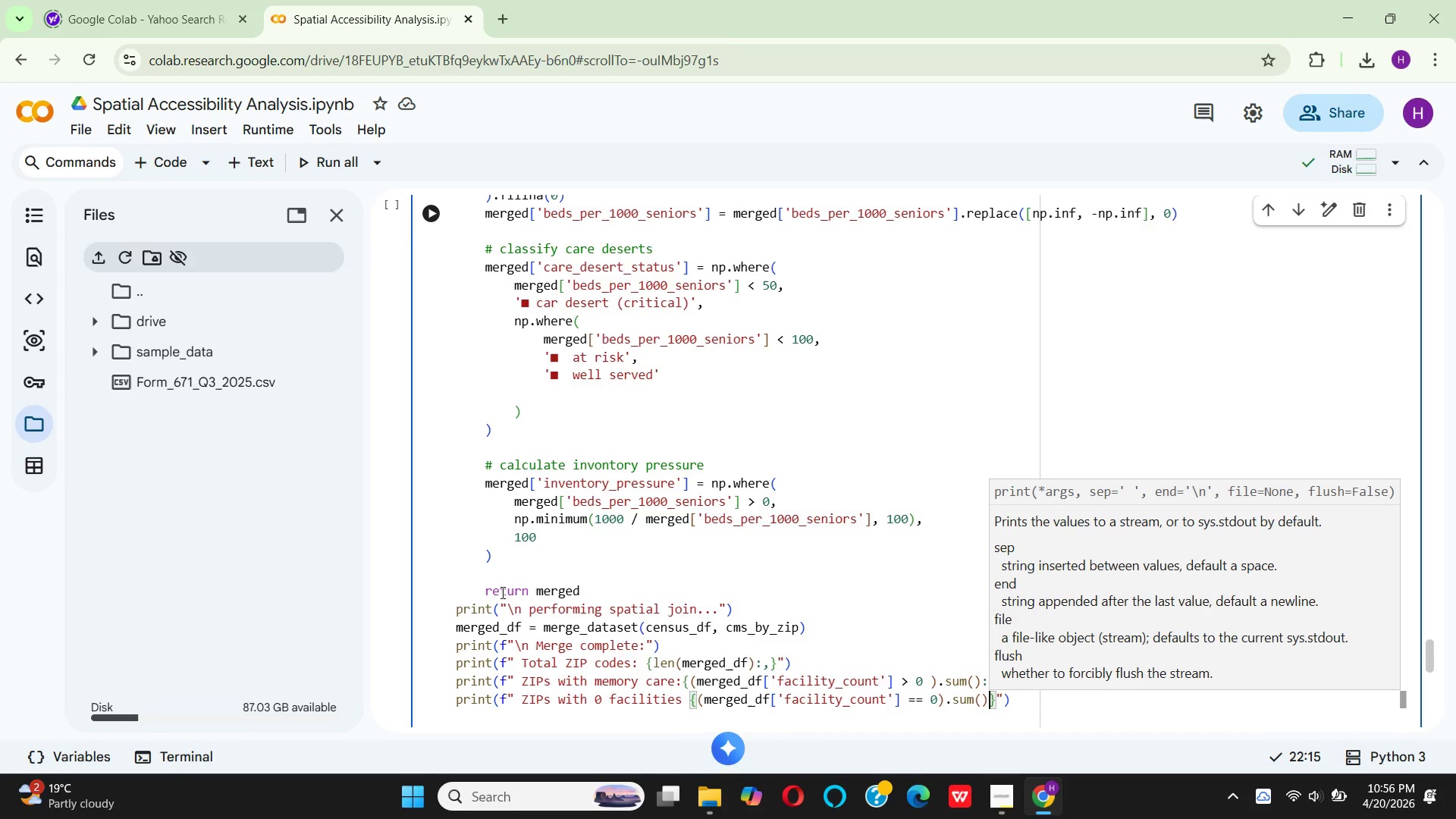 
key(Shift+Semicolon)
 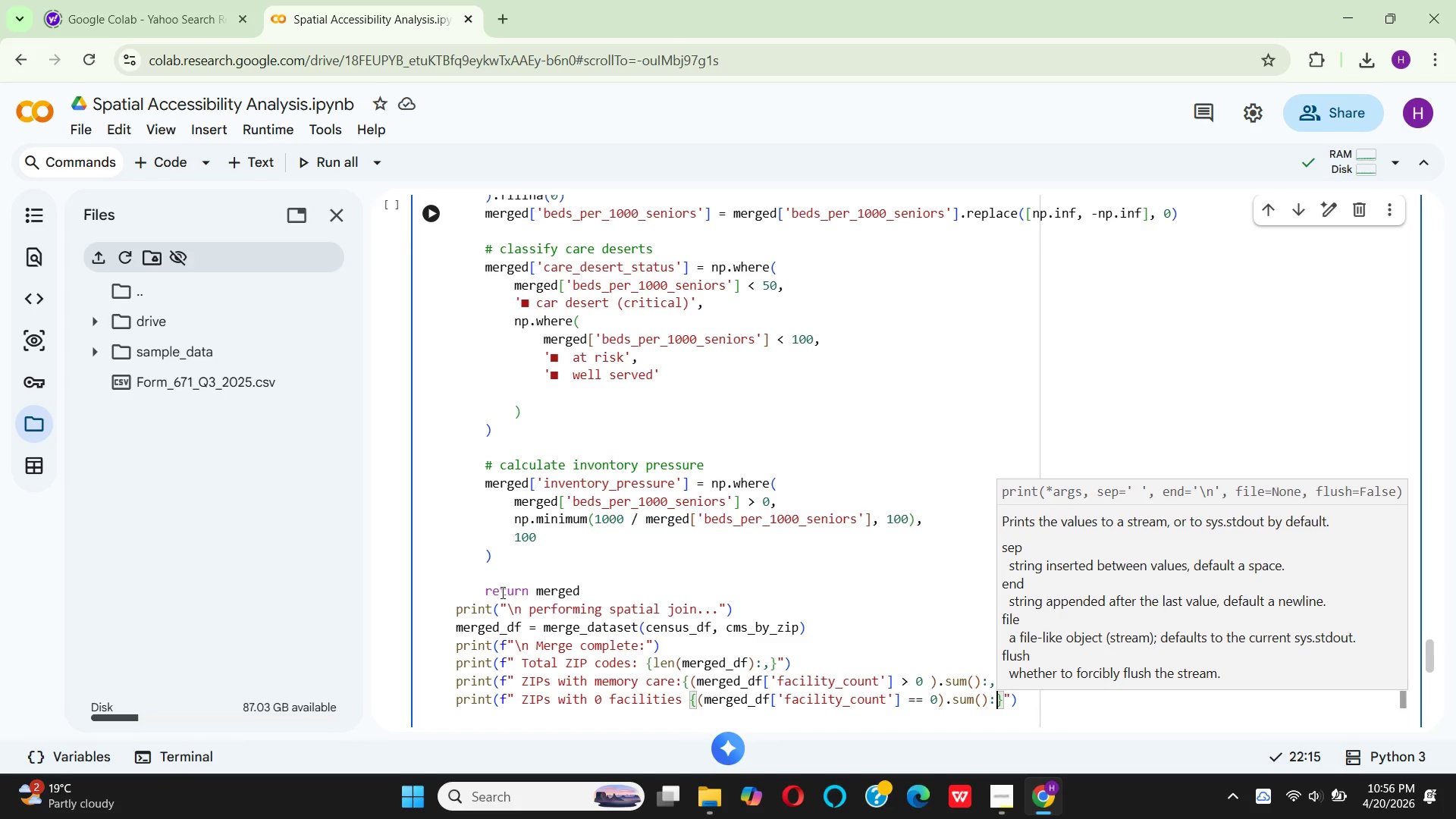 
key(Comma)
 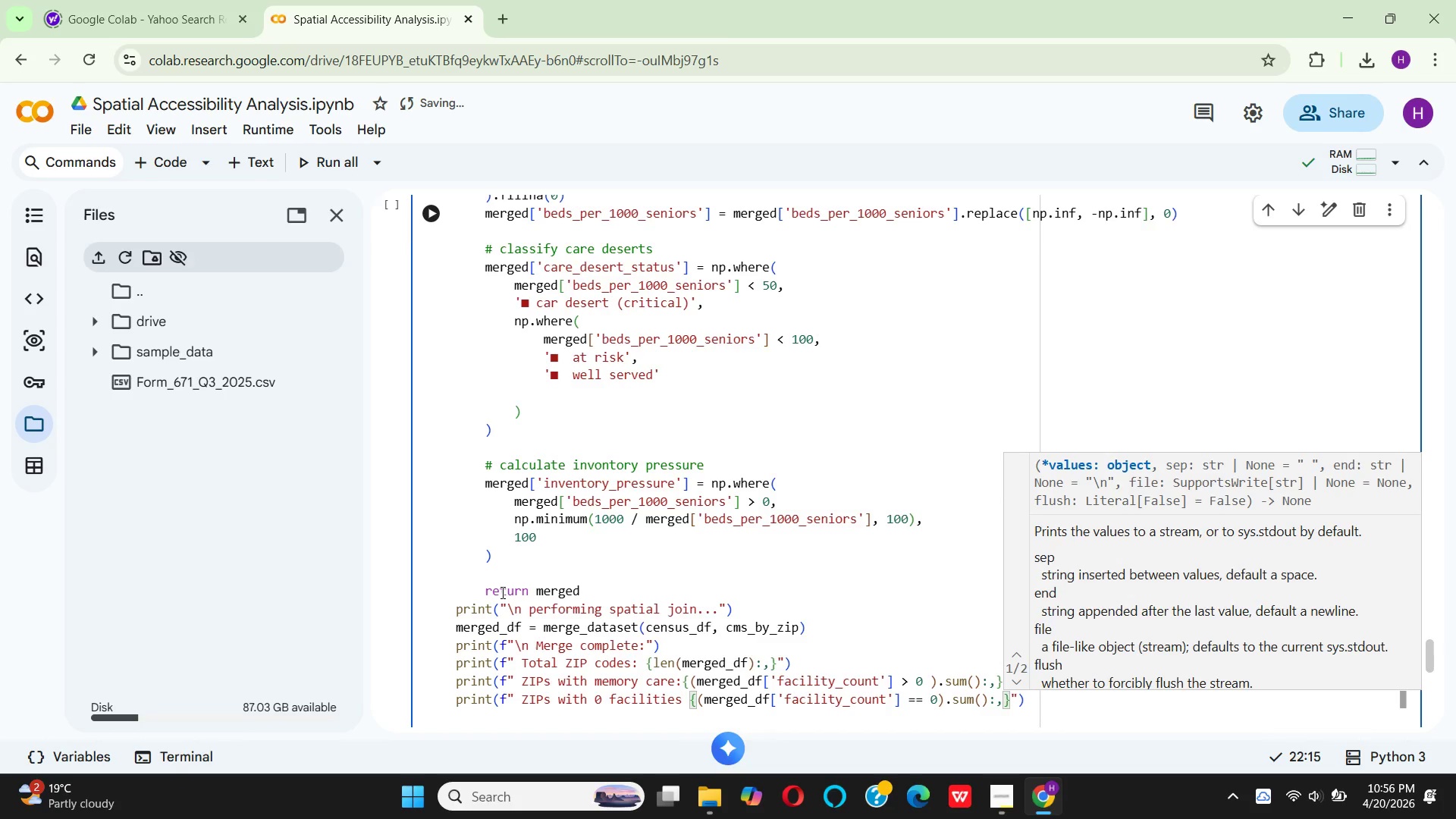 
key(ArrowRight)
 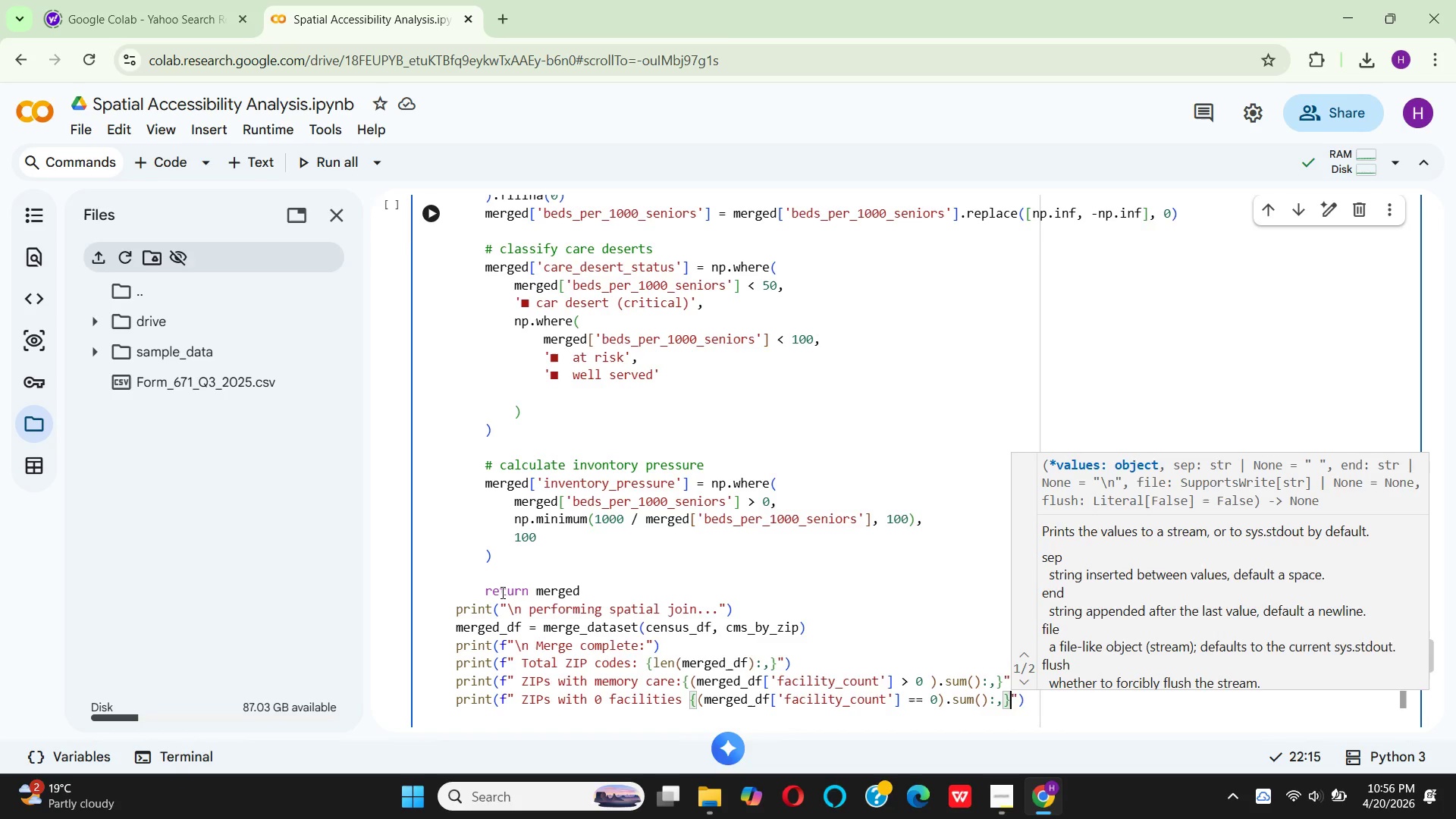 
key(ArrowRight)
 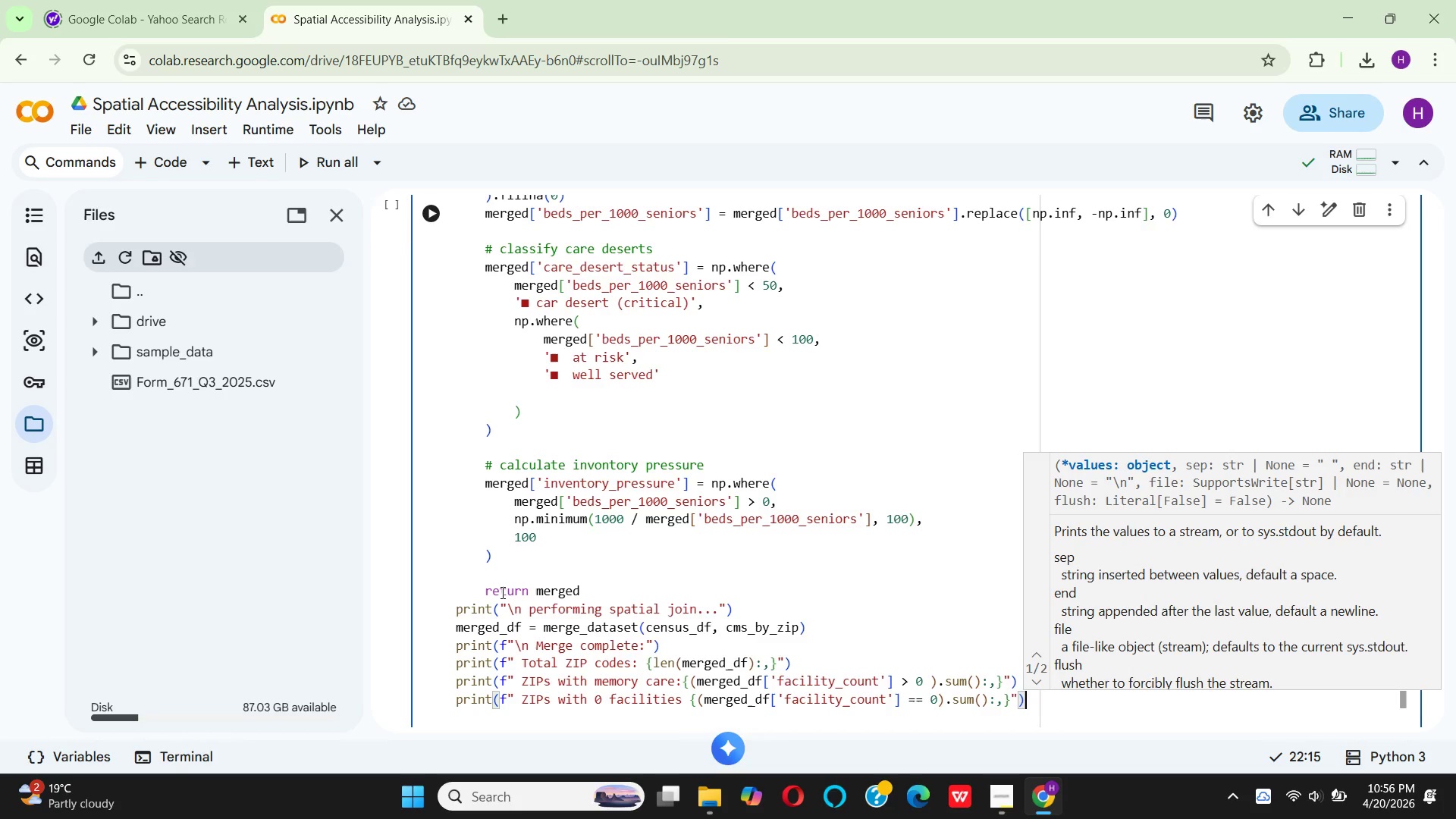 
key(ArrowRight)
 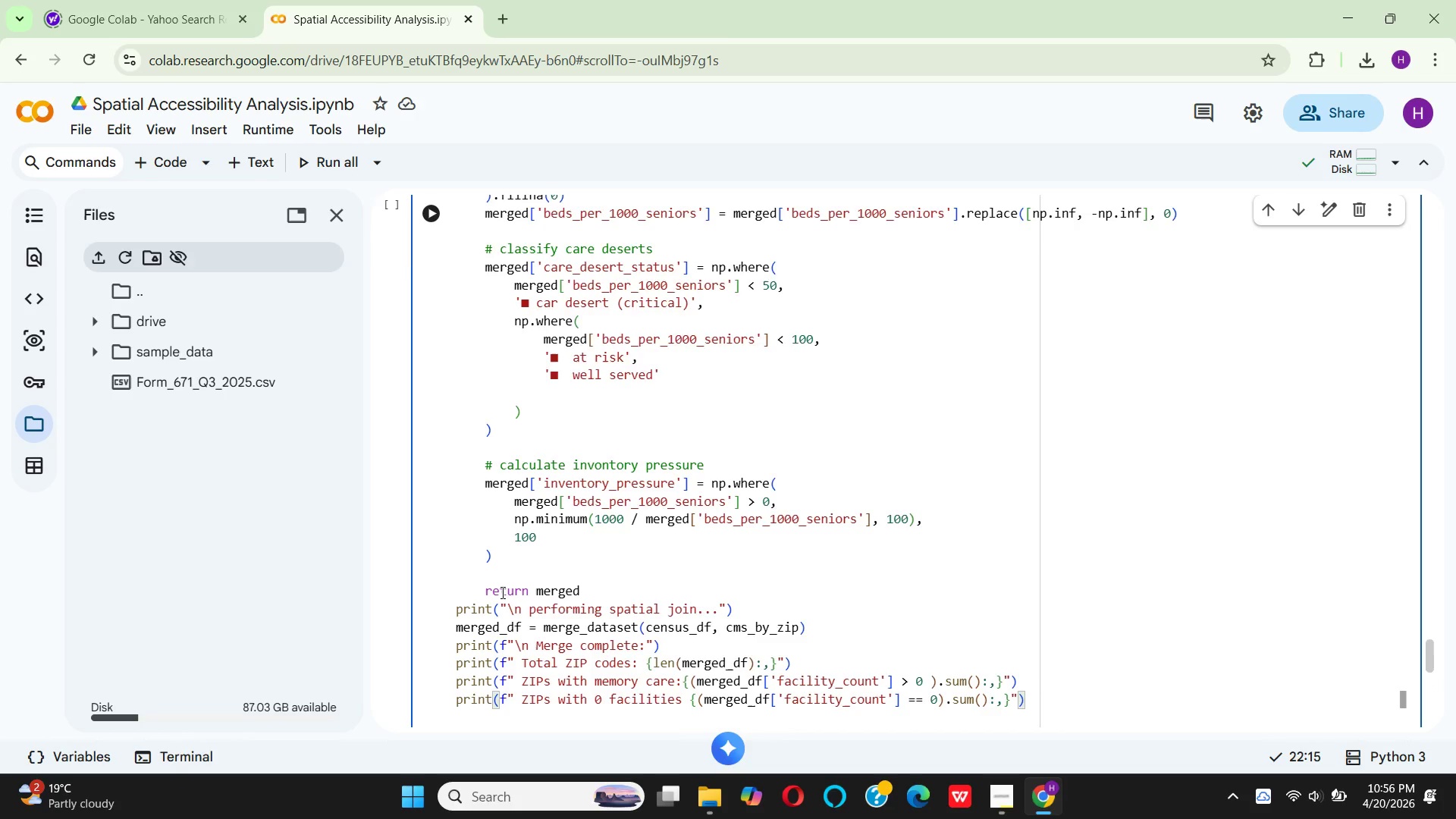 
key(Enter)
 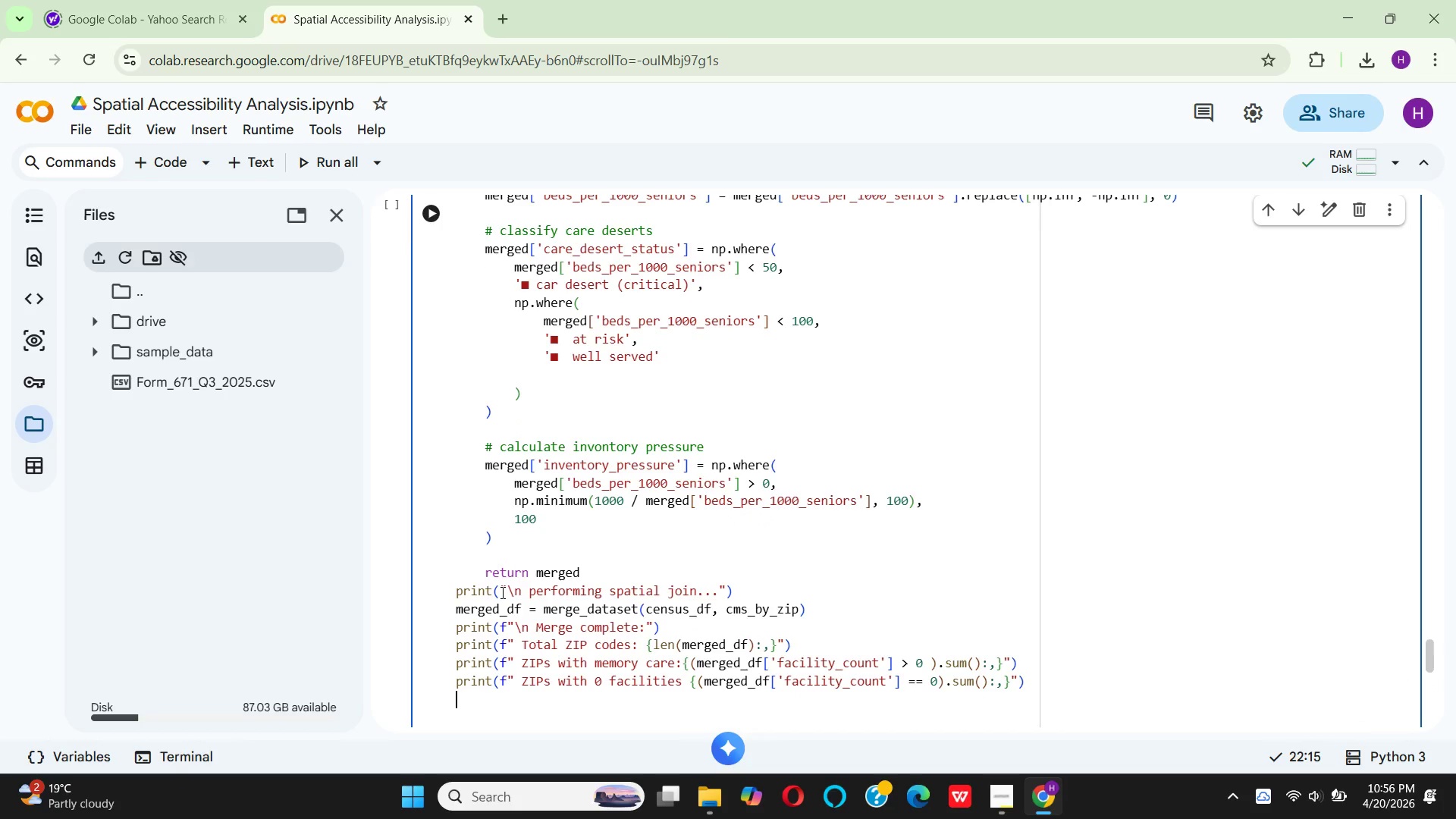 
type(print(f" care deserts identified:)
 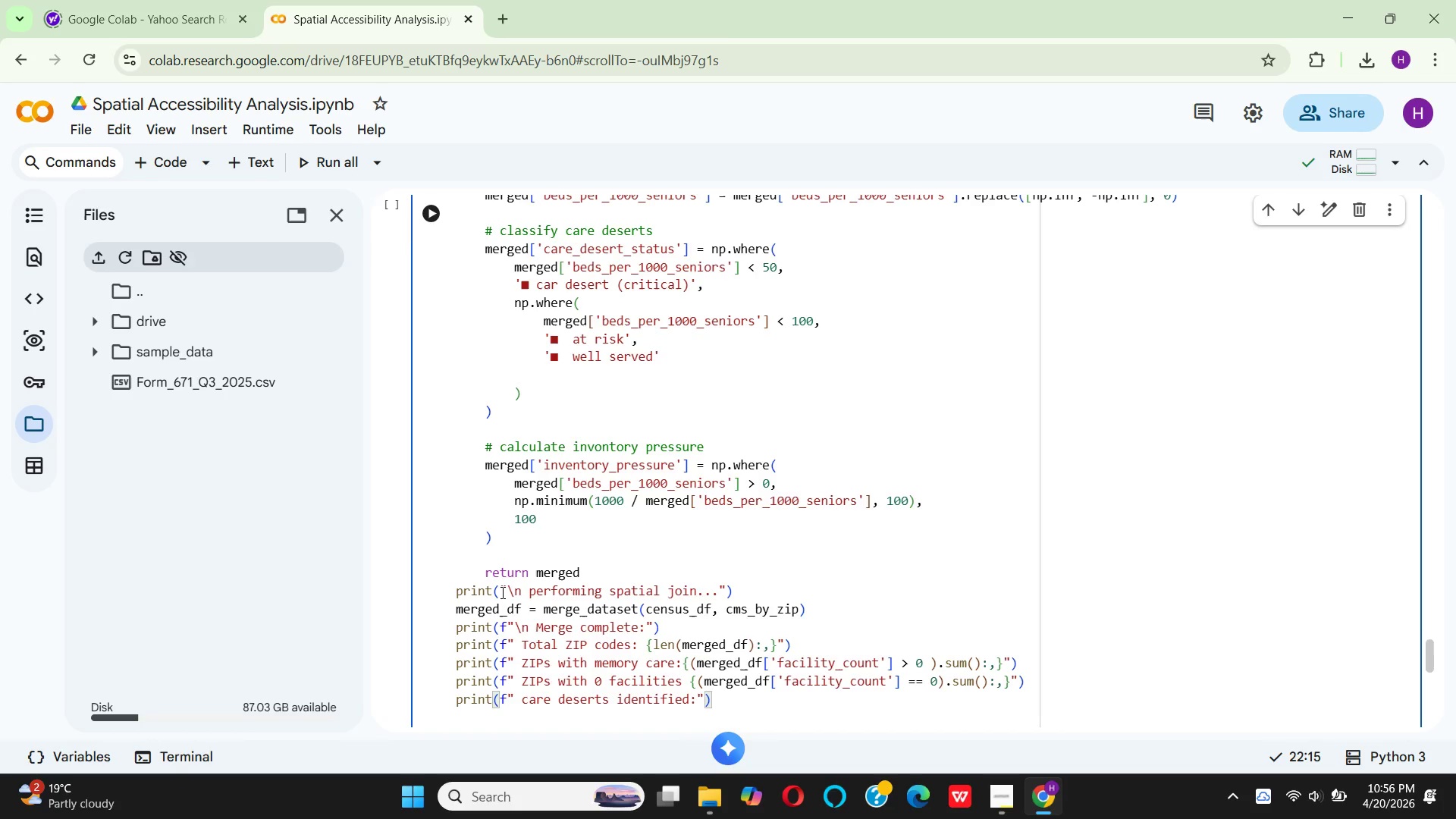 
key(ArrowUp)
 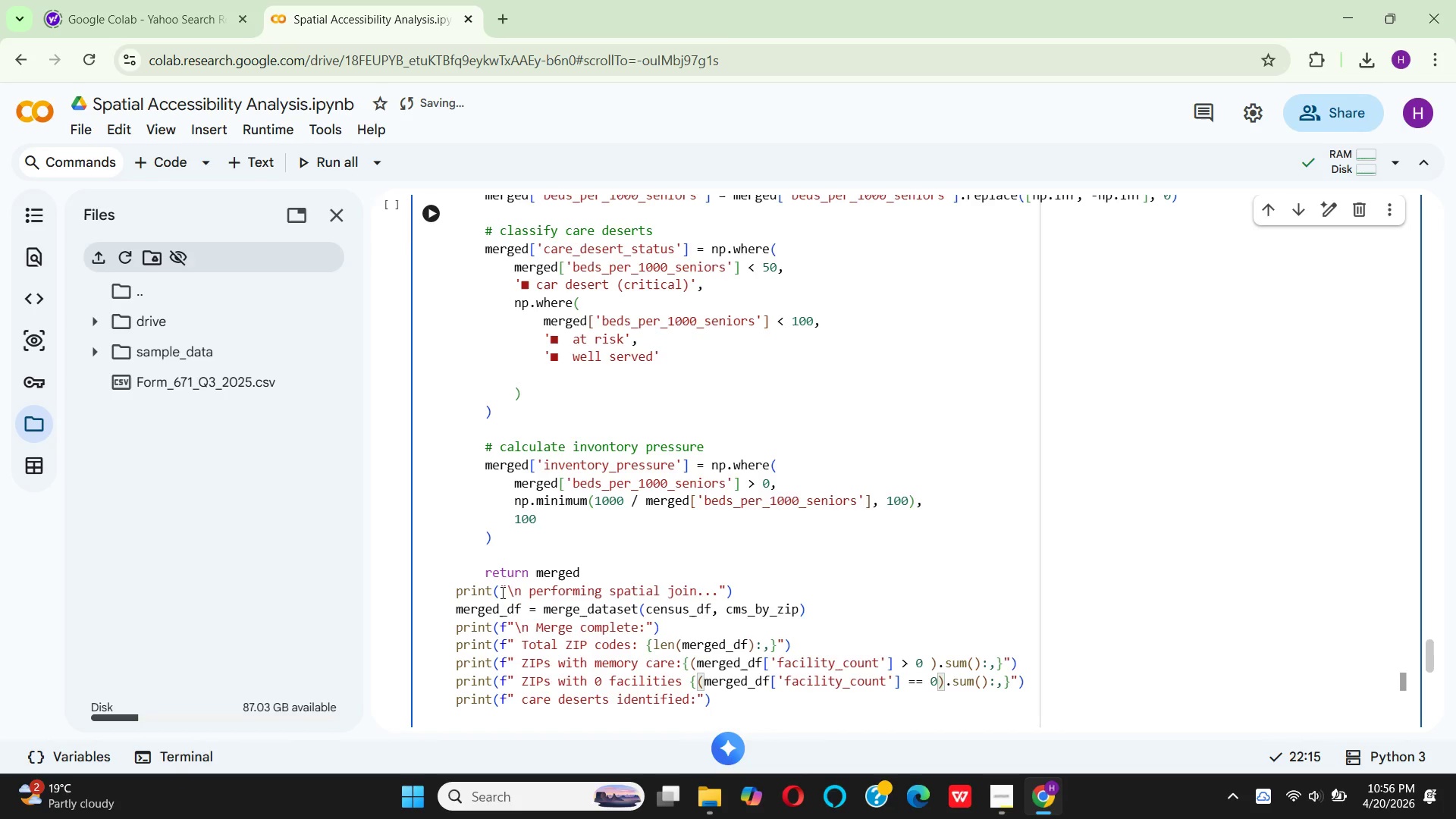 
key(ArrowLeft)
 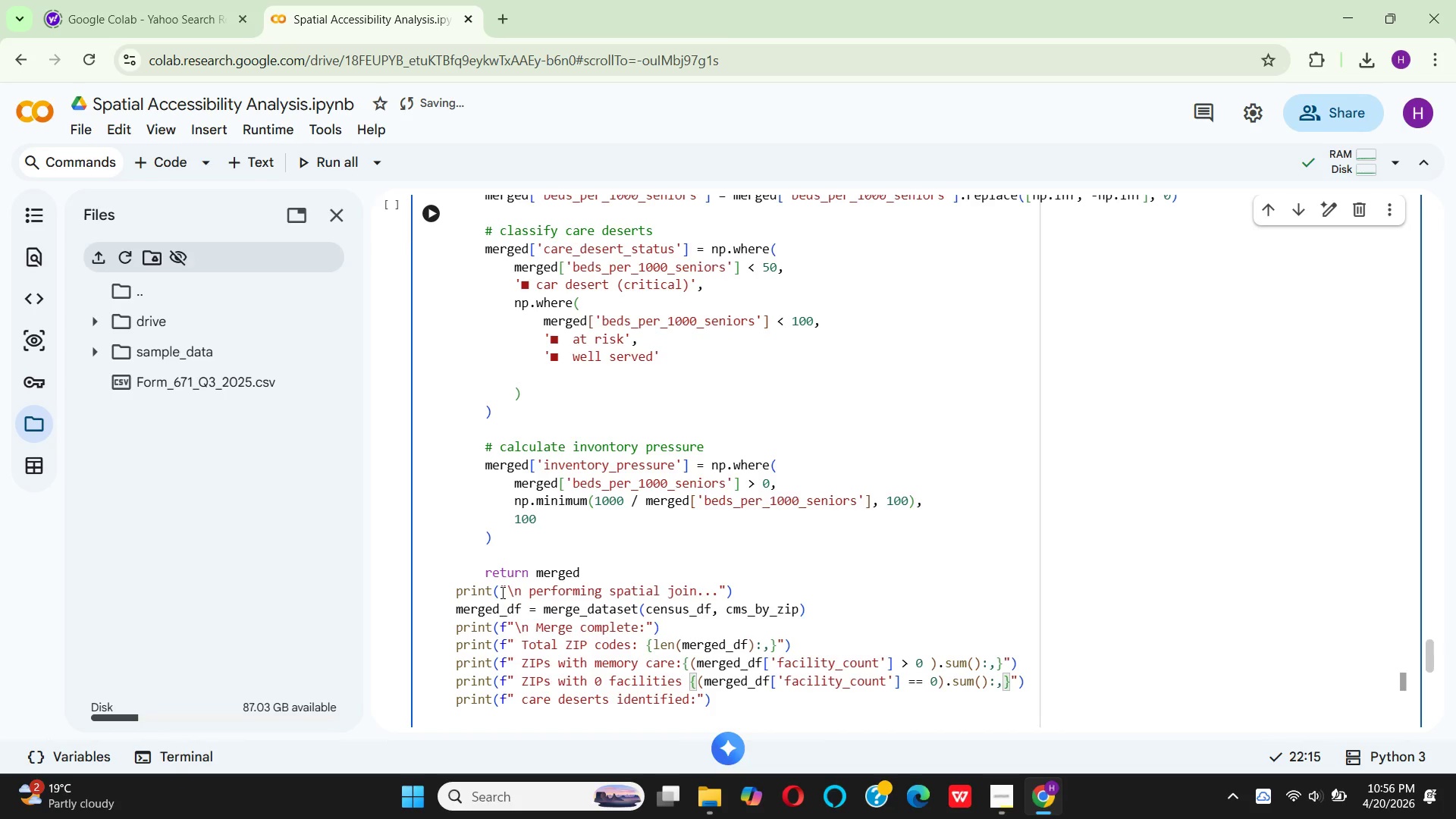 
key(ArrowLeft)
 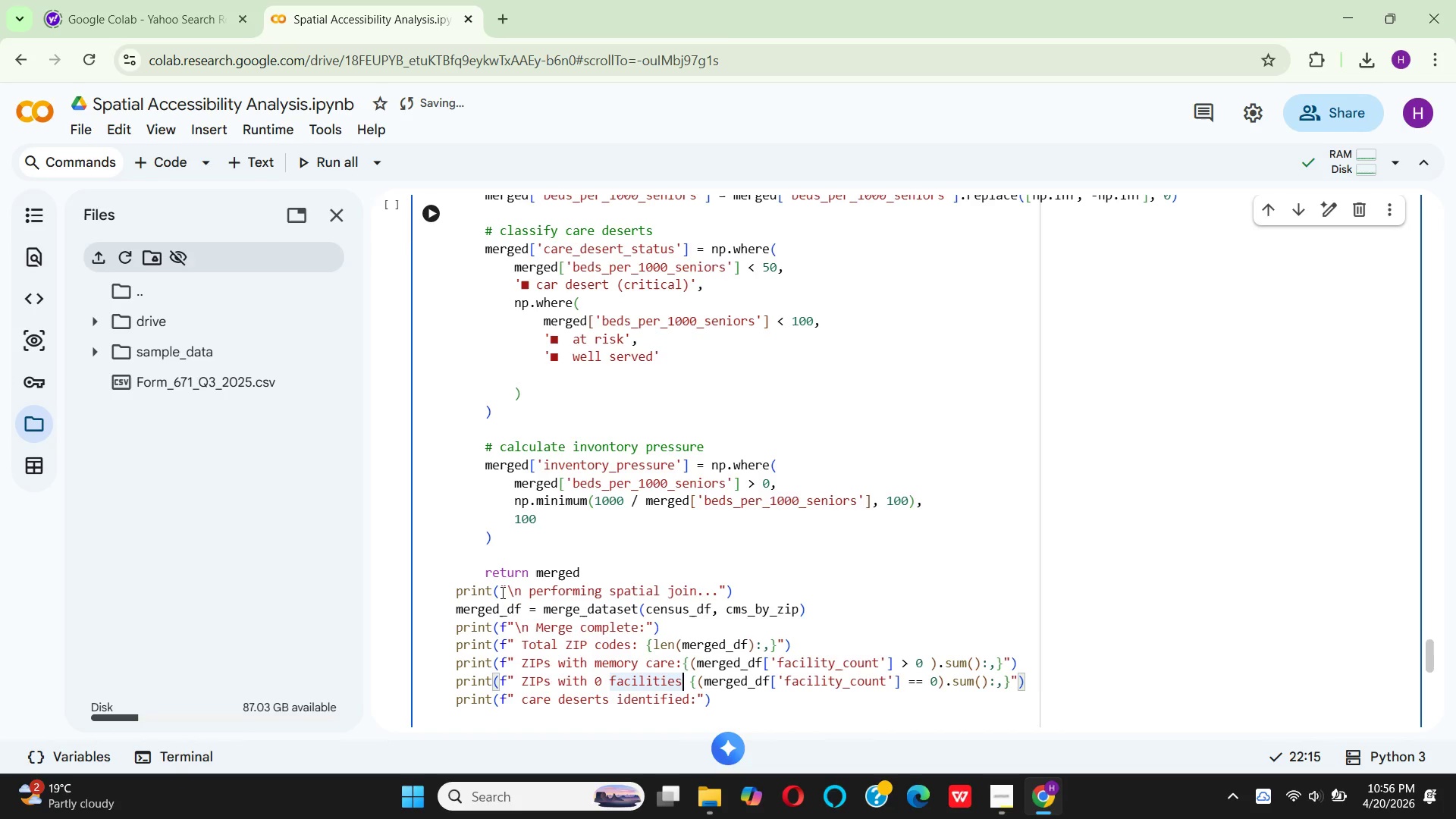 
key(Shift+Semicolon)
 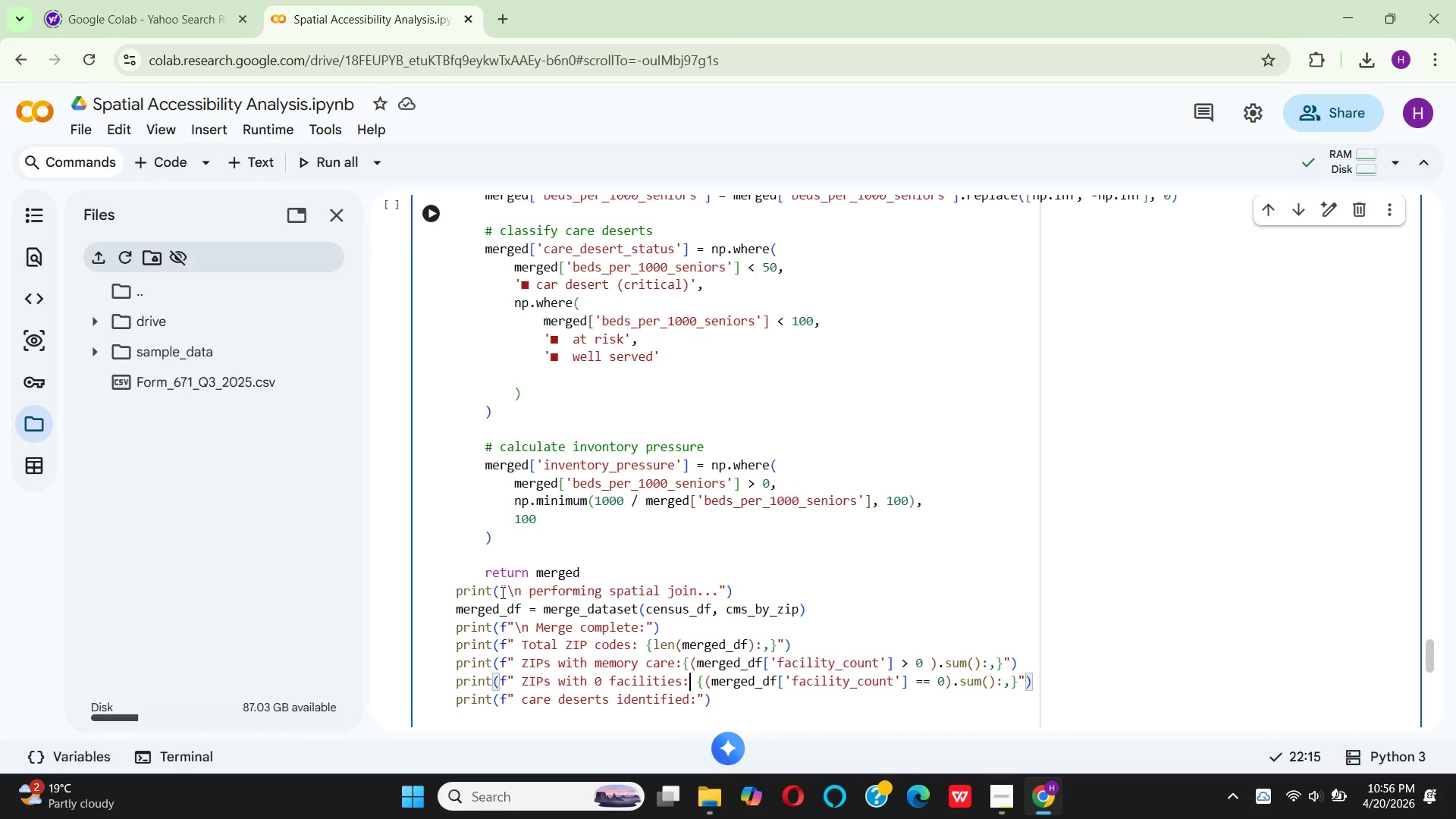 
key(ArrowDown)
 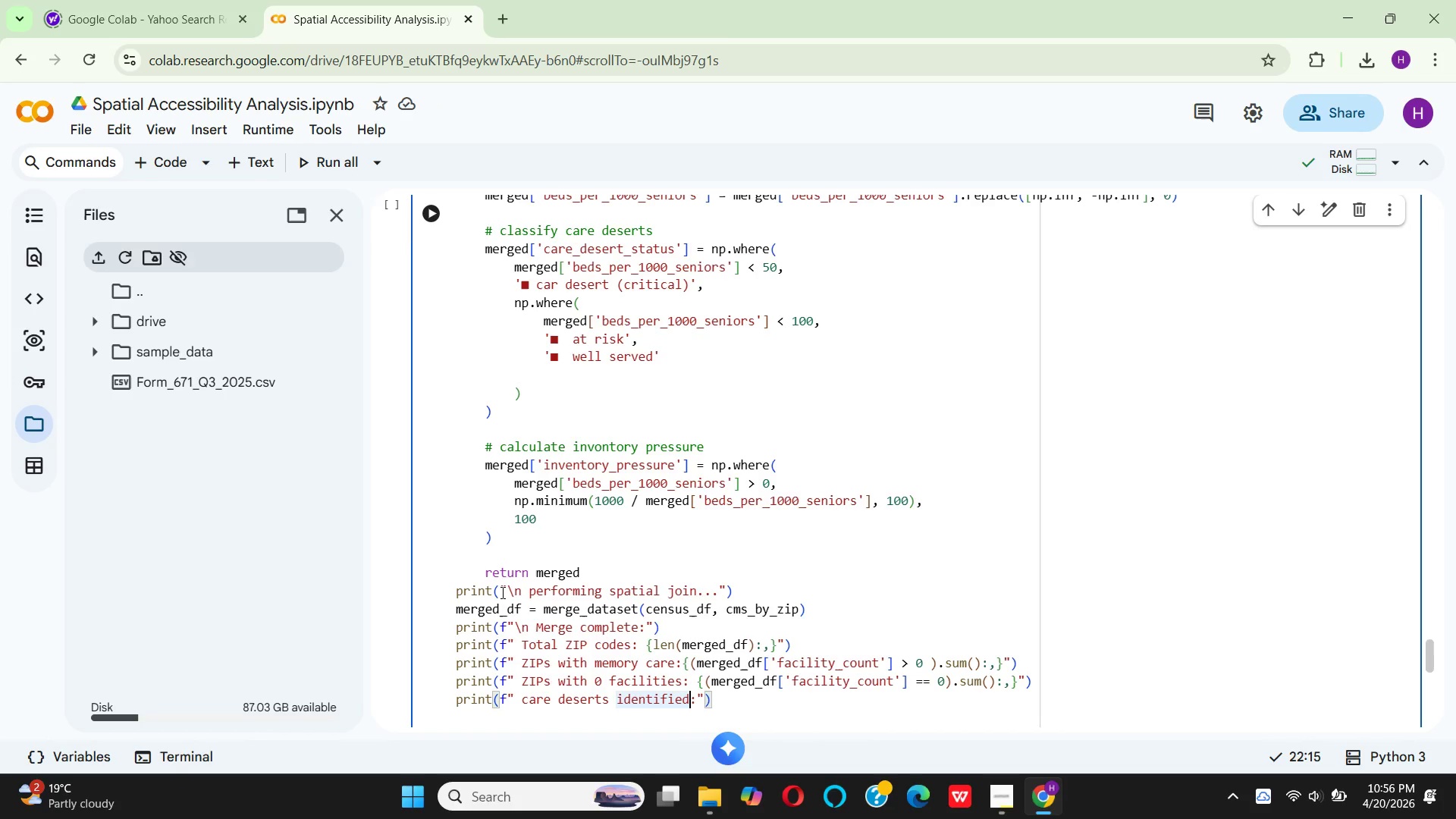 
key(ArrowRight)
 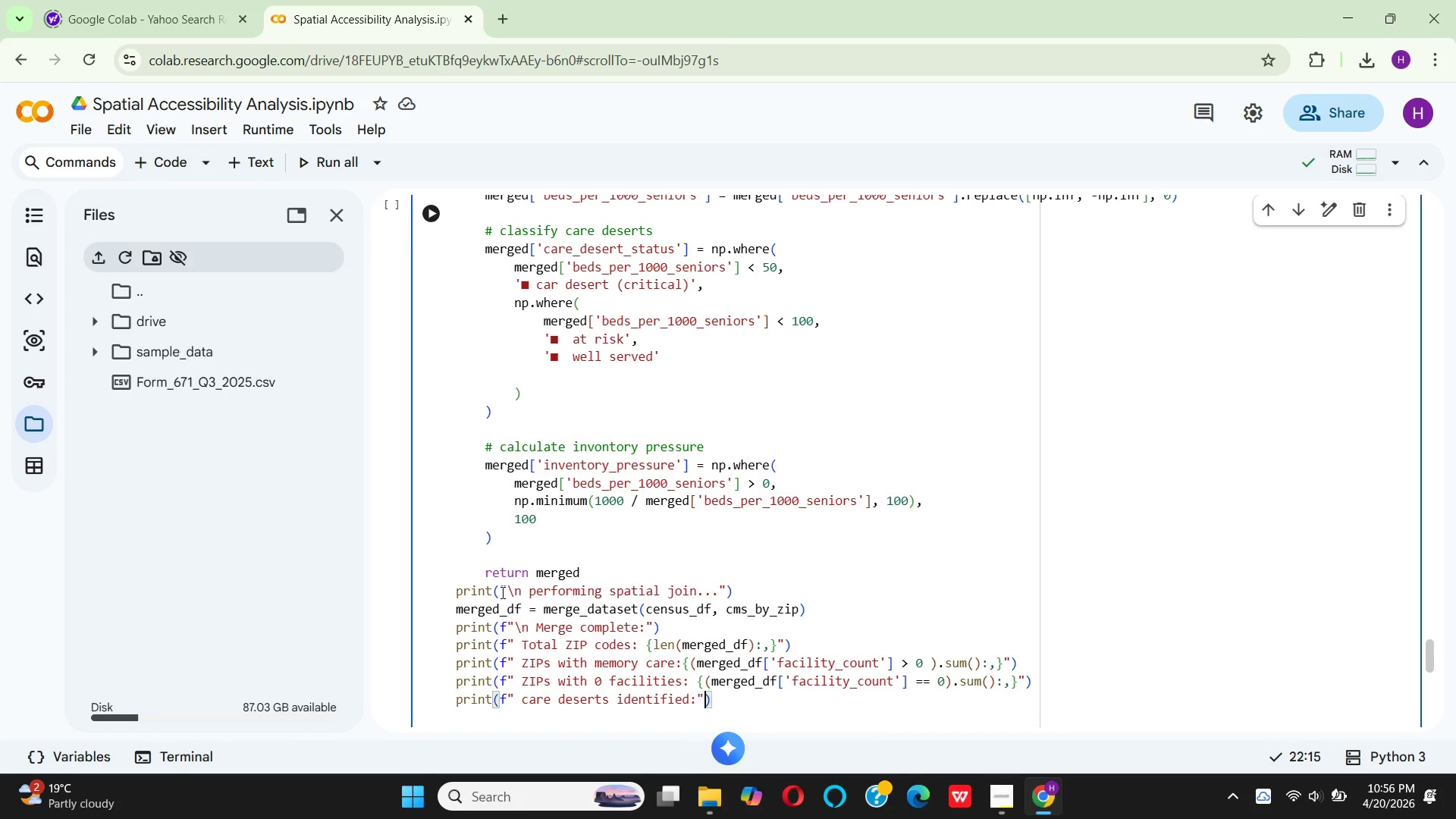 
key(ArrowRight)
 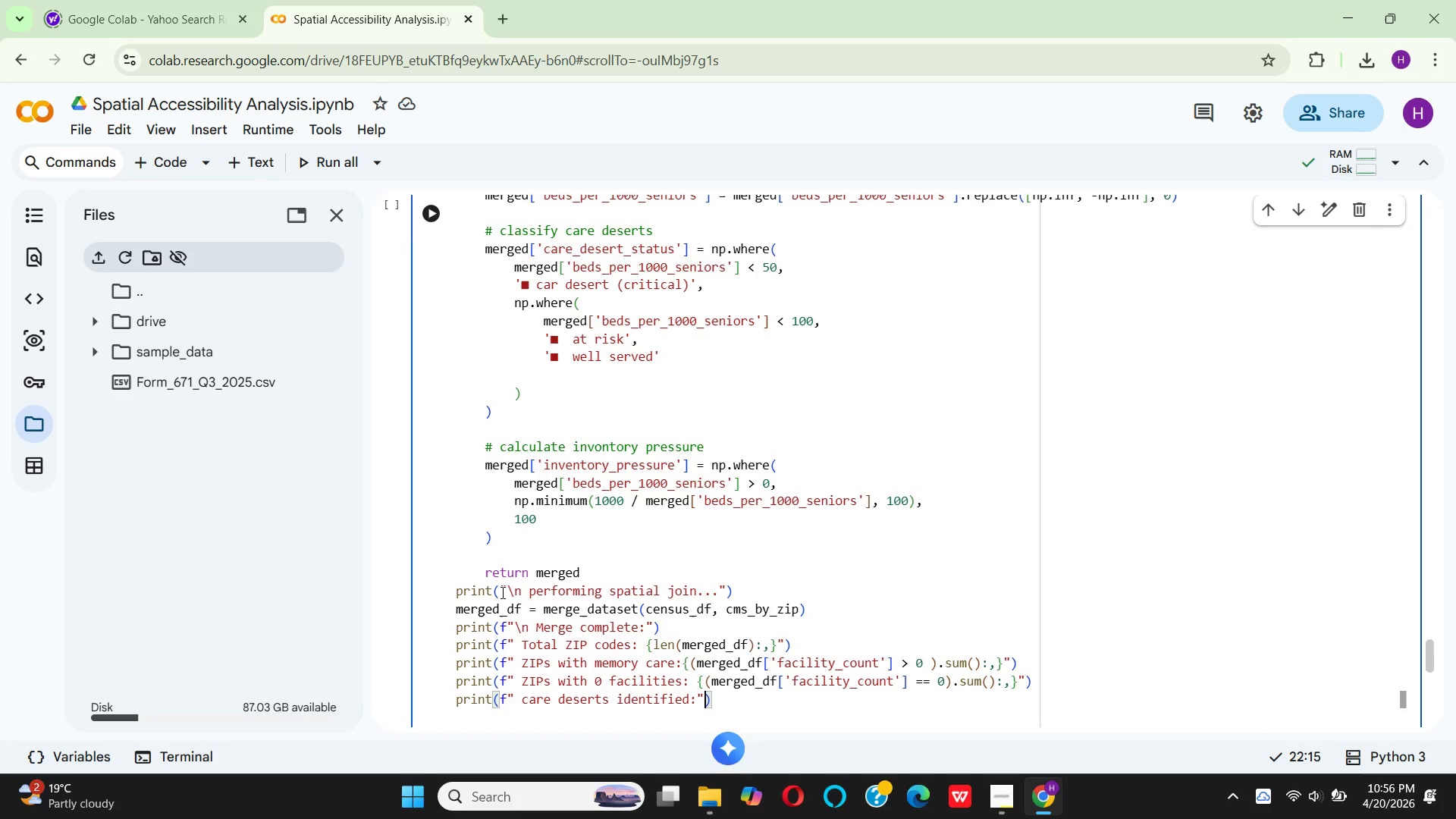 
key(ArrowLeft)
 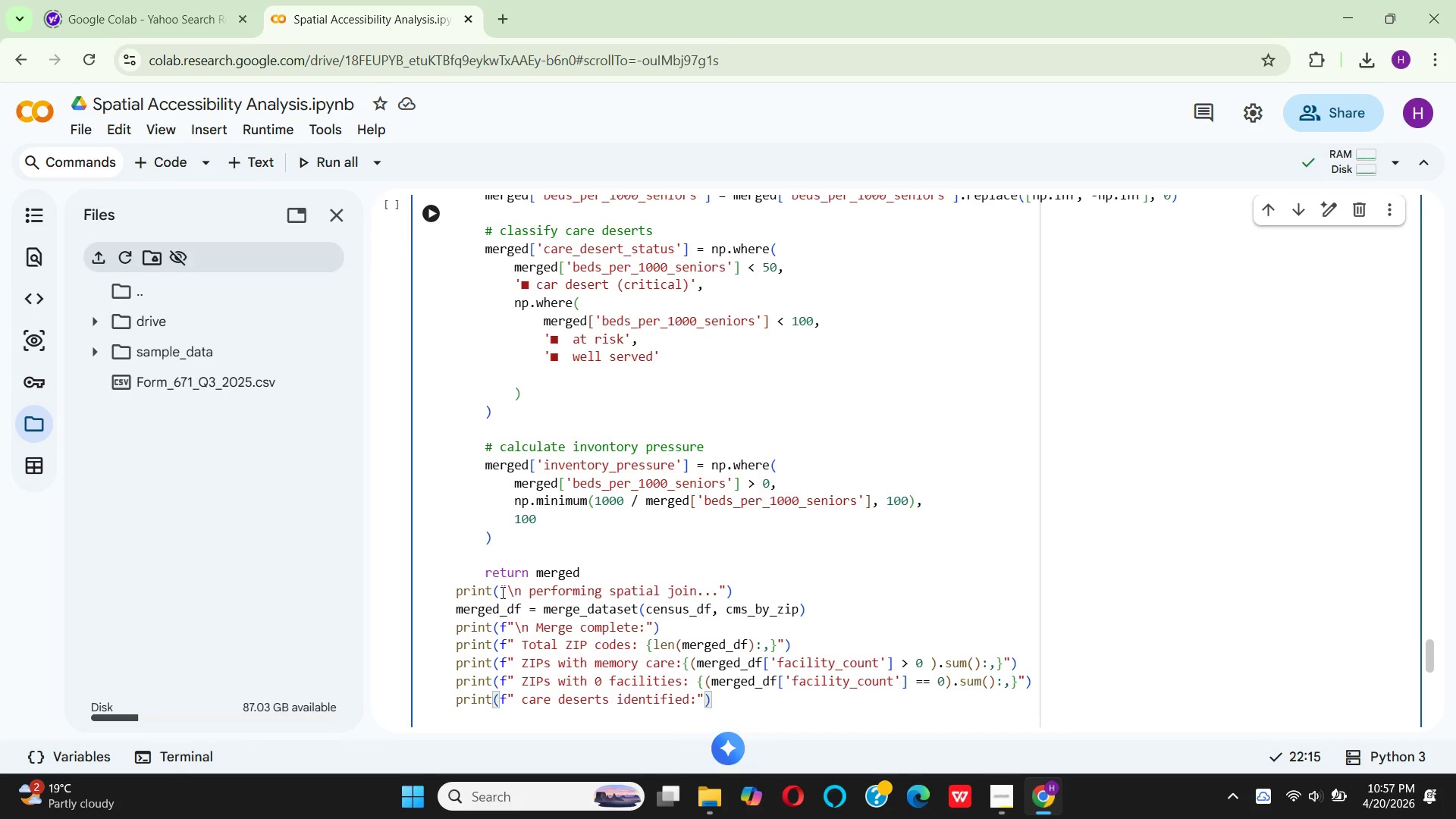 
key(Shift+BracketLeft)
 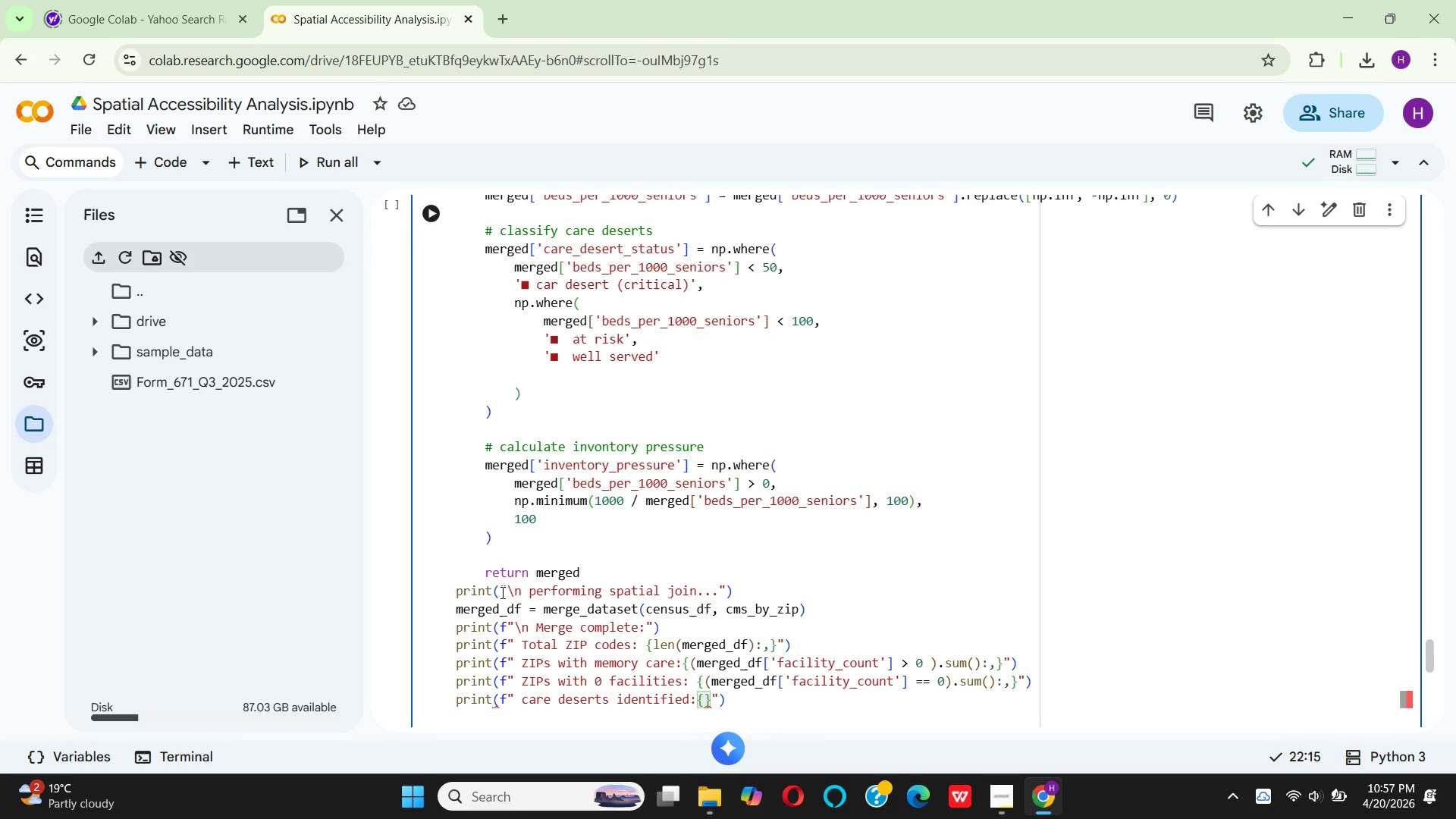 
type((me)
 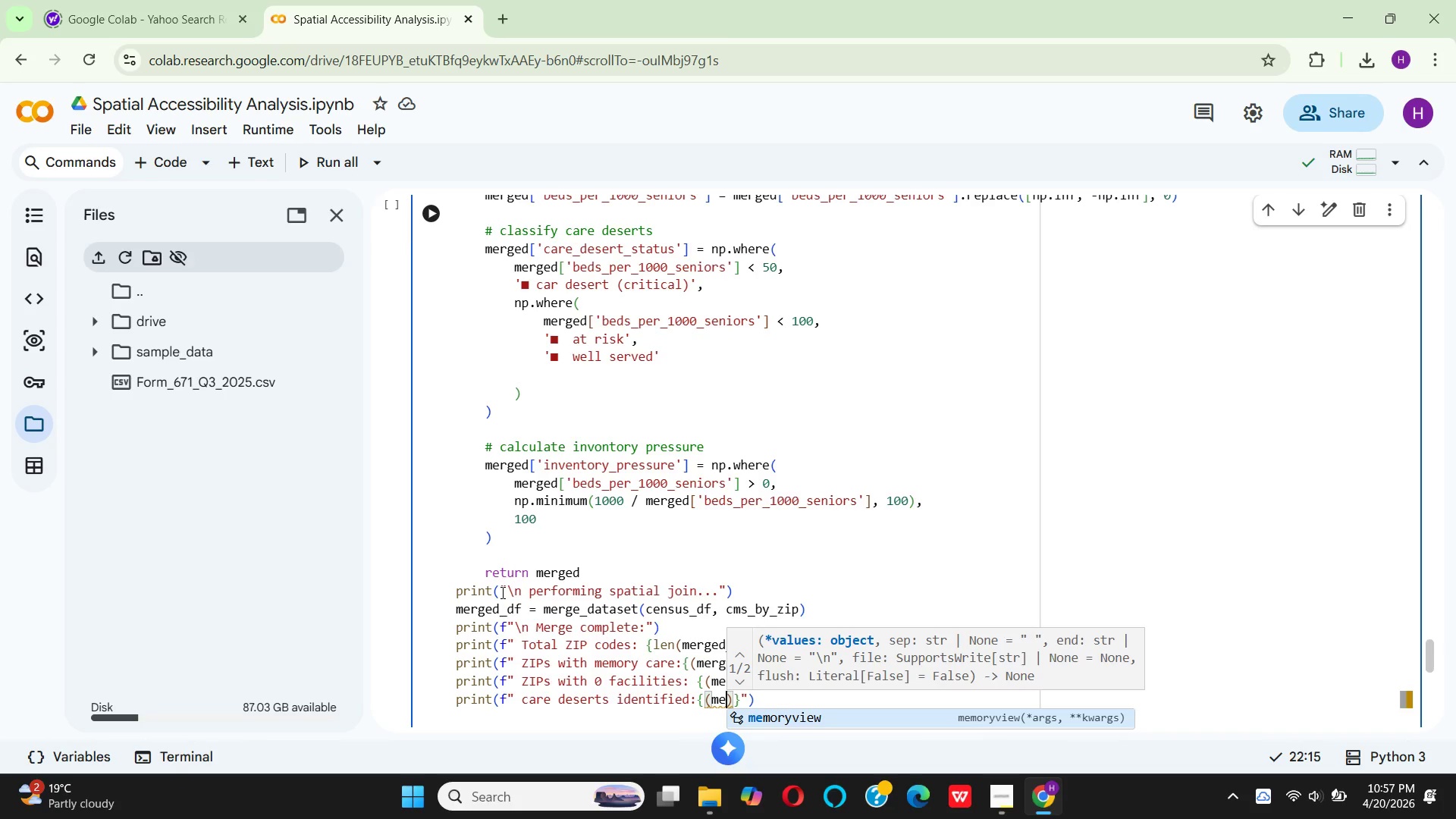 
wait(5.14)
 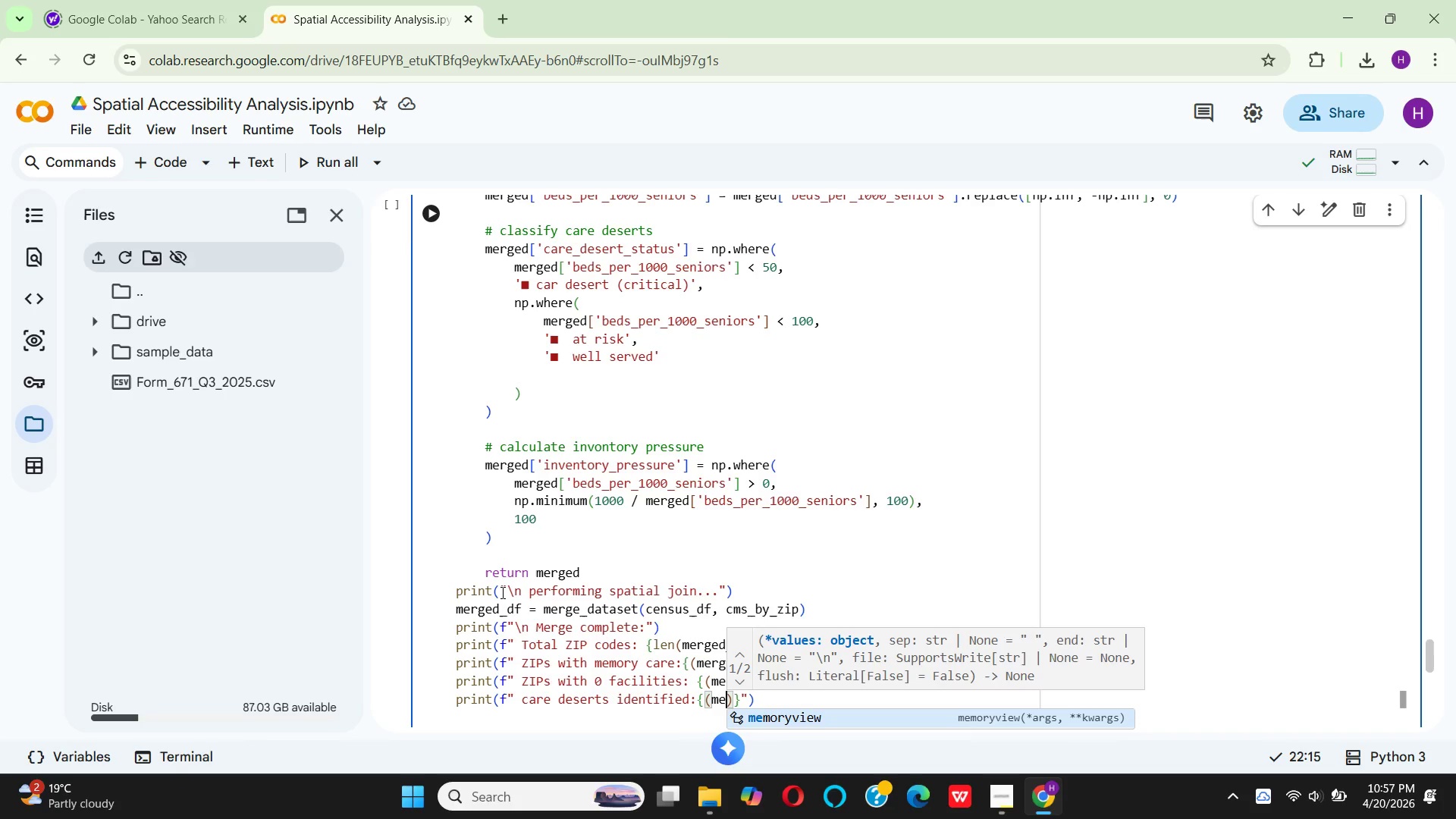 
key(R)
 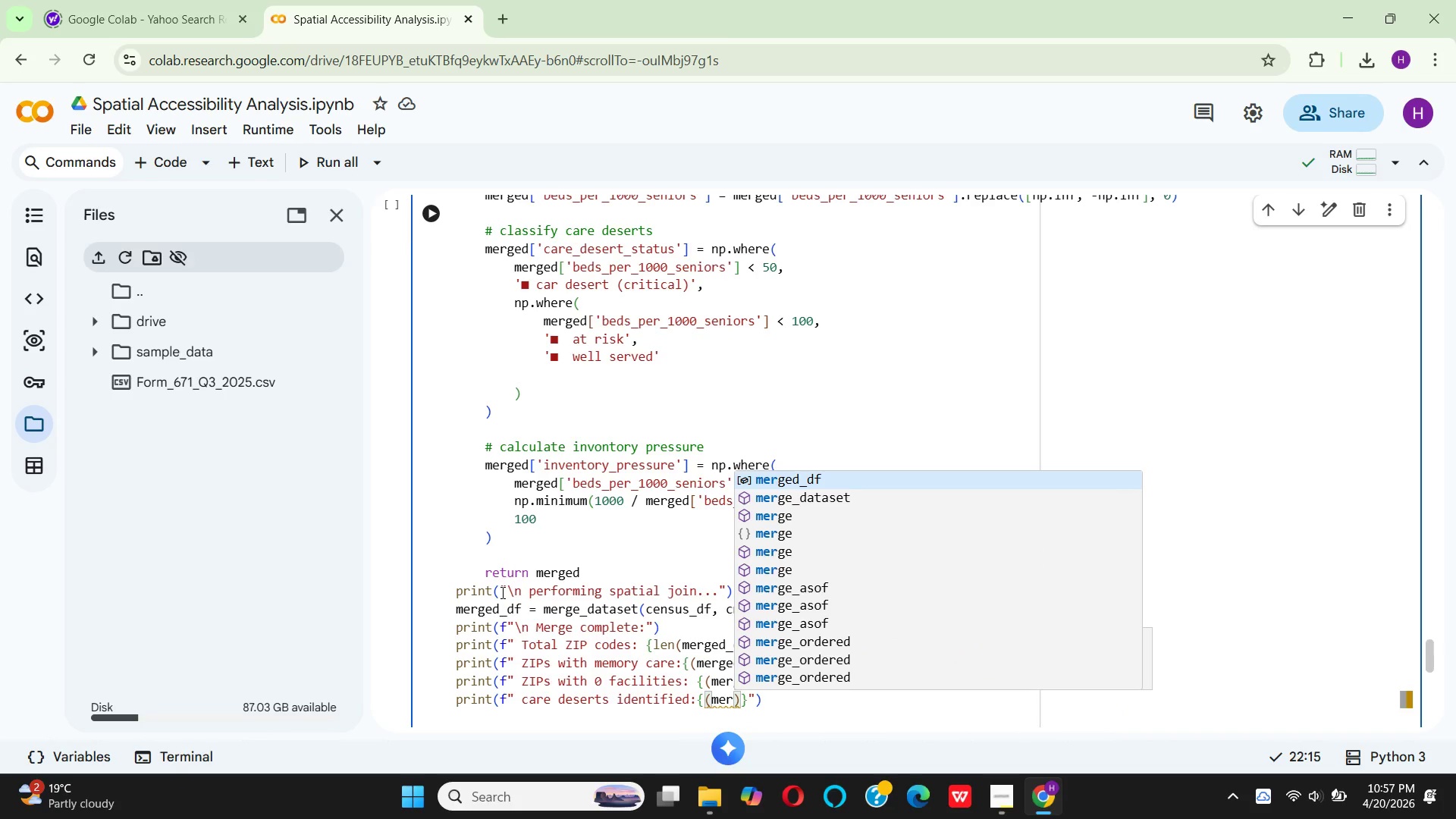 
type(ged)
 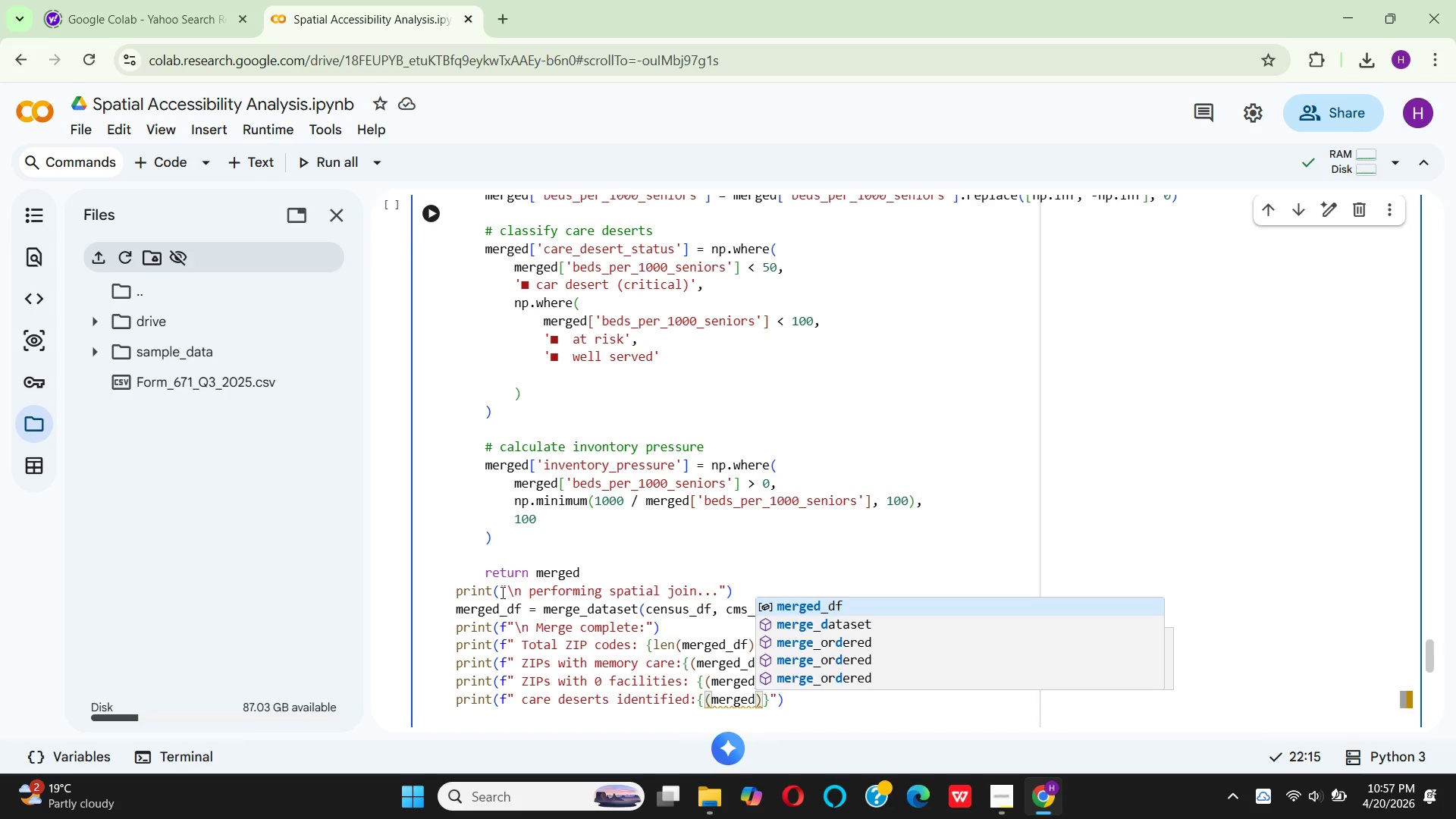 
key(Shift+Minus)
 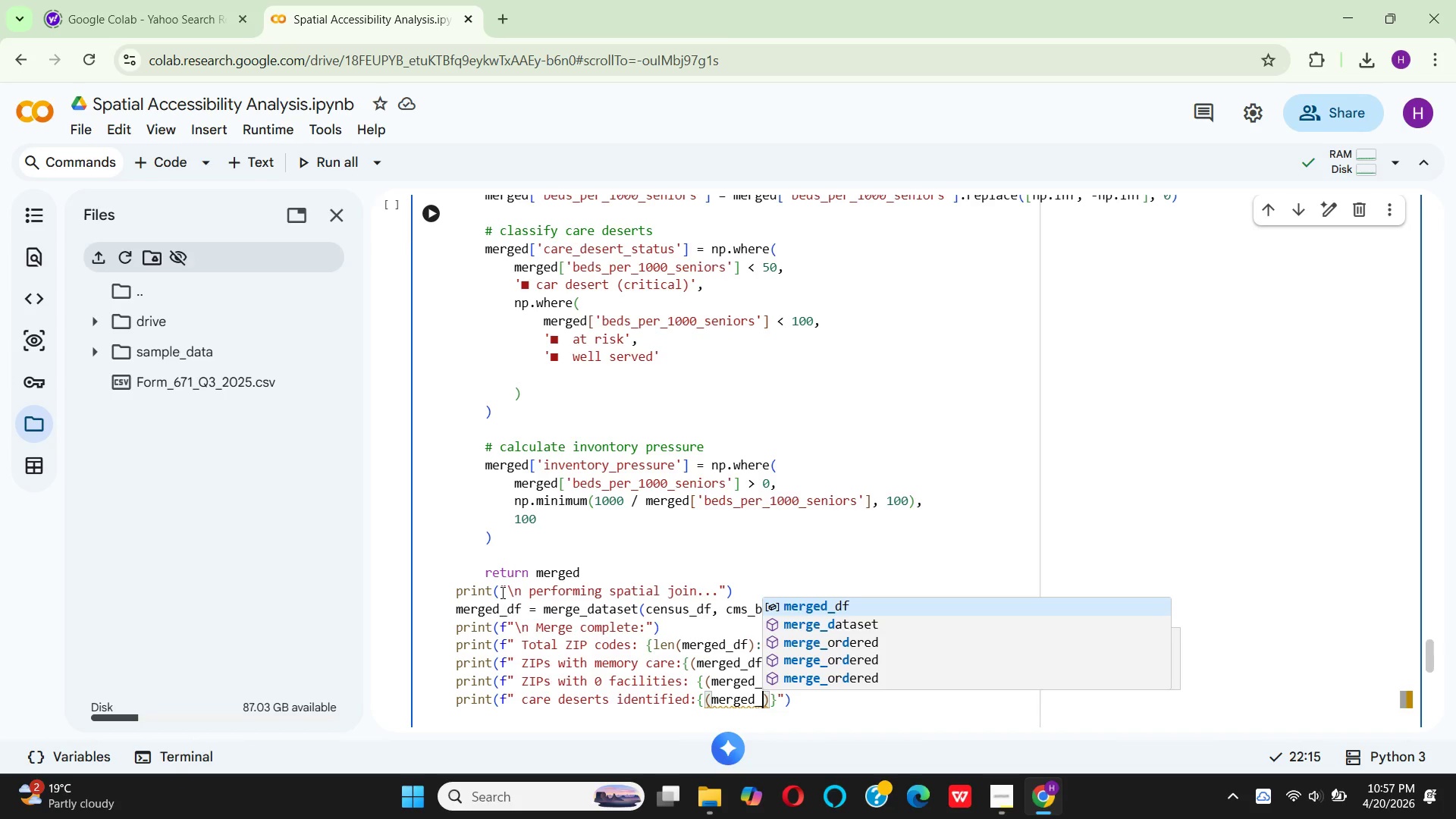 
key(Enter)
 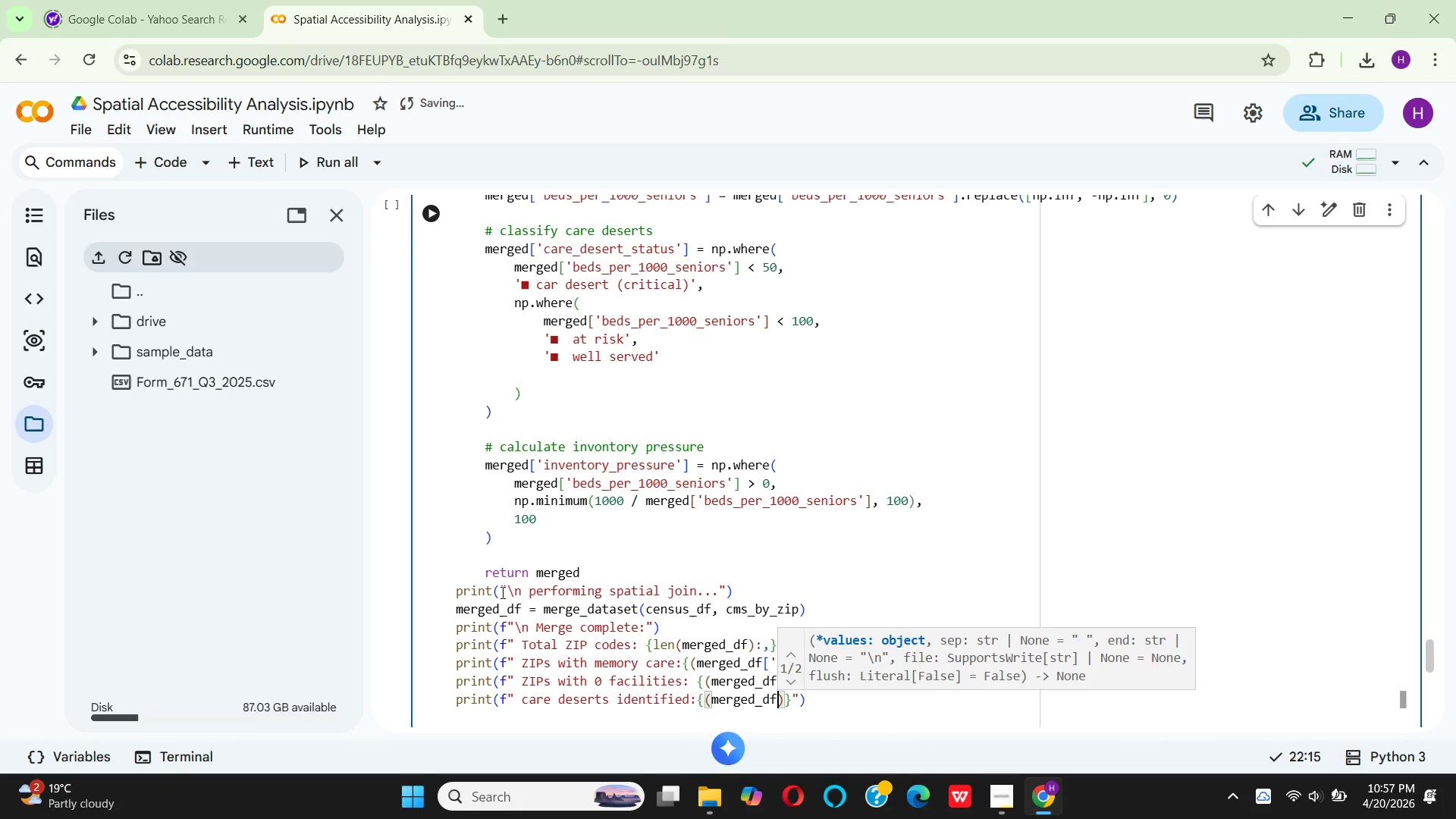 
type(['beds_per_100-)
key(Backspace)
type(0_sen)
 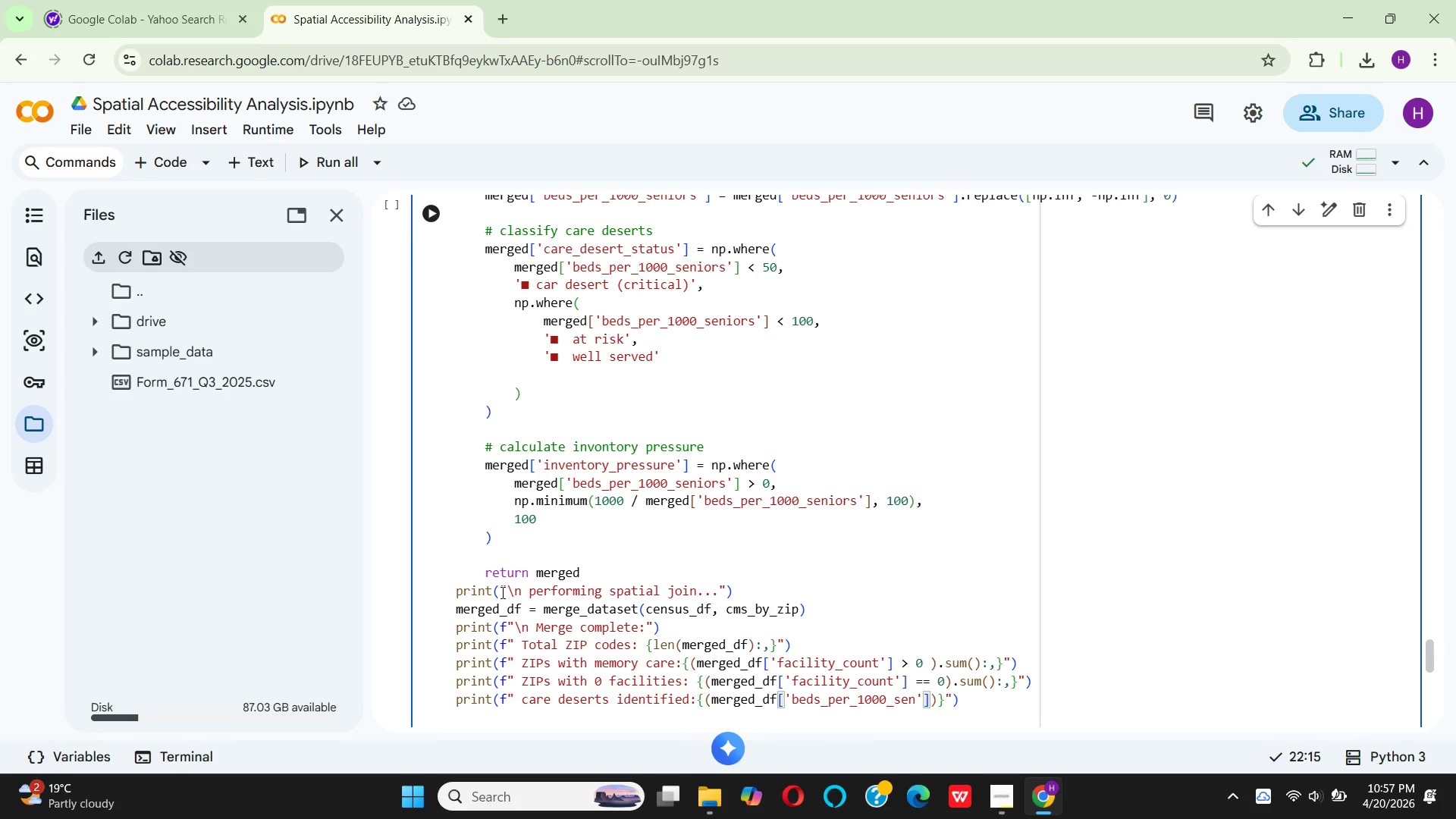 
type(ior)
 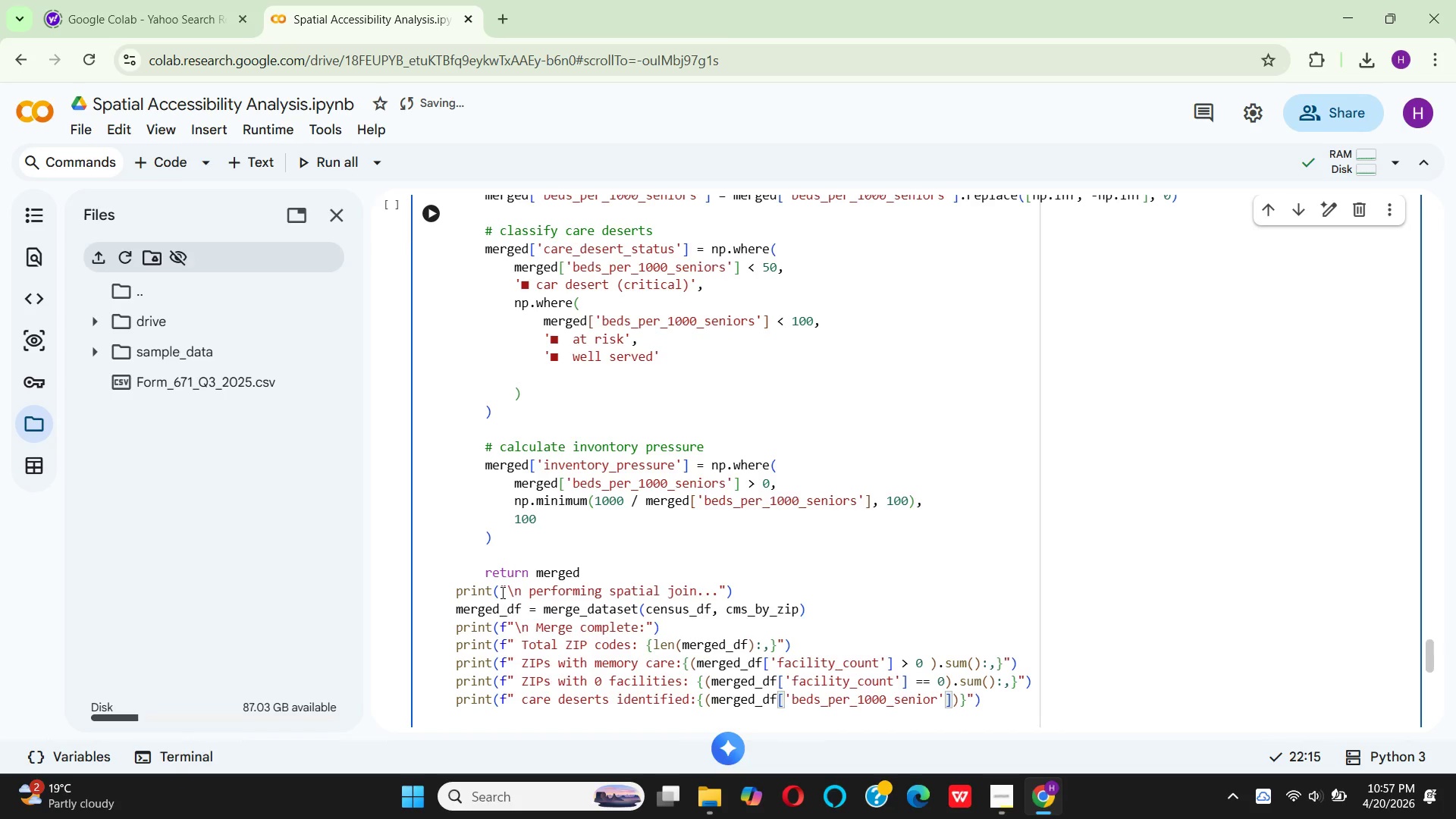 
key(ArrowRight)
 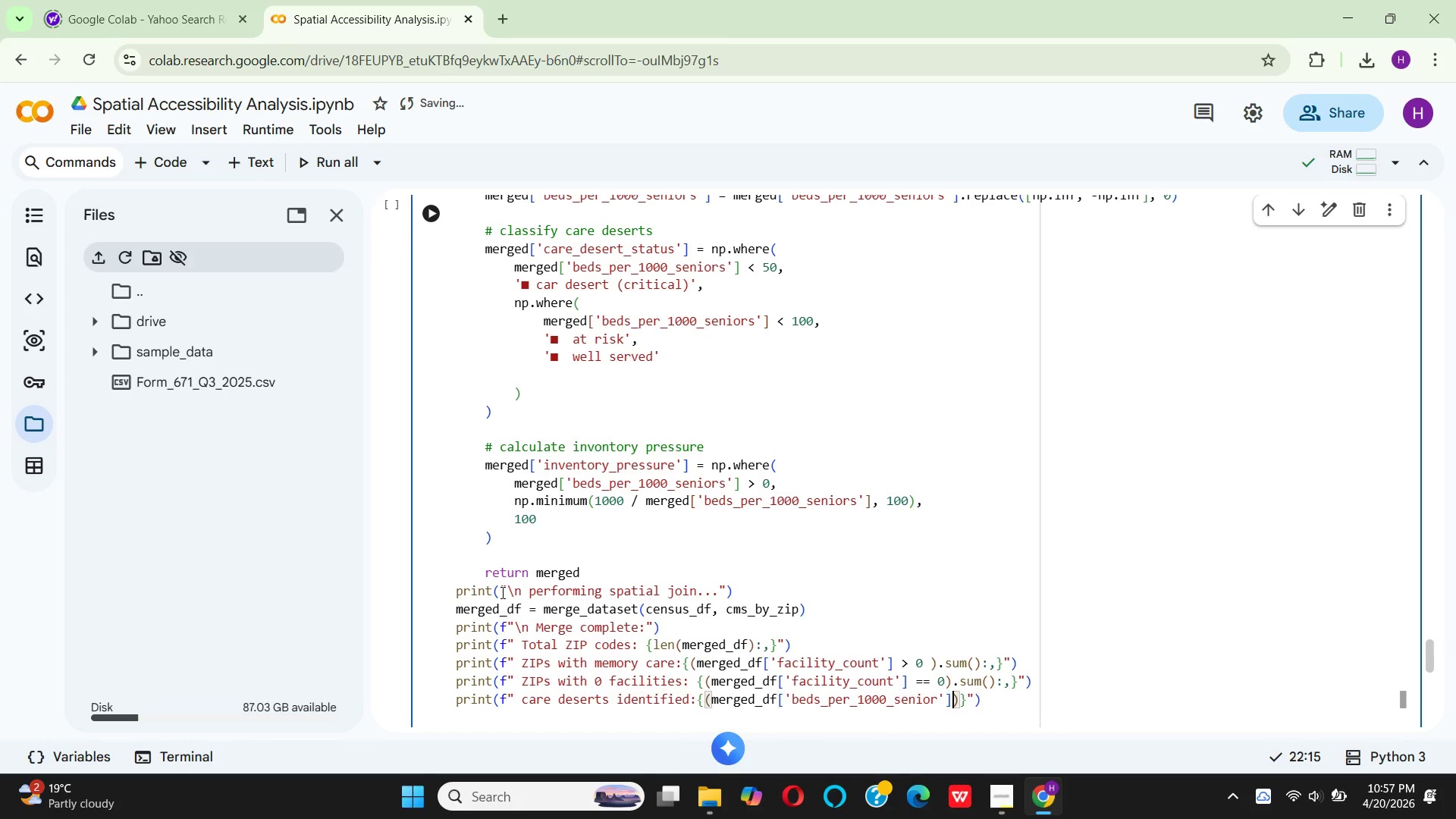 
key(ArrowRight)
 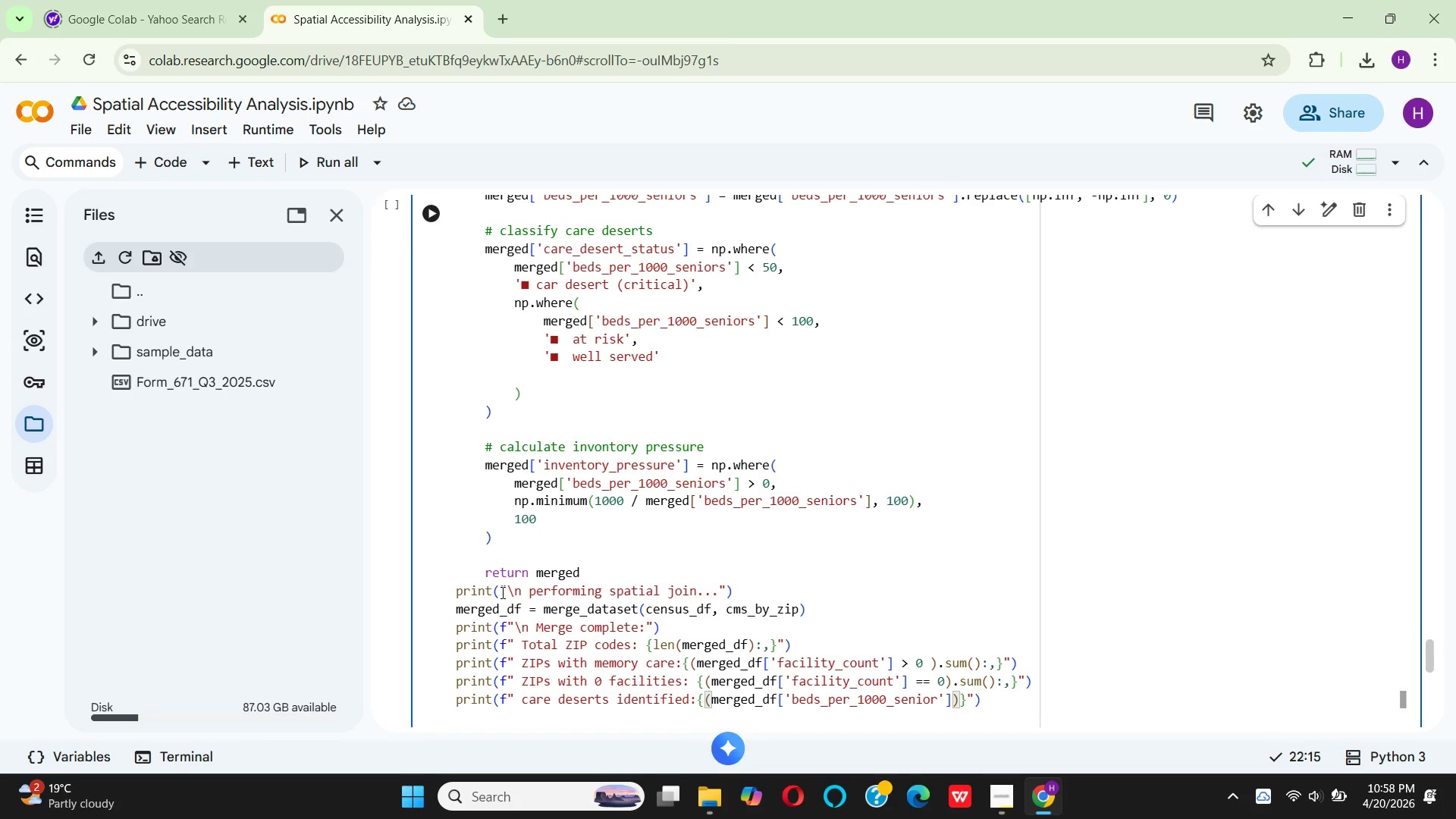 
wait(7.78)
 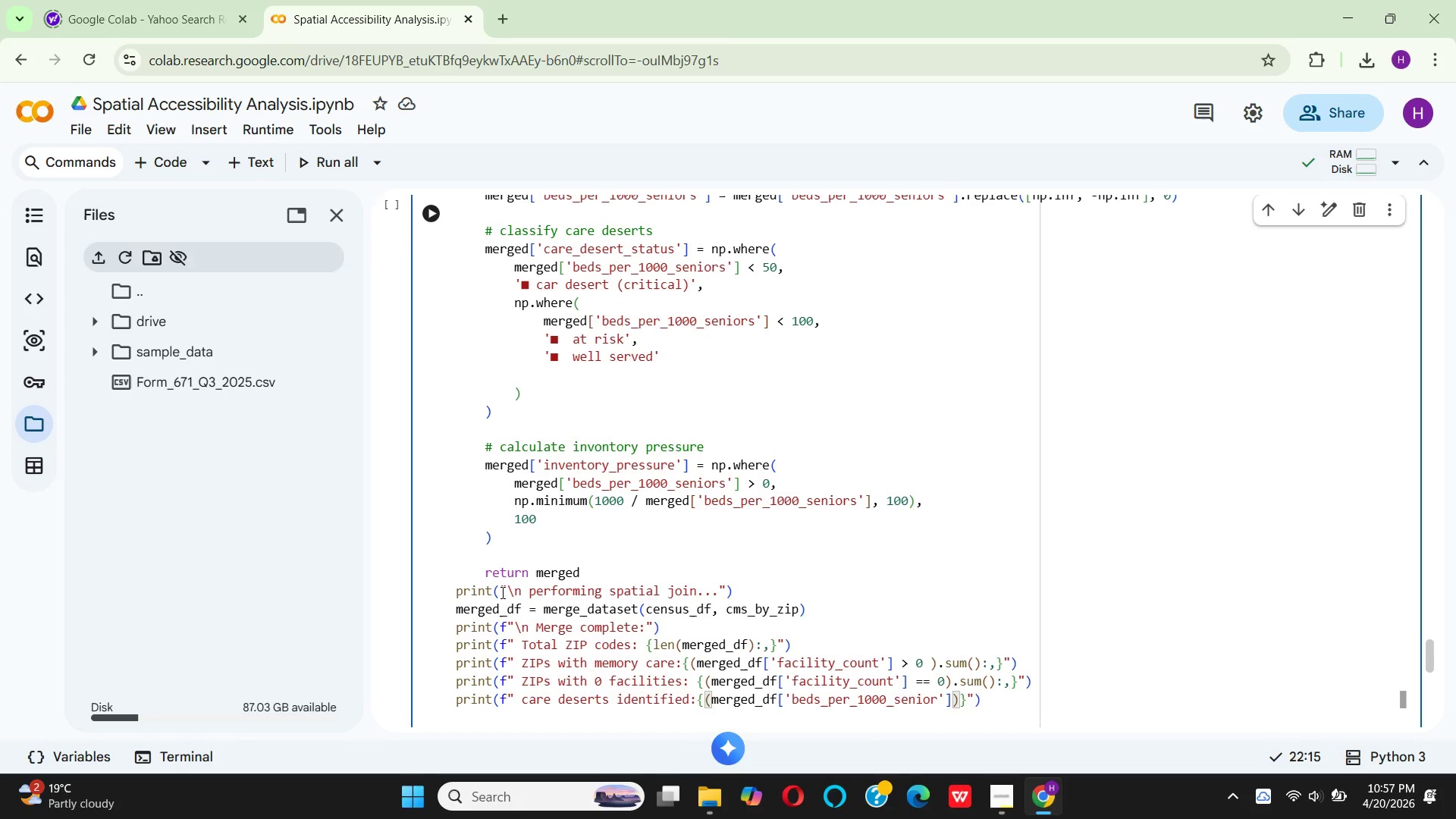 
hold_key(key=ShiftRight, duration=1.5)
 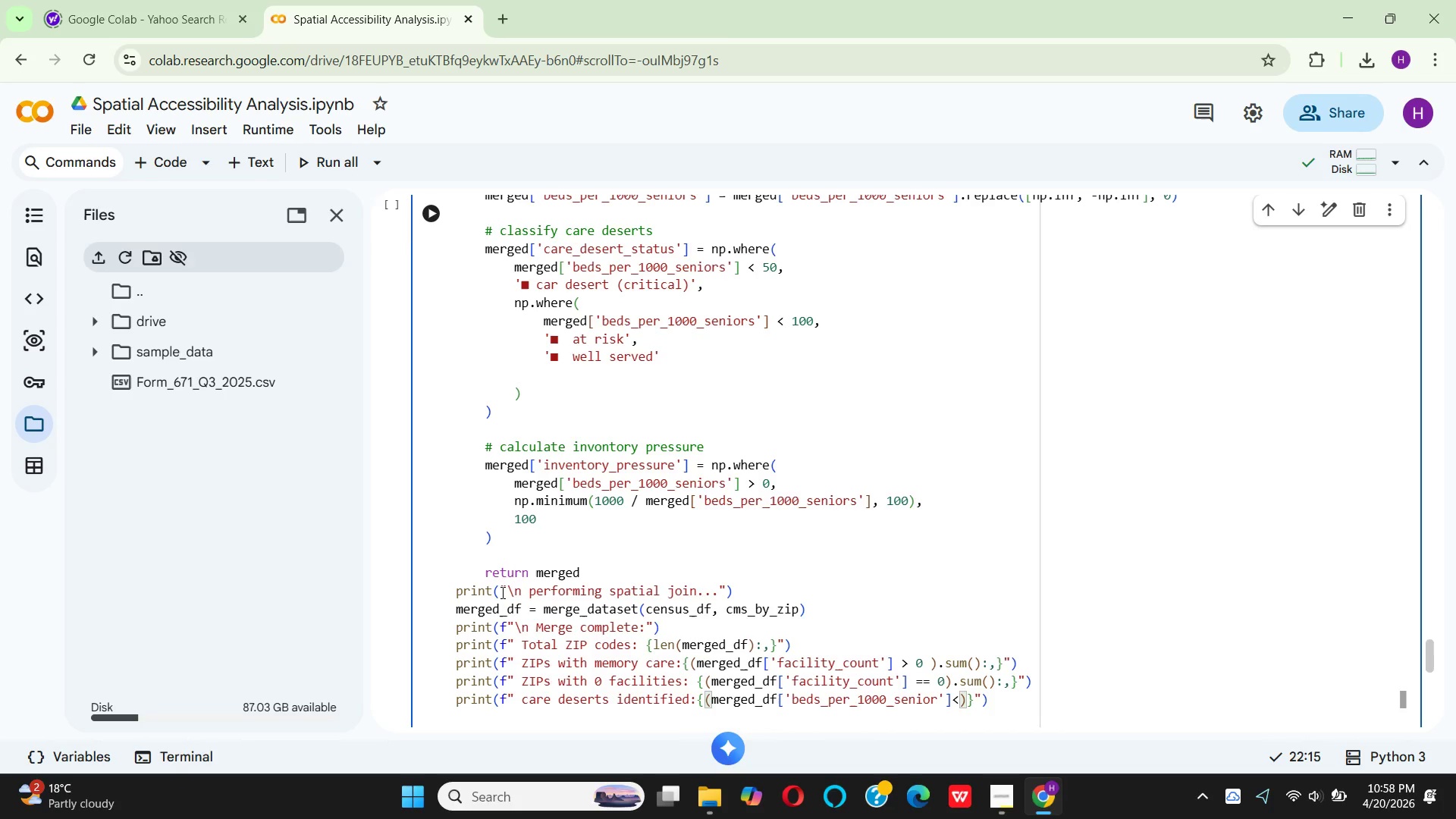 
type(<50 )
 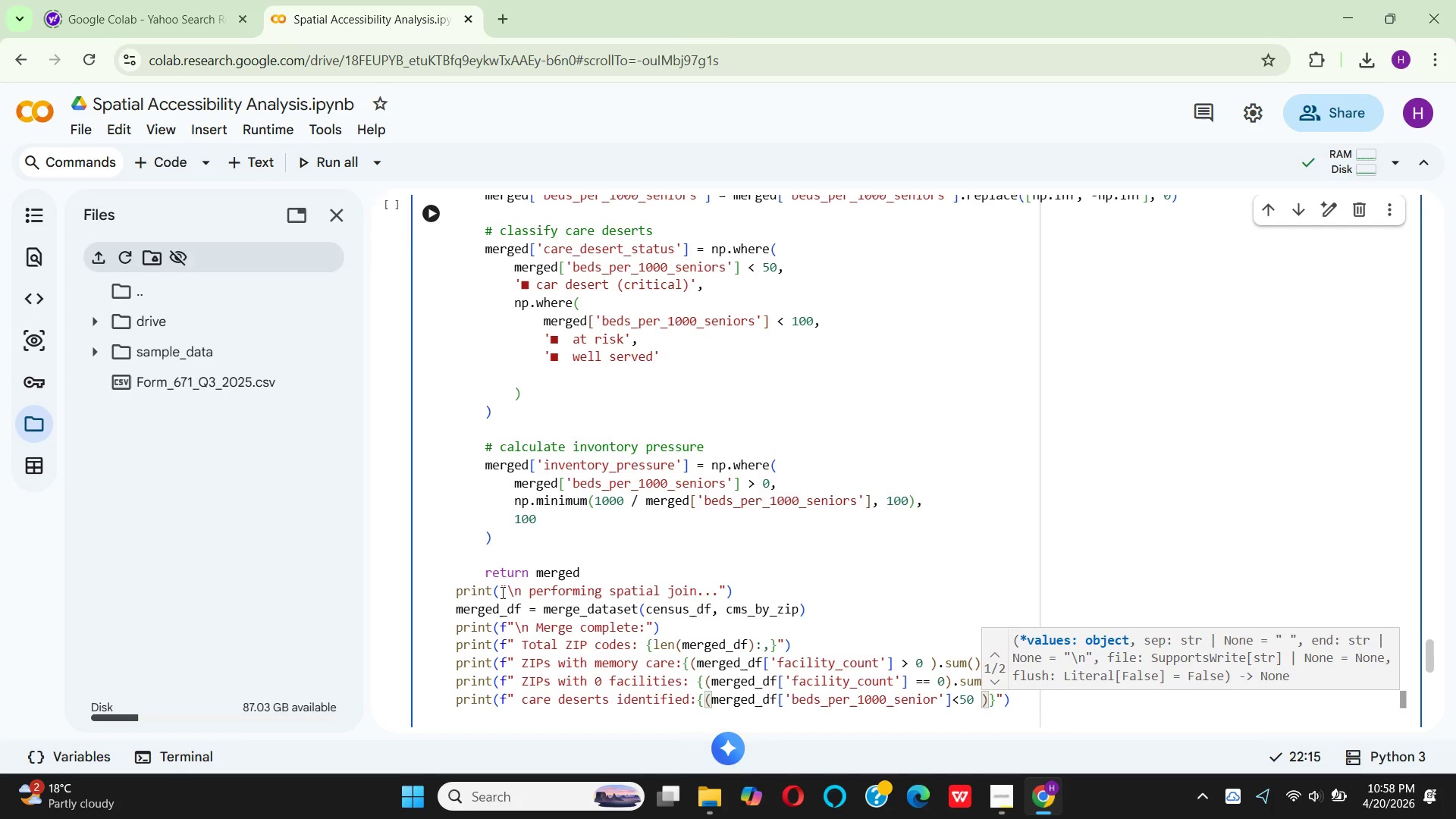 
key(ArrowRight)
 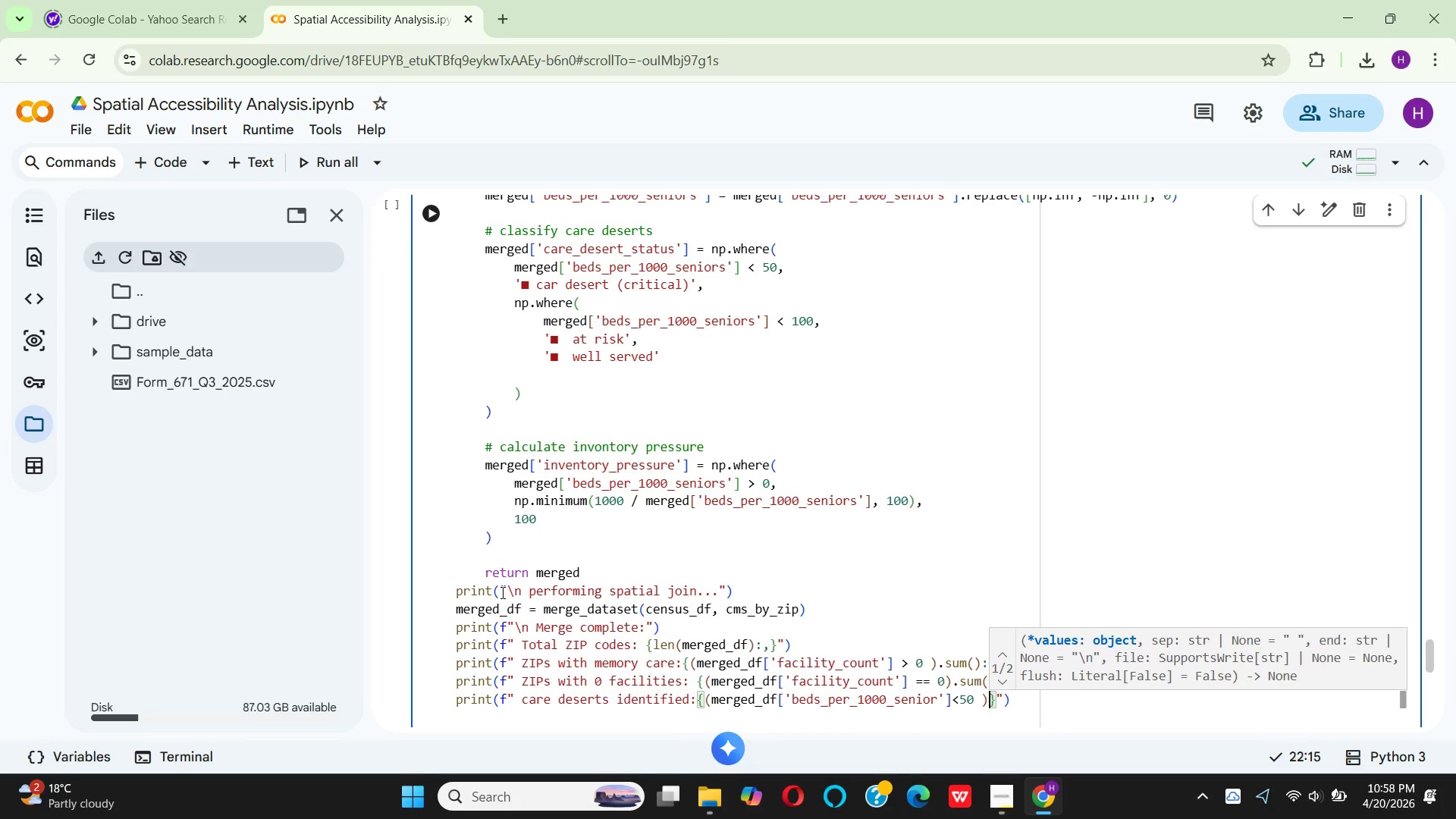 
type(.sum()
 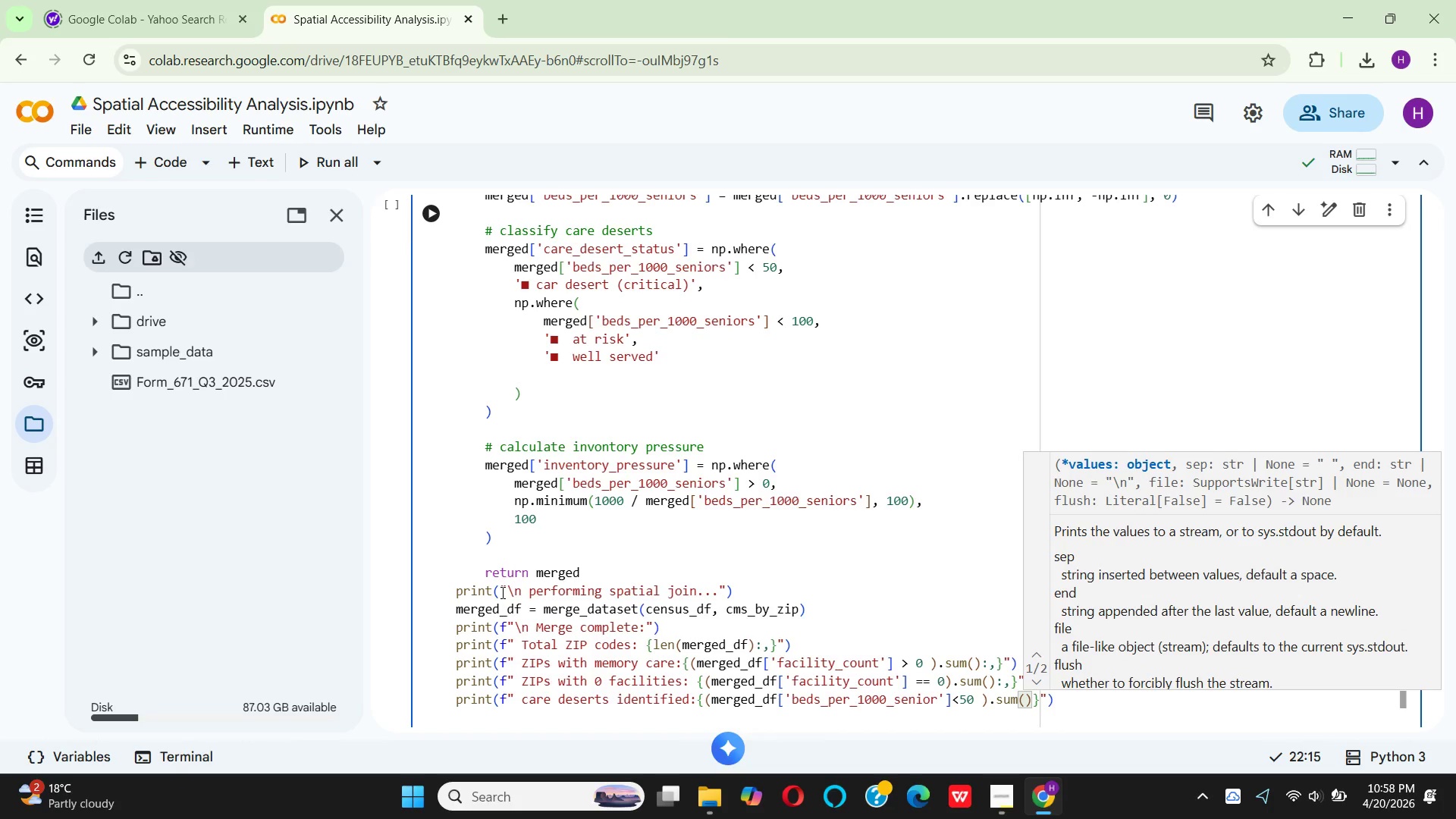 
key(ArrowRight)
 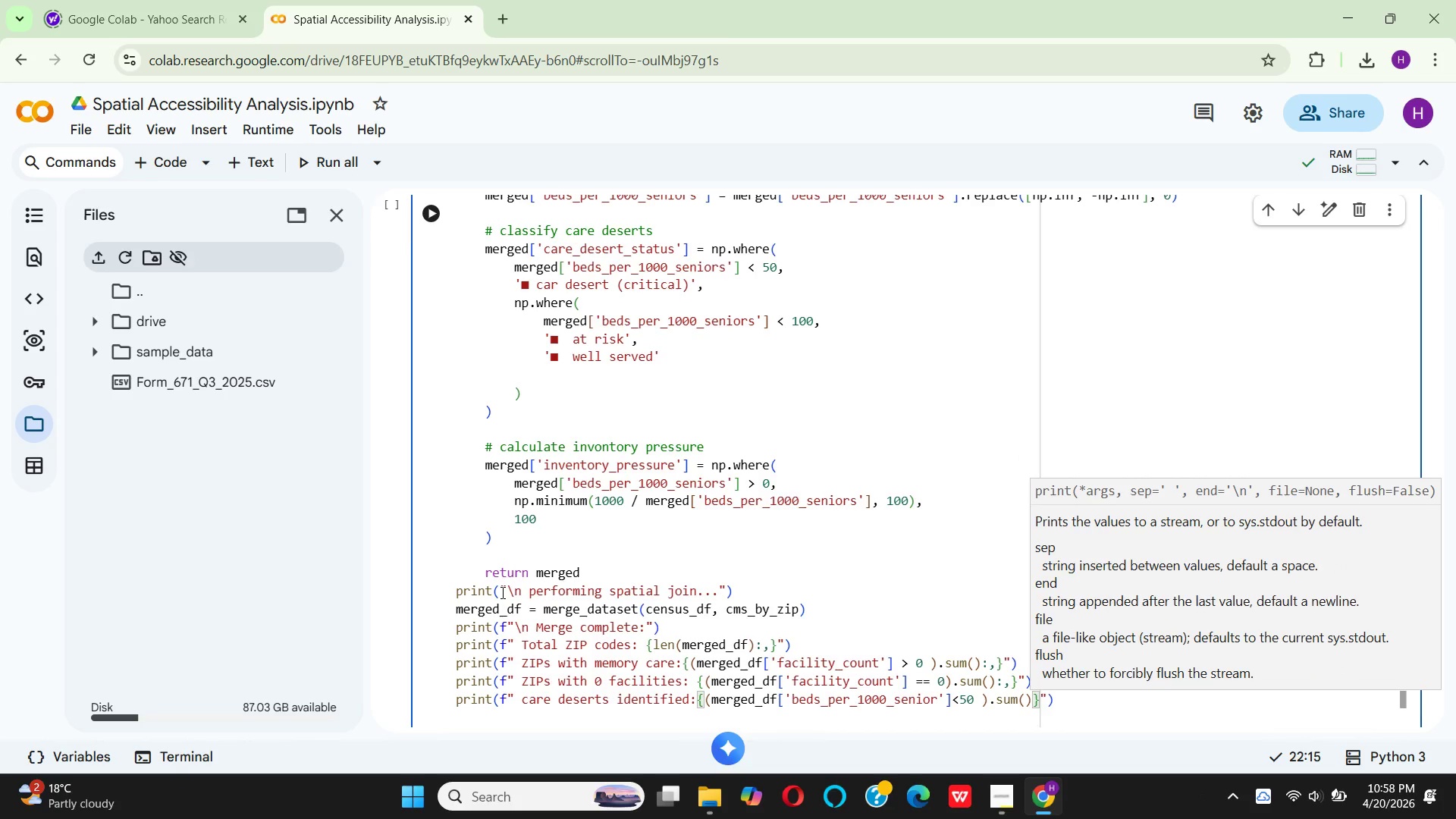 
key(Shift+Semicolon)
 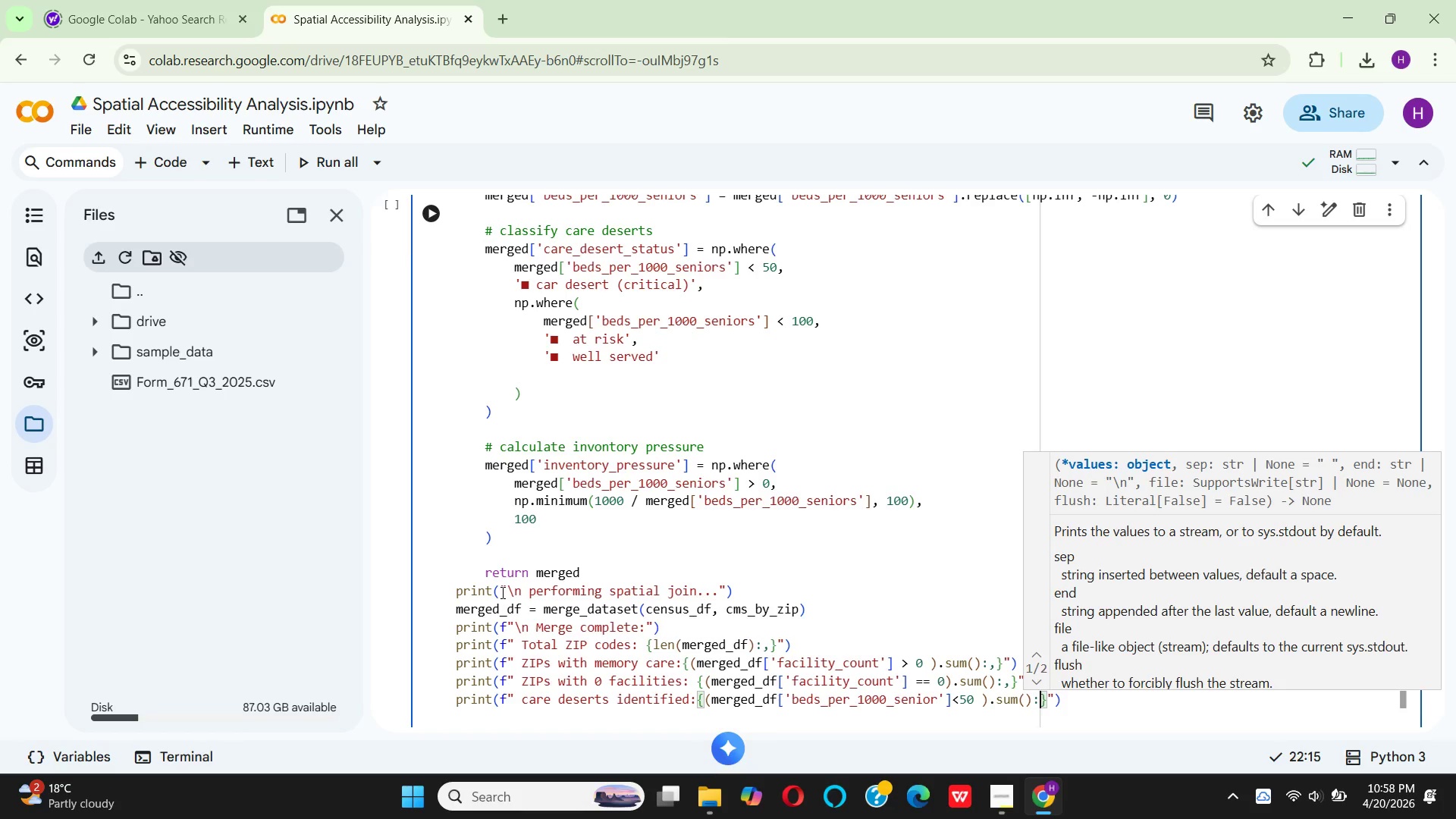 
key(Comma)
 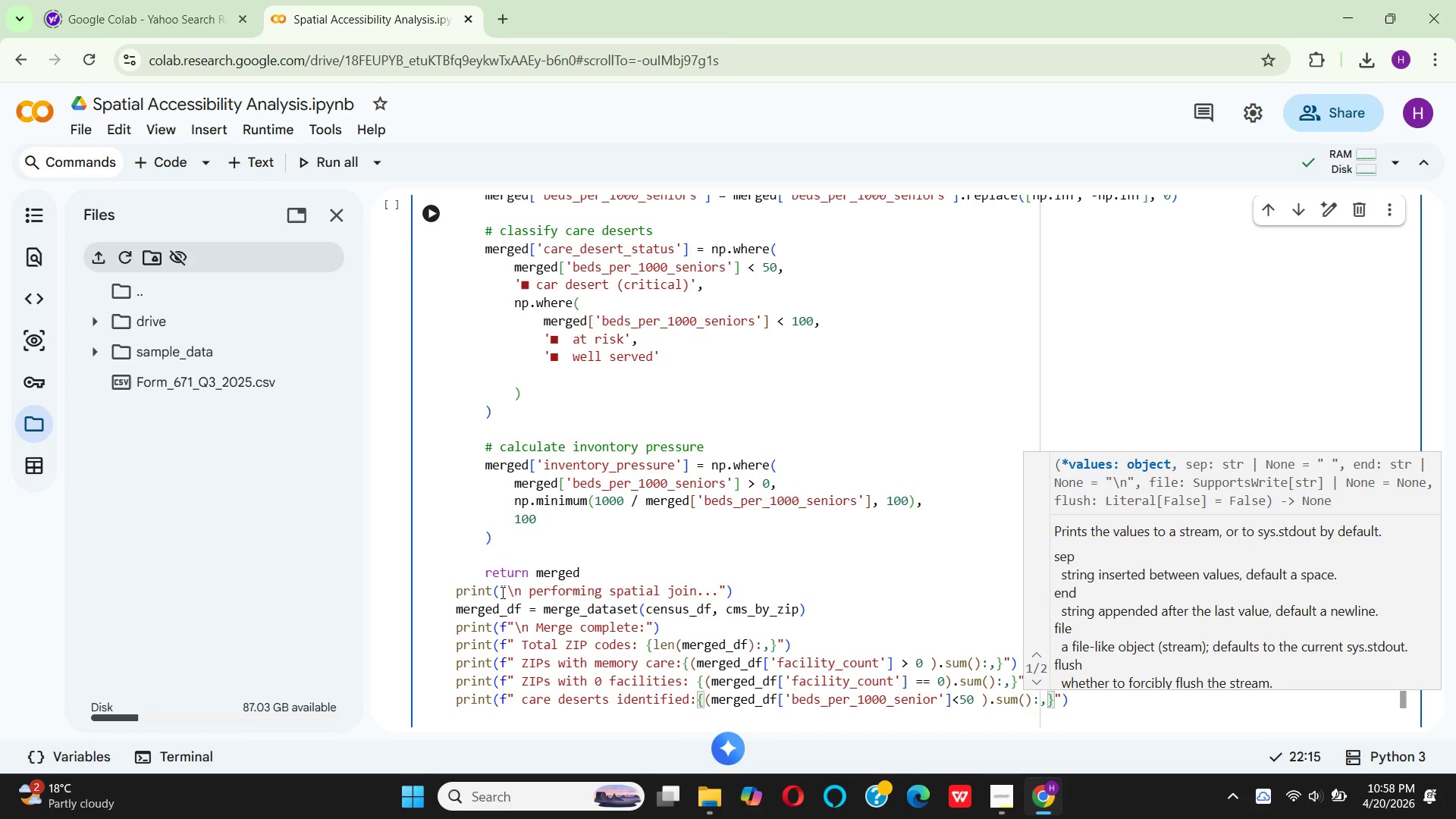 
key(ArrowRight)
 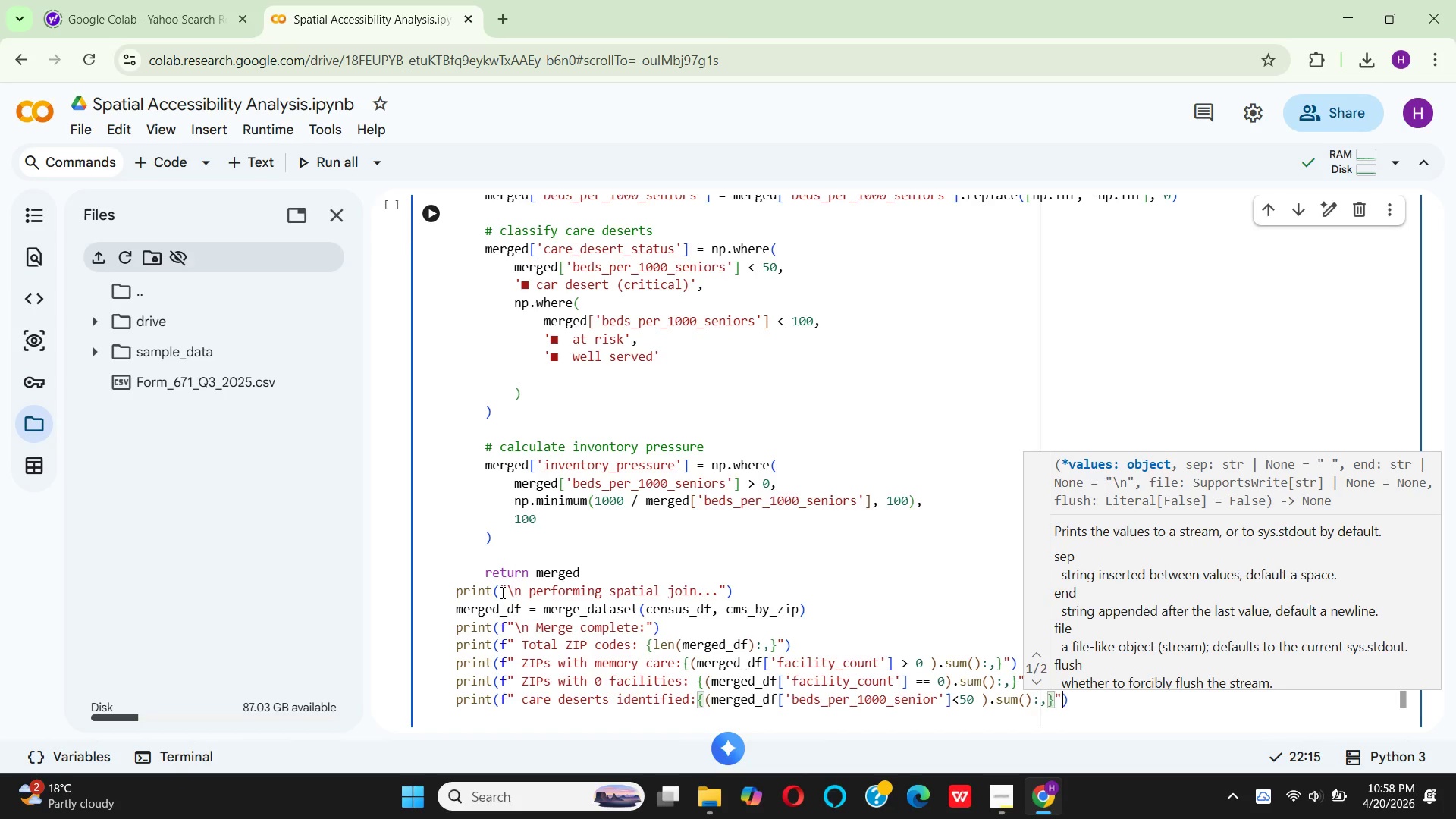 
key(ArrowRight)
 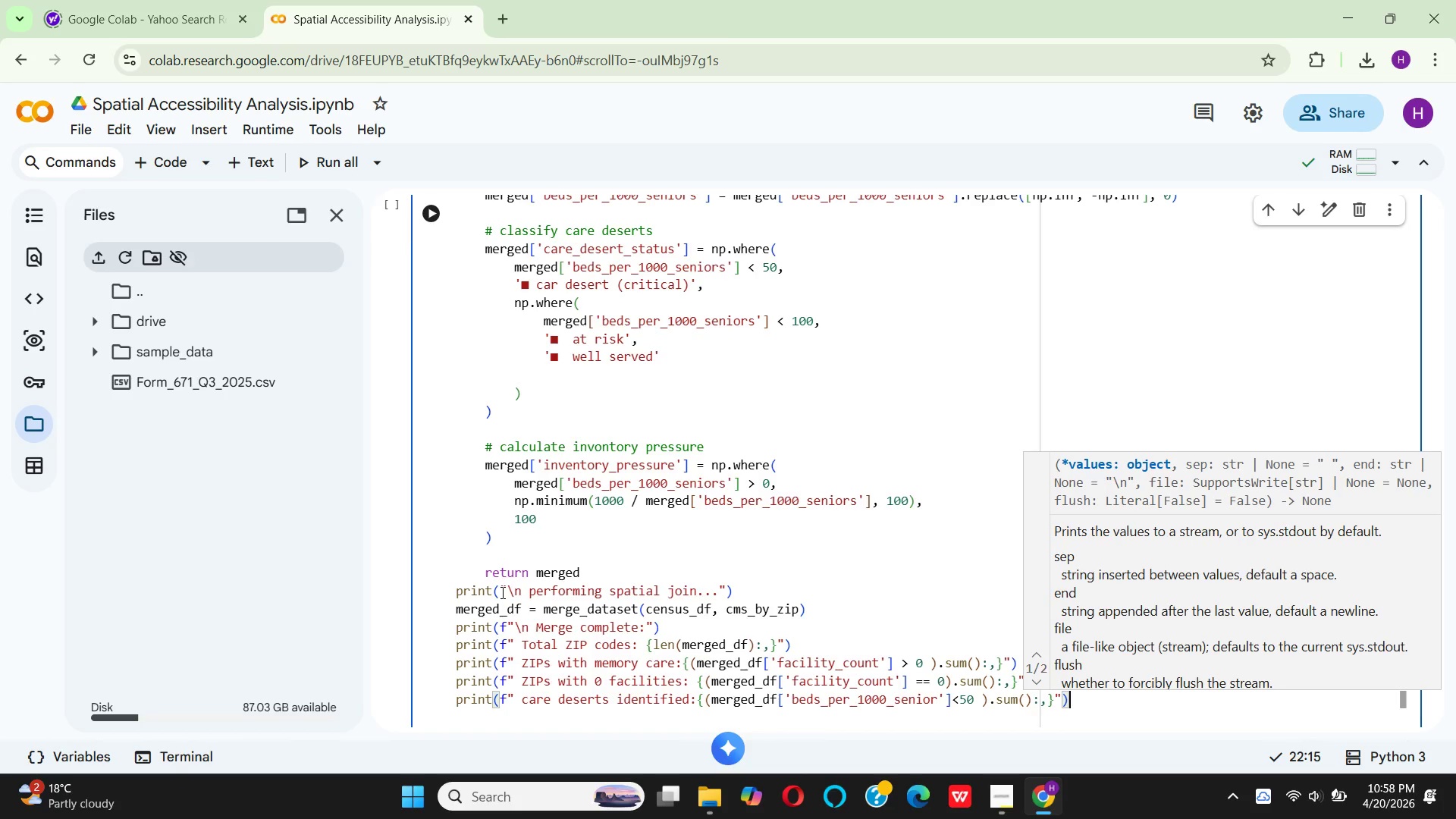 
key(ArrowRight)
 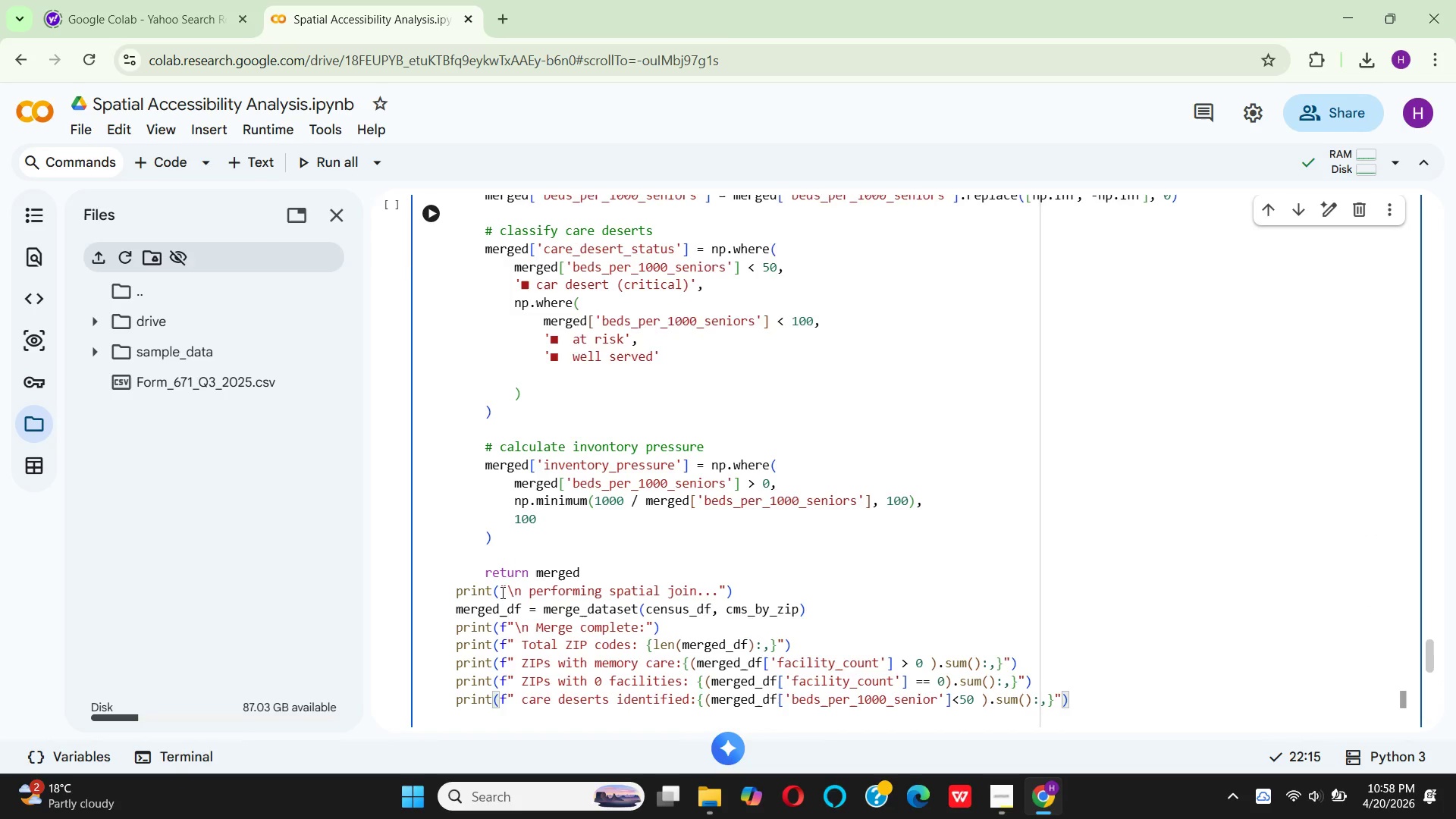 
key(Enter)
 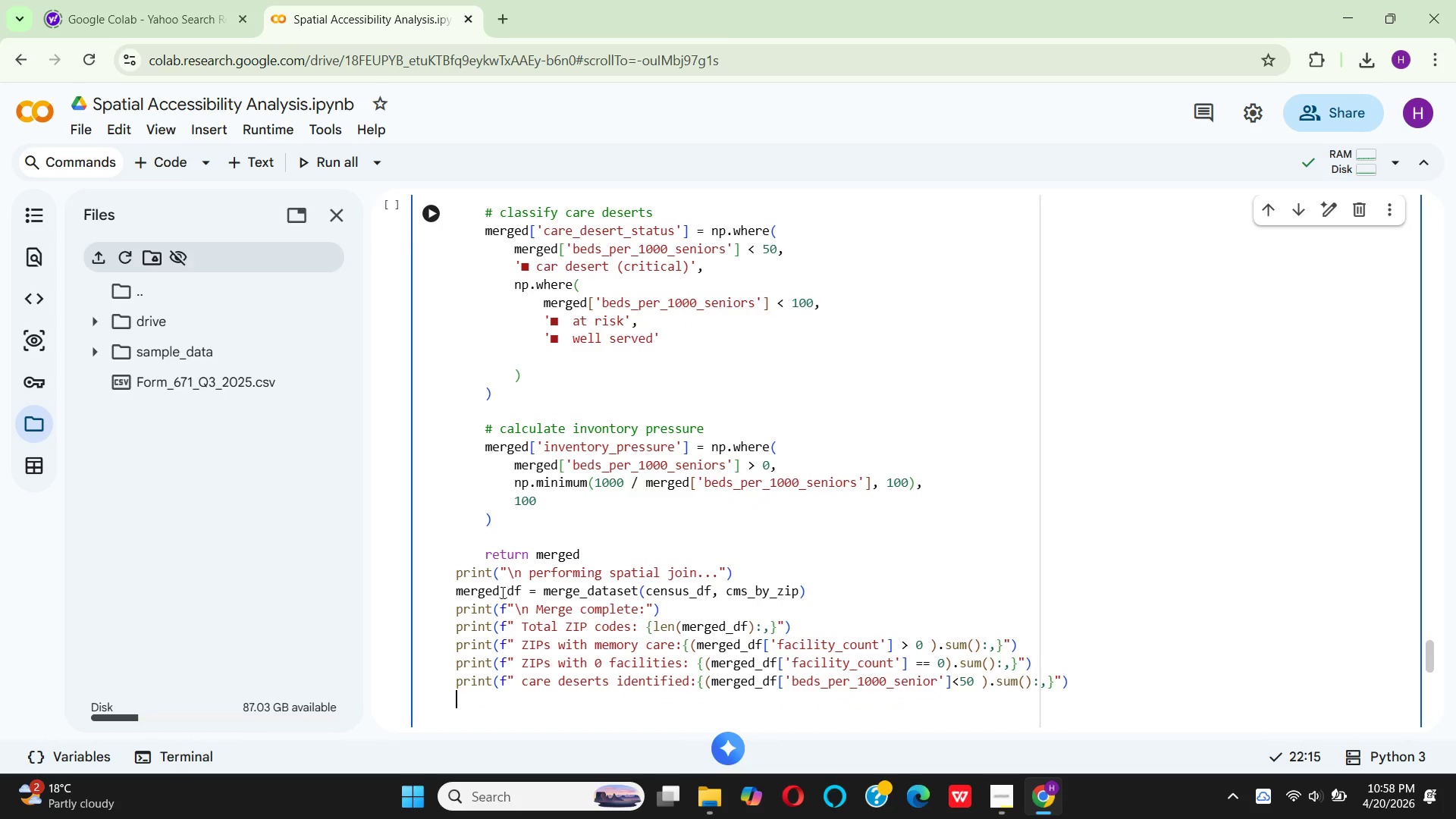 
key(Enter)
 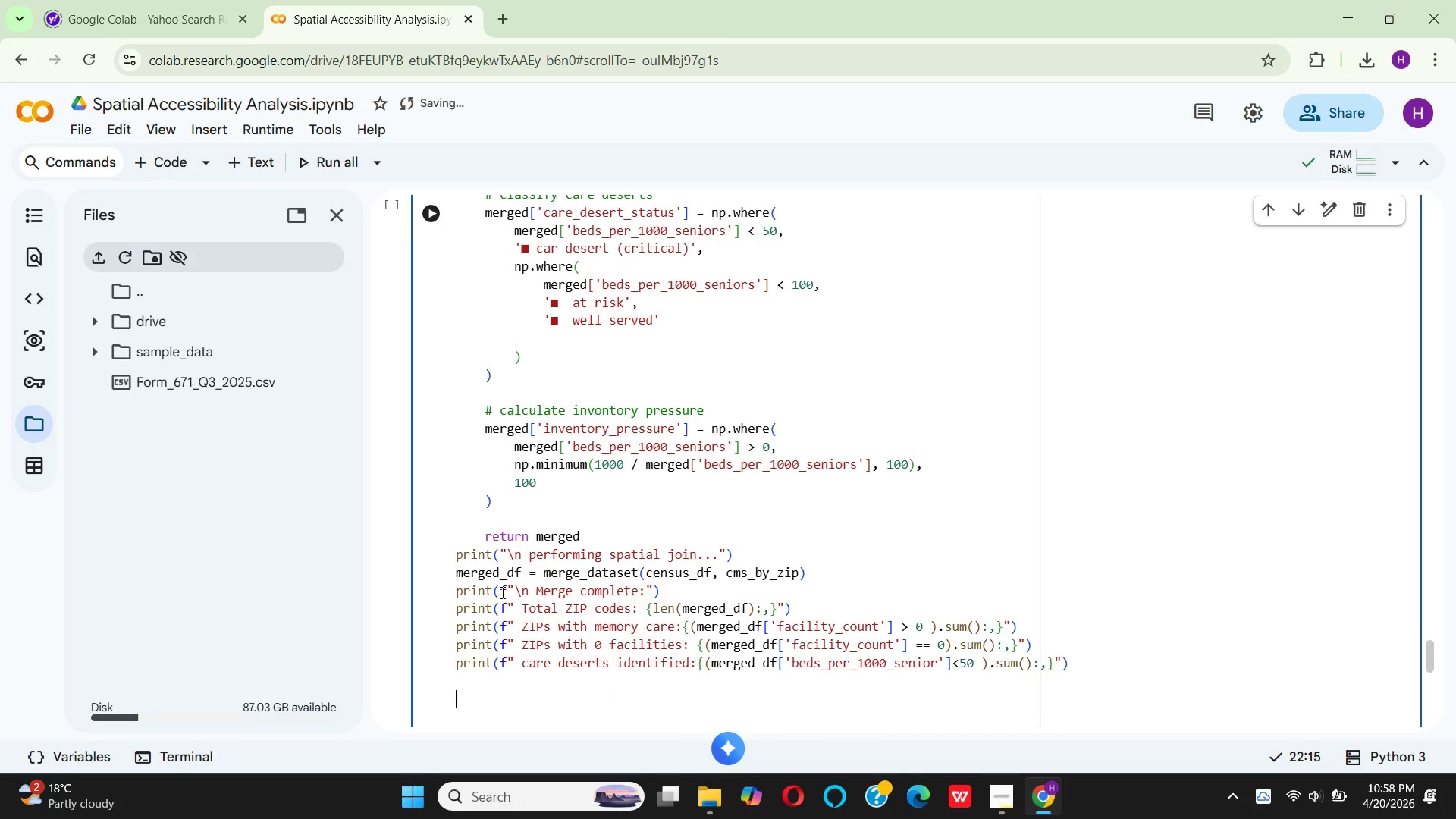 
type(print9"\n sample of merged data:)
 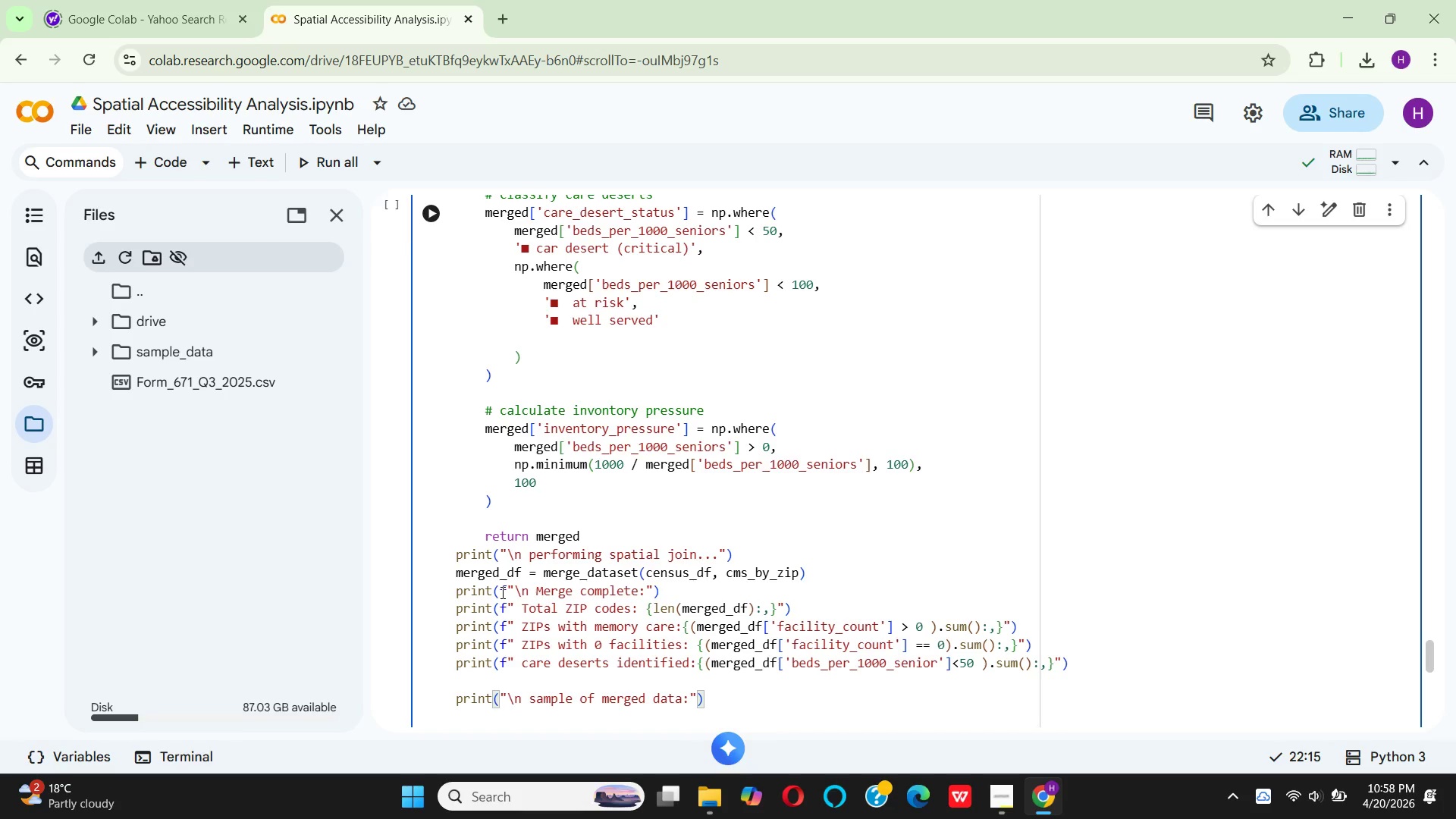 
key(ArrowRight)
 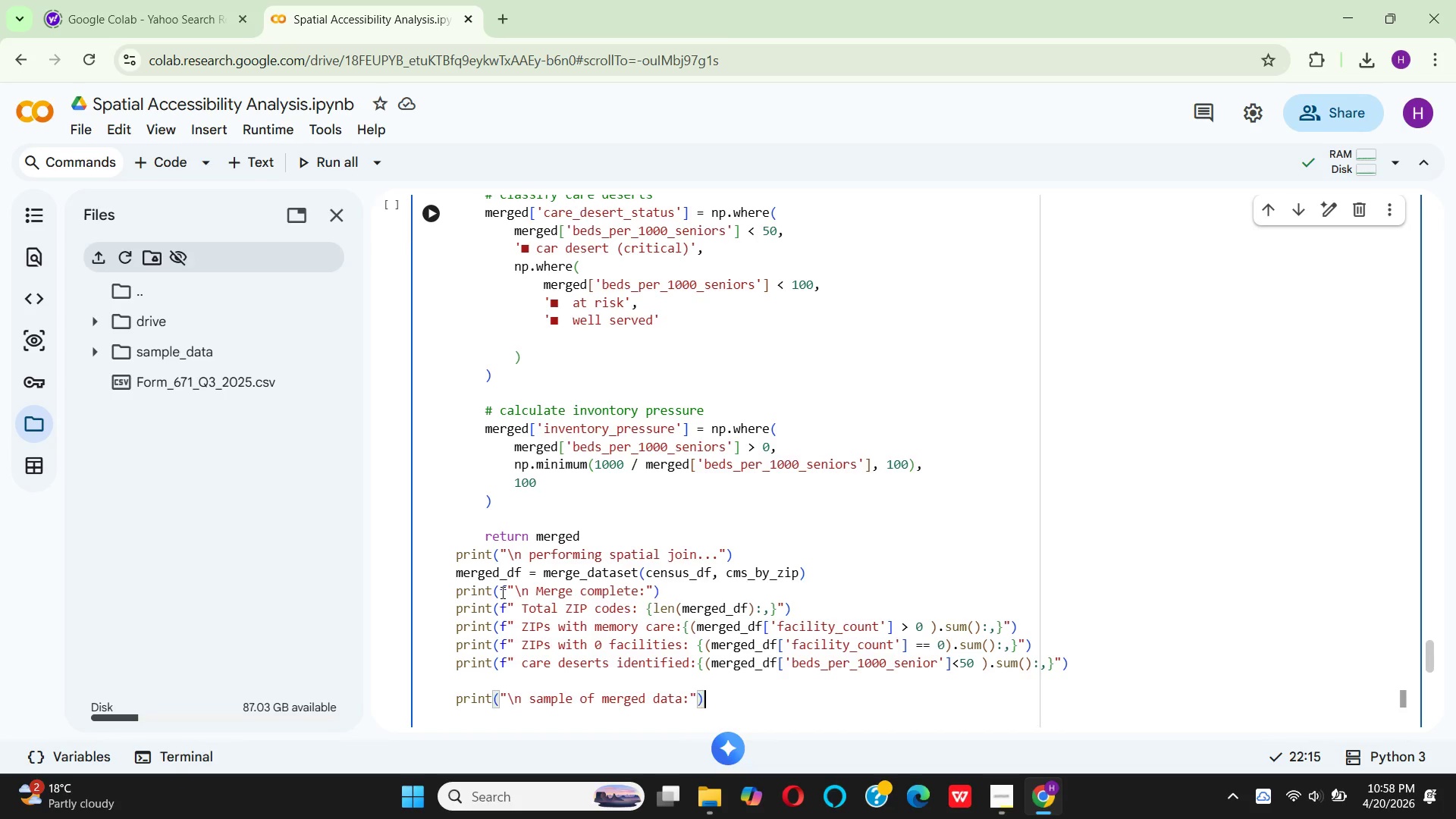 
key(ArrowRight)
 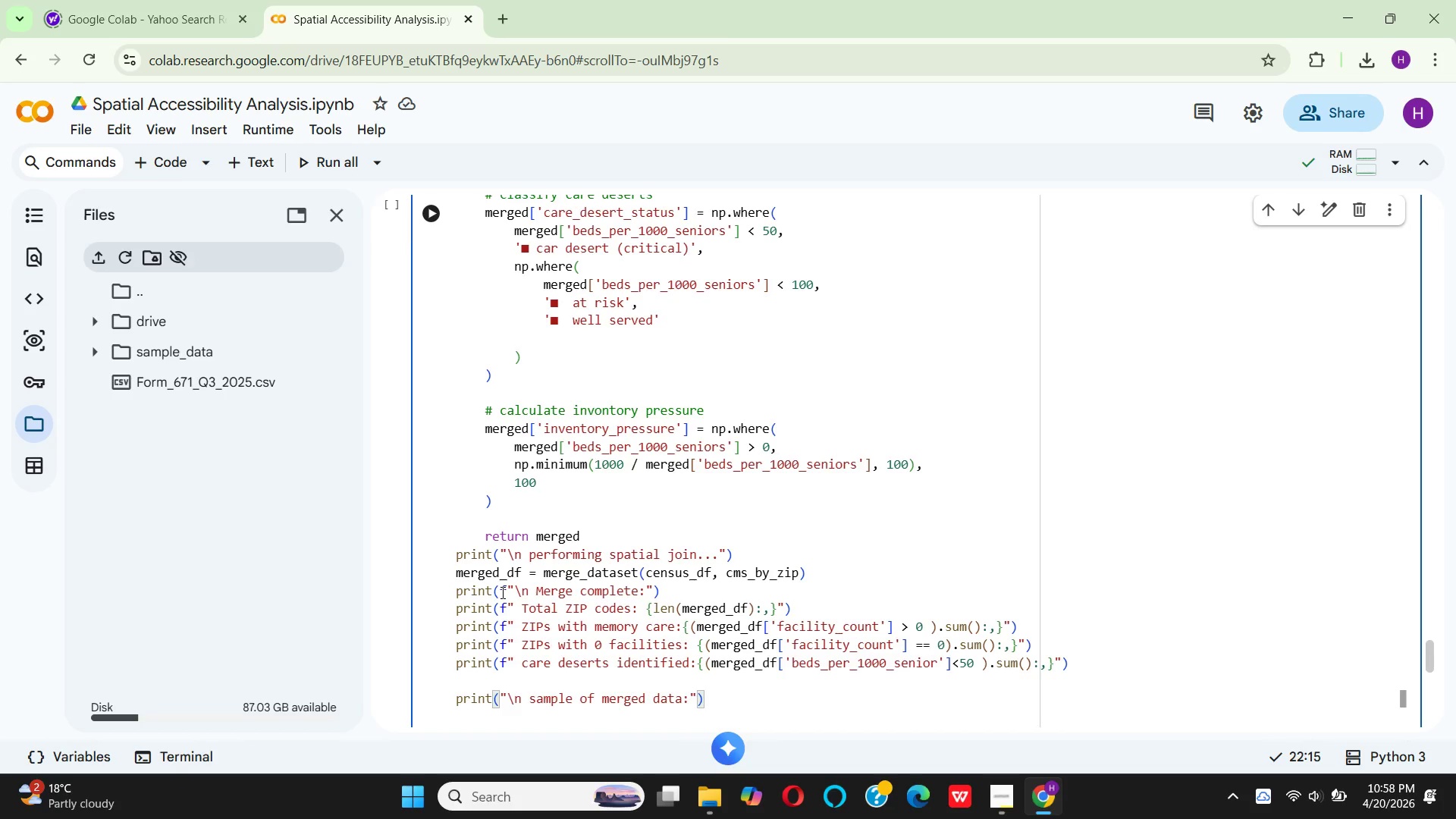 
key(Enter)
 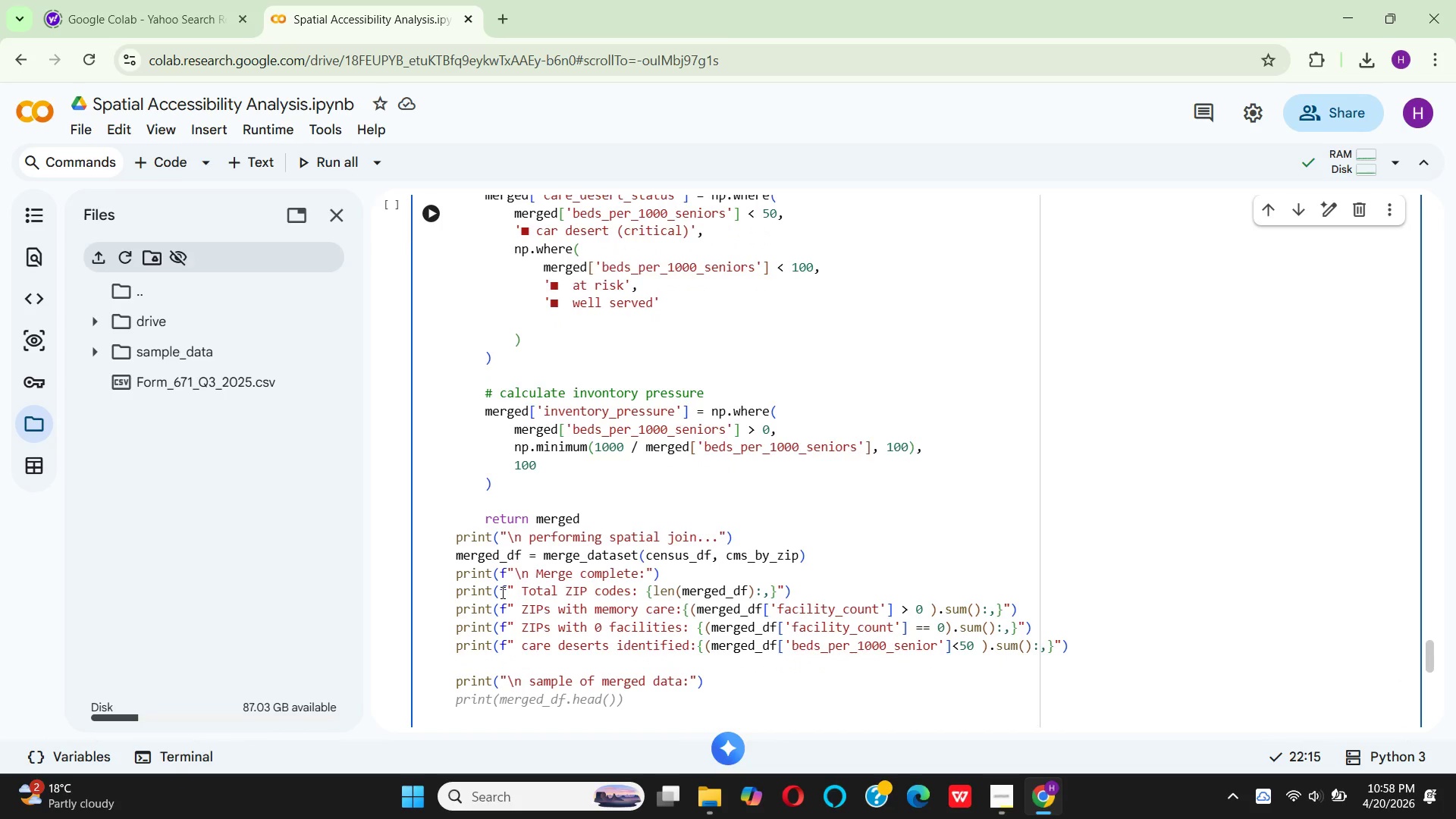 
type(prnt()
 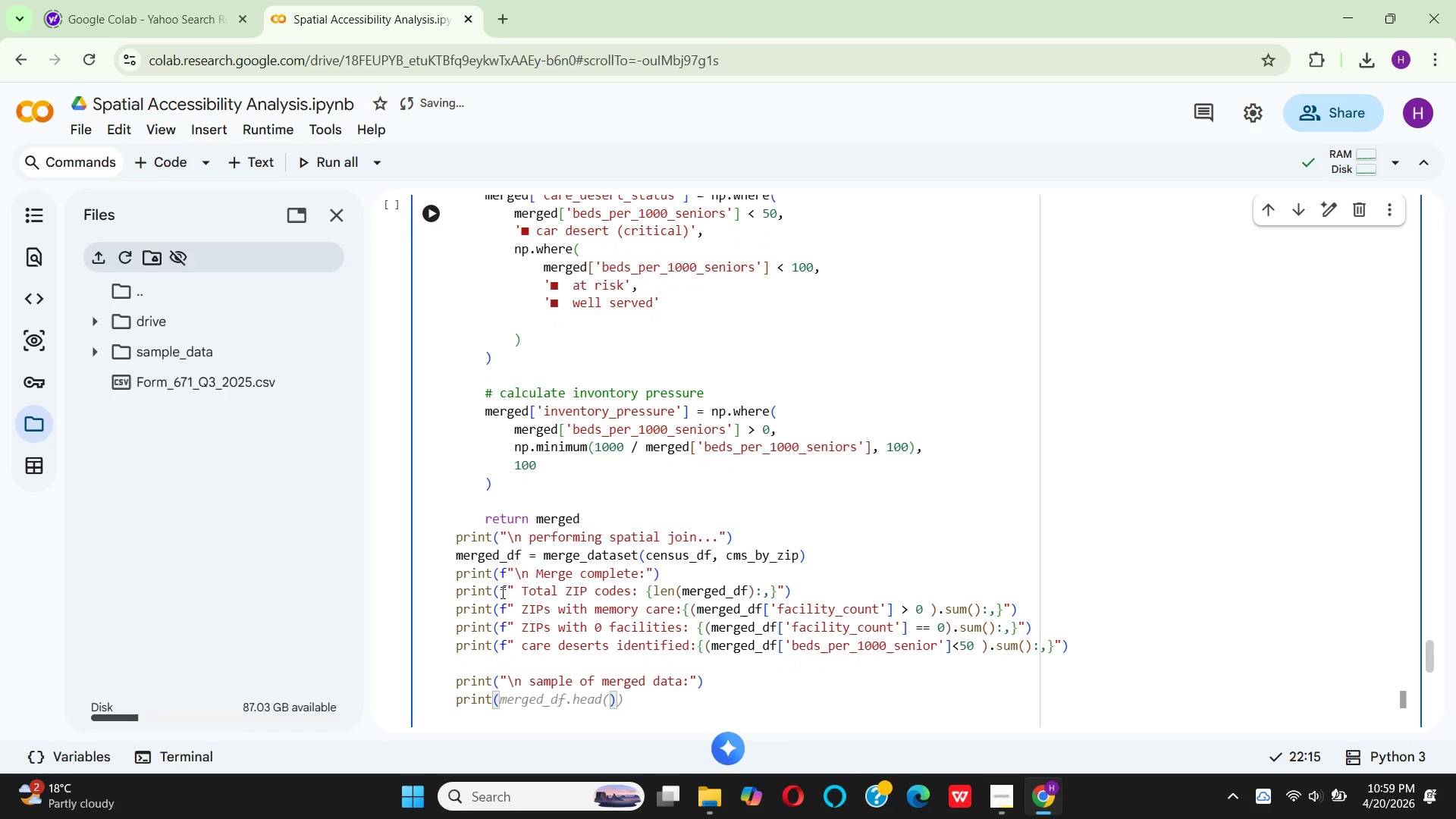 
hold_key(key=I, duration=0.31)
 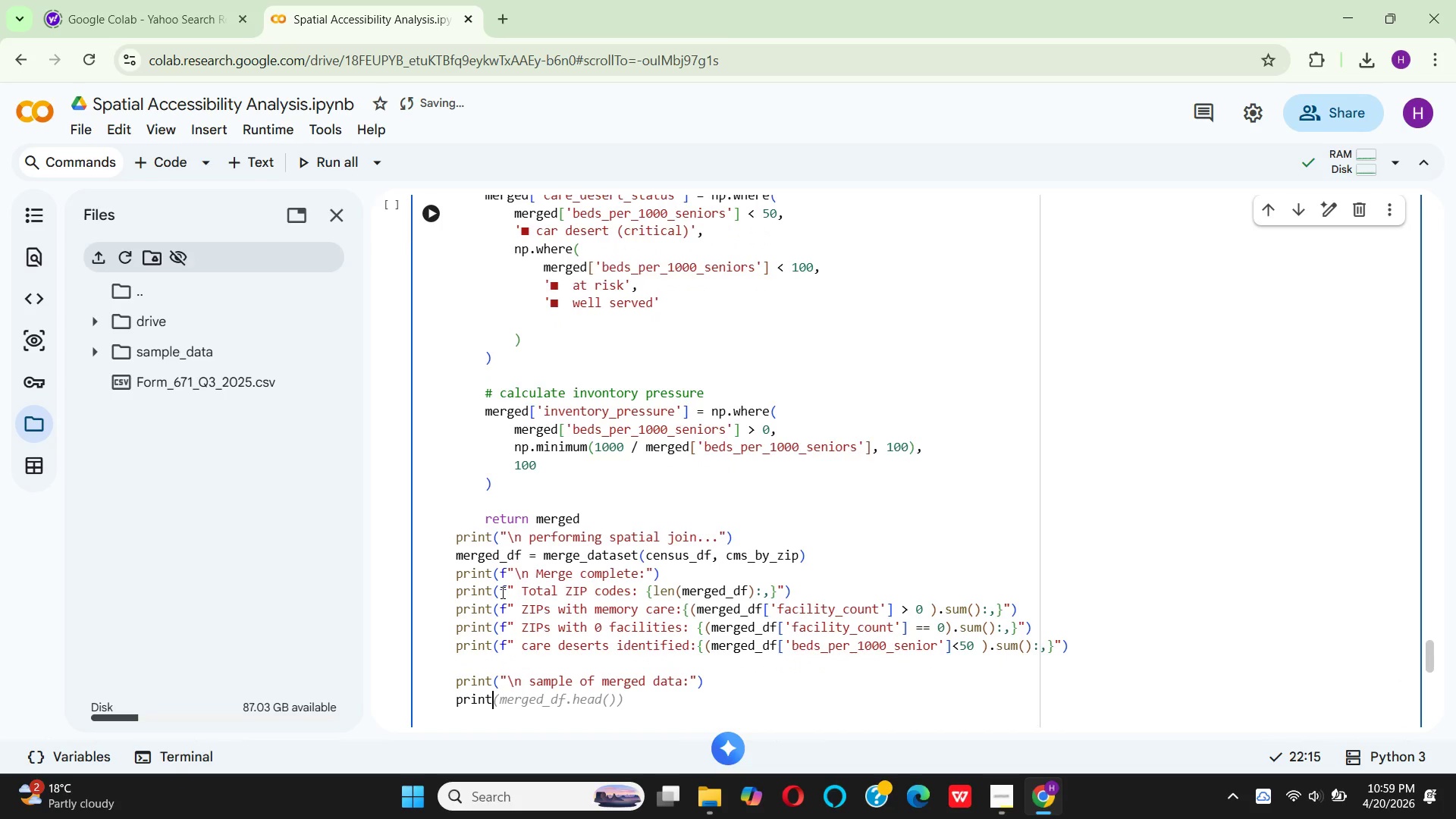 
type(mar)
 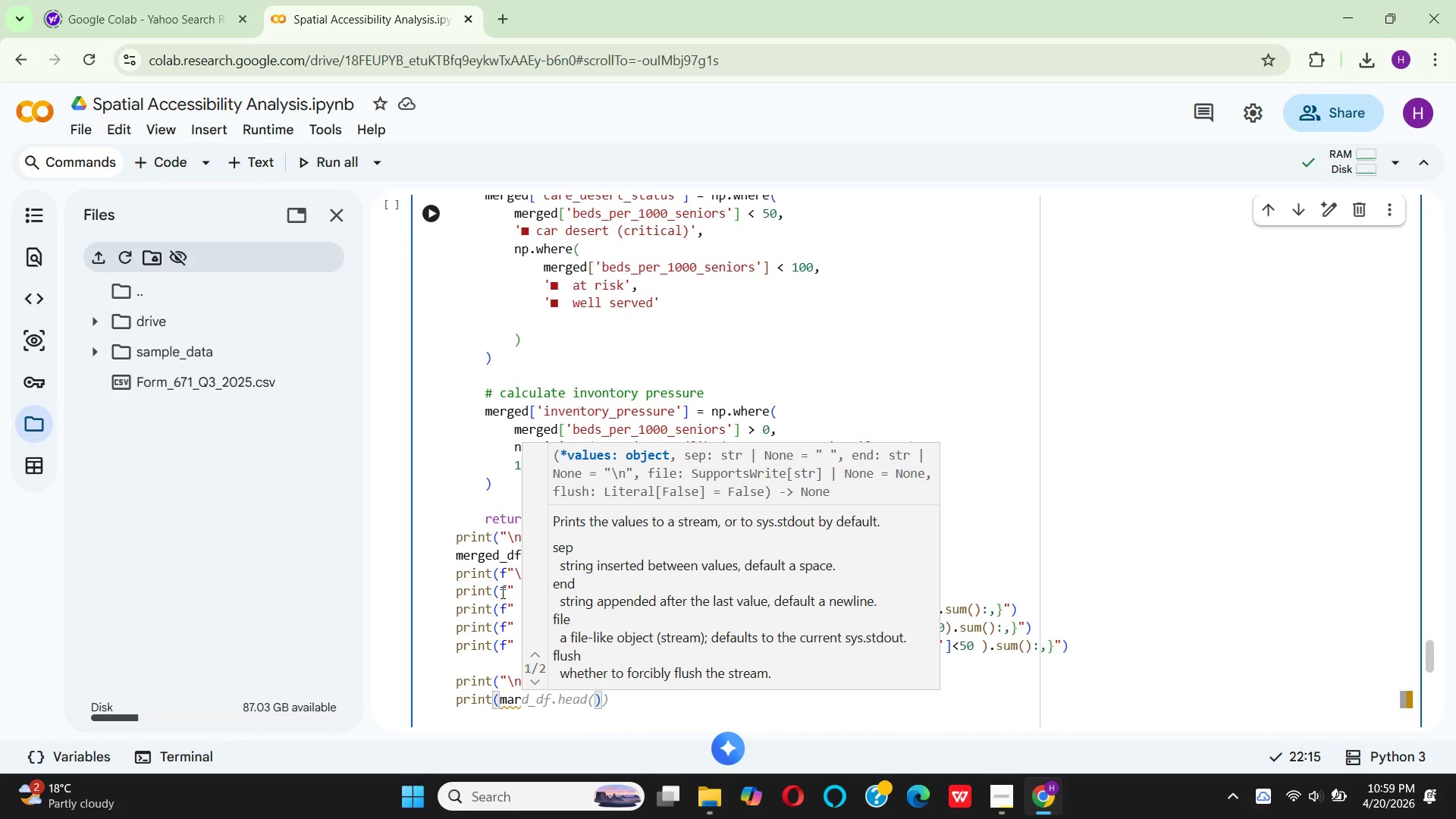 
type(ged_df[[)
 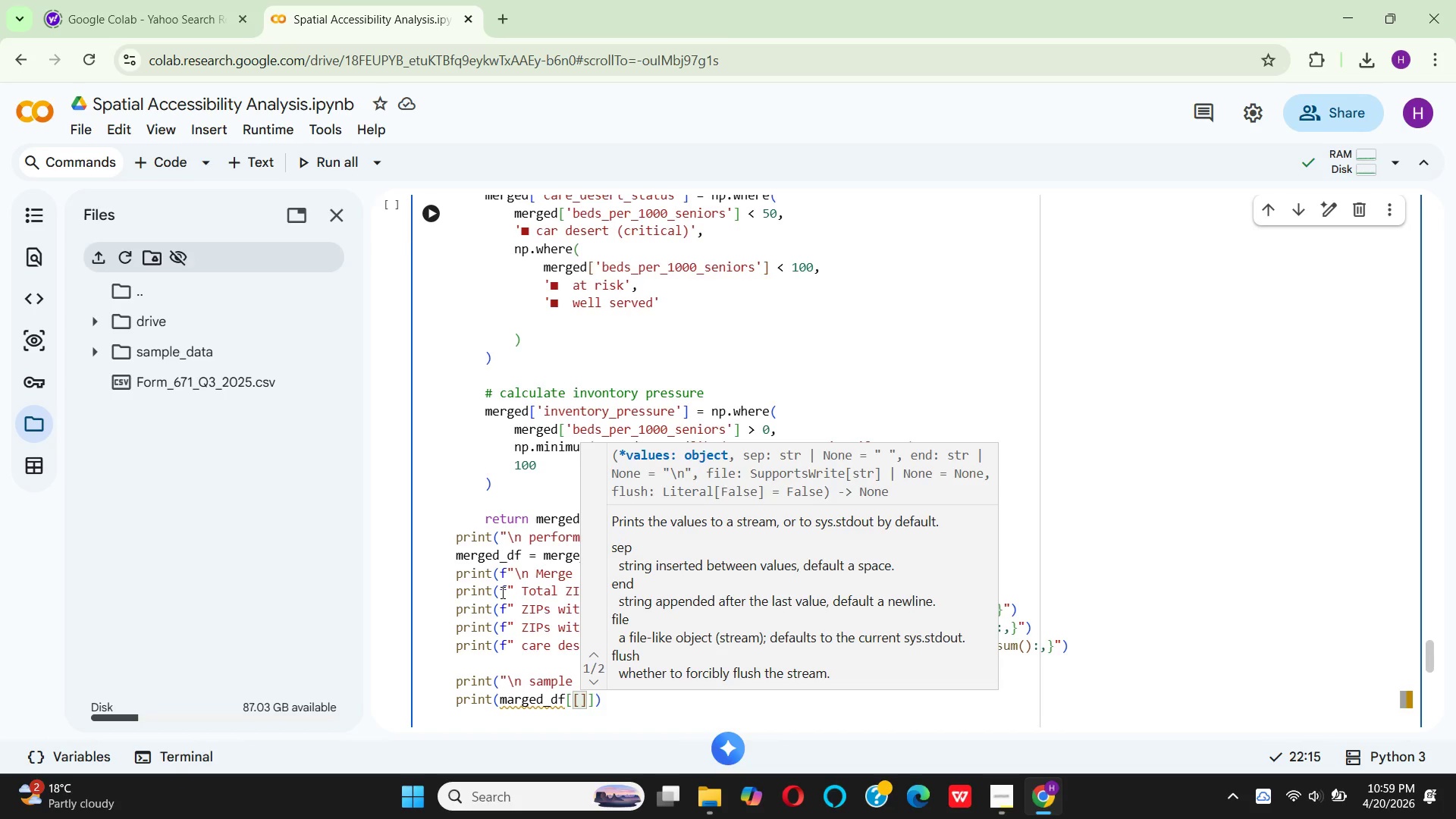 
type('zip_coe)
 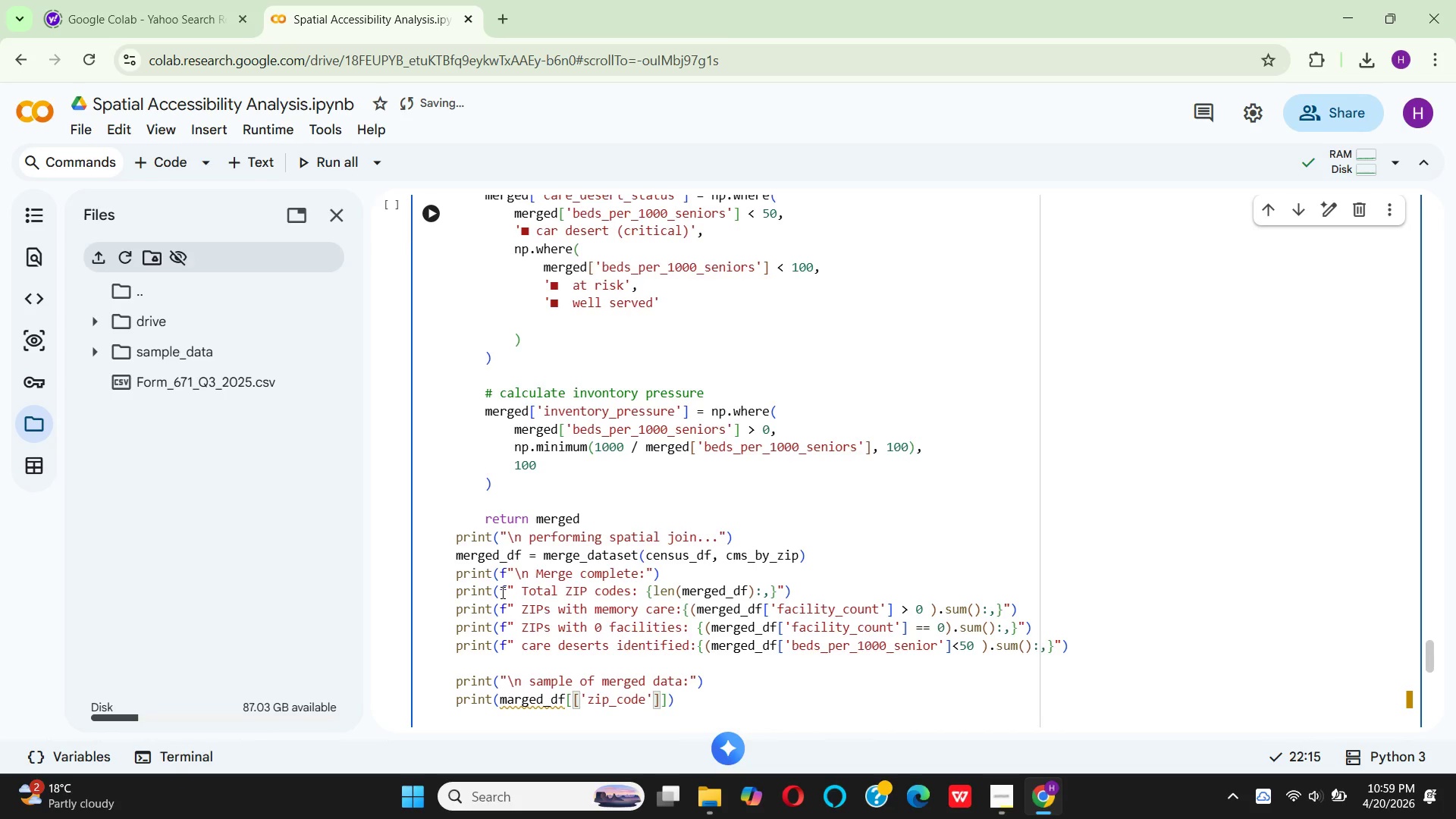 
 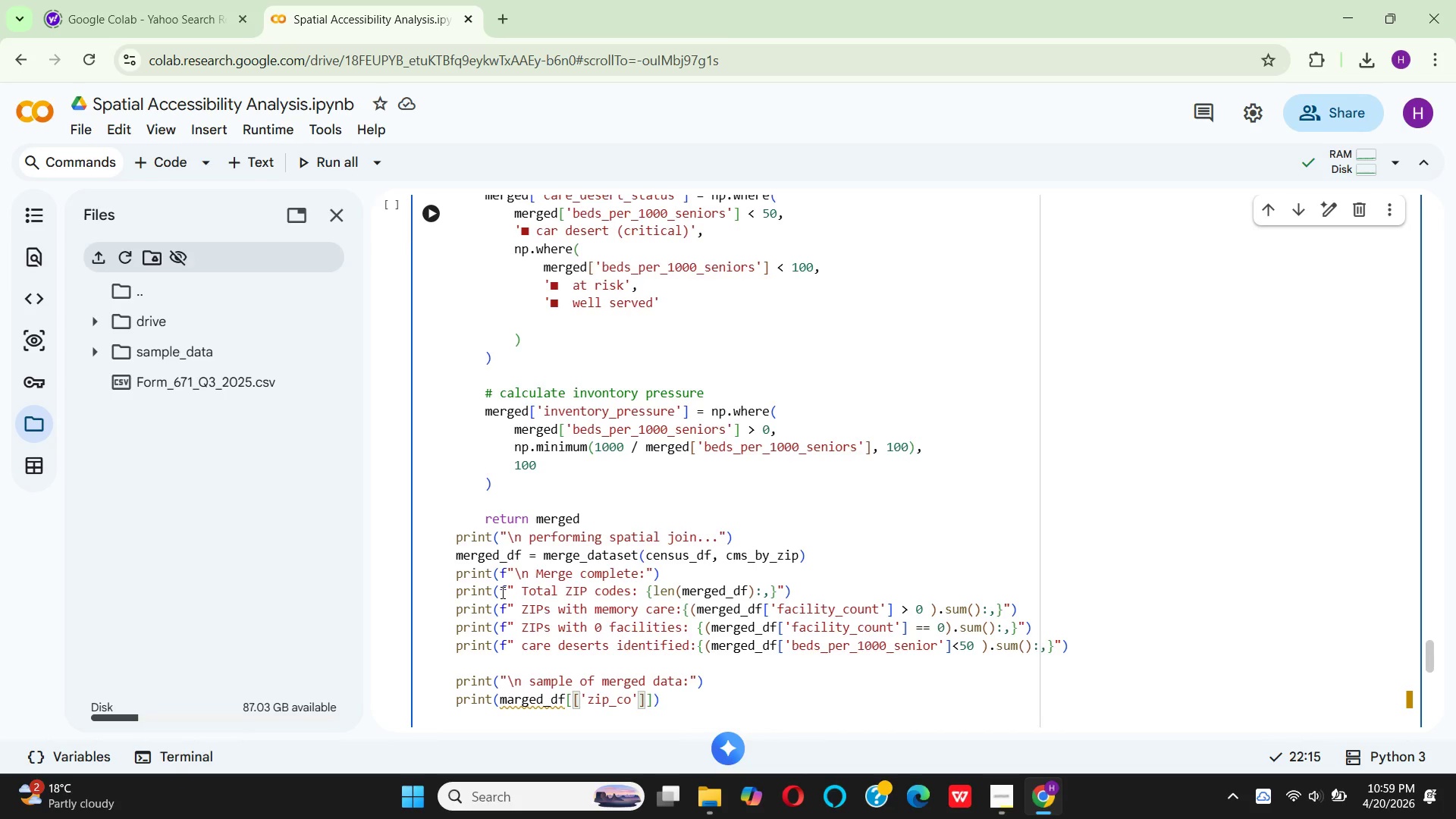 
hold_key(key=D, duration=0.33)
 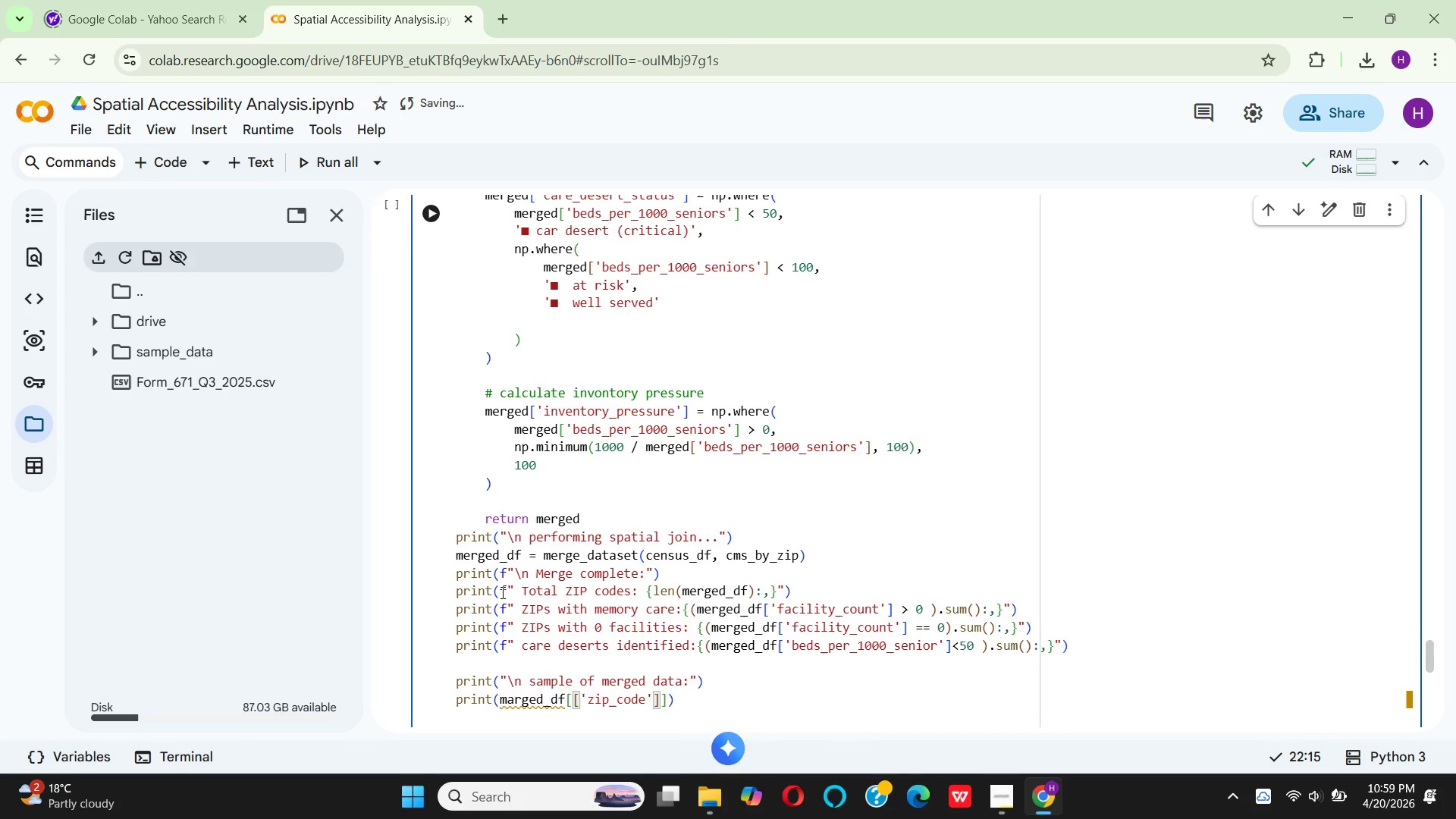 
key(ArrowRight)
 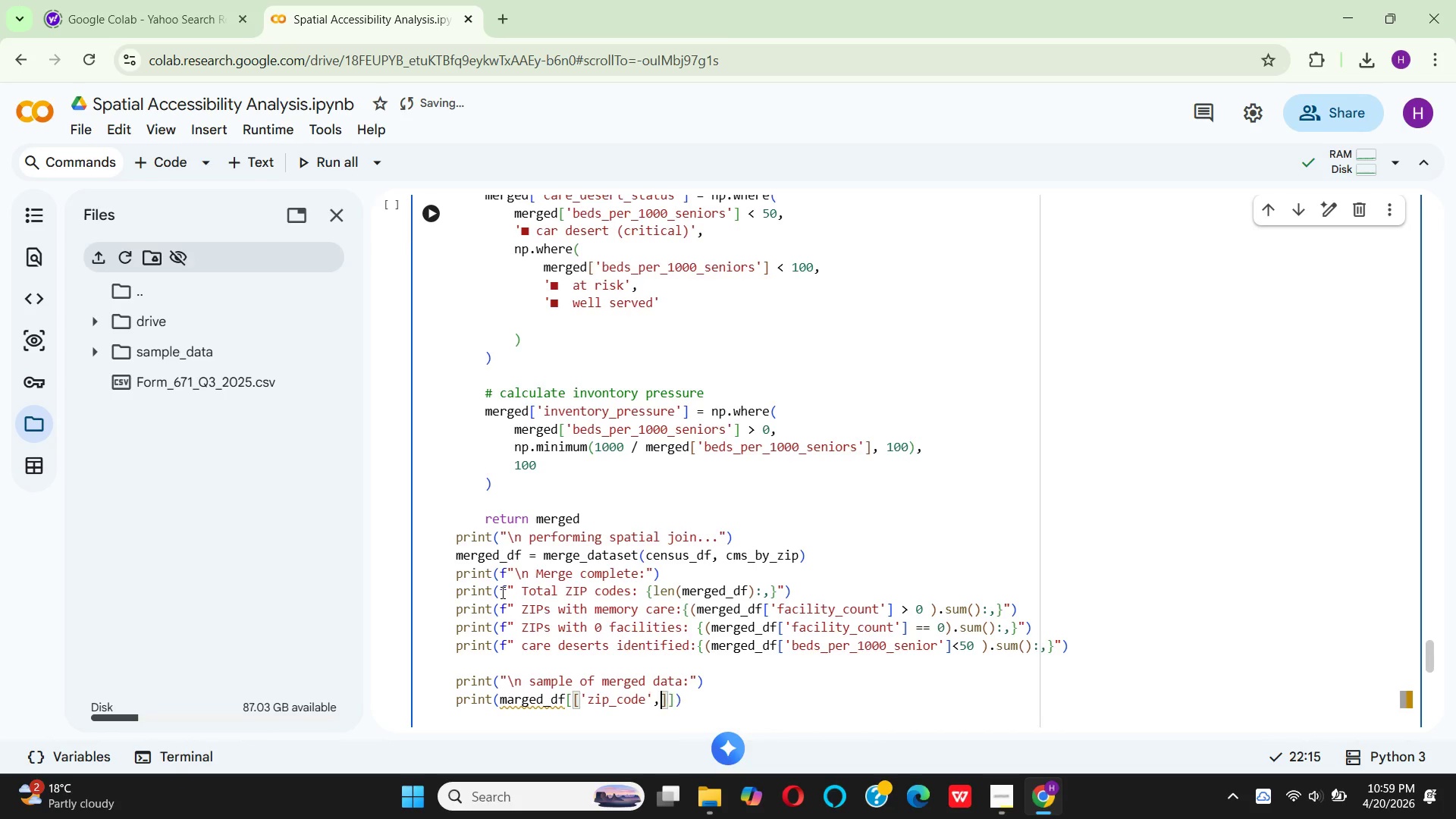 
key(Comma)
 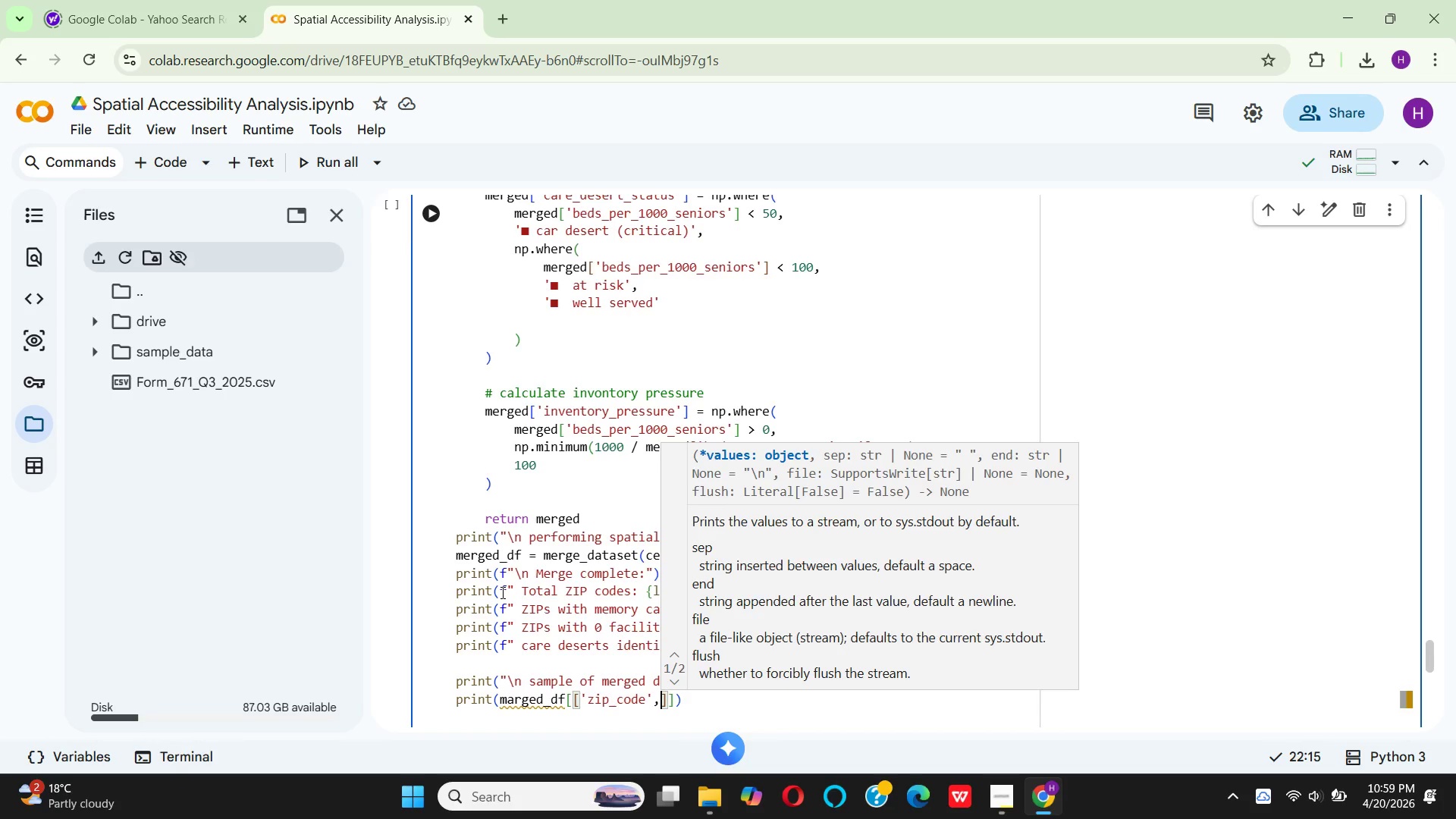 
wait(6.69)
 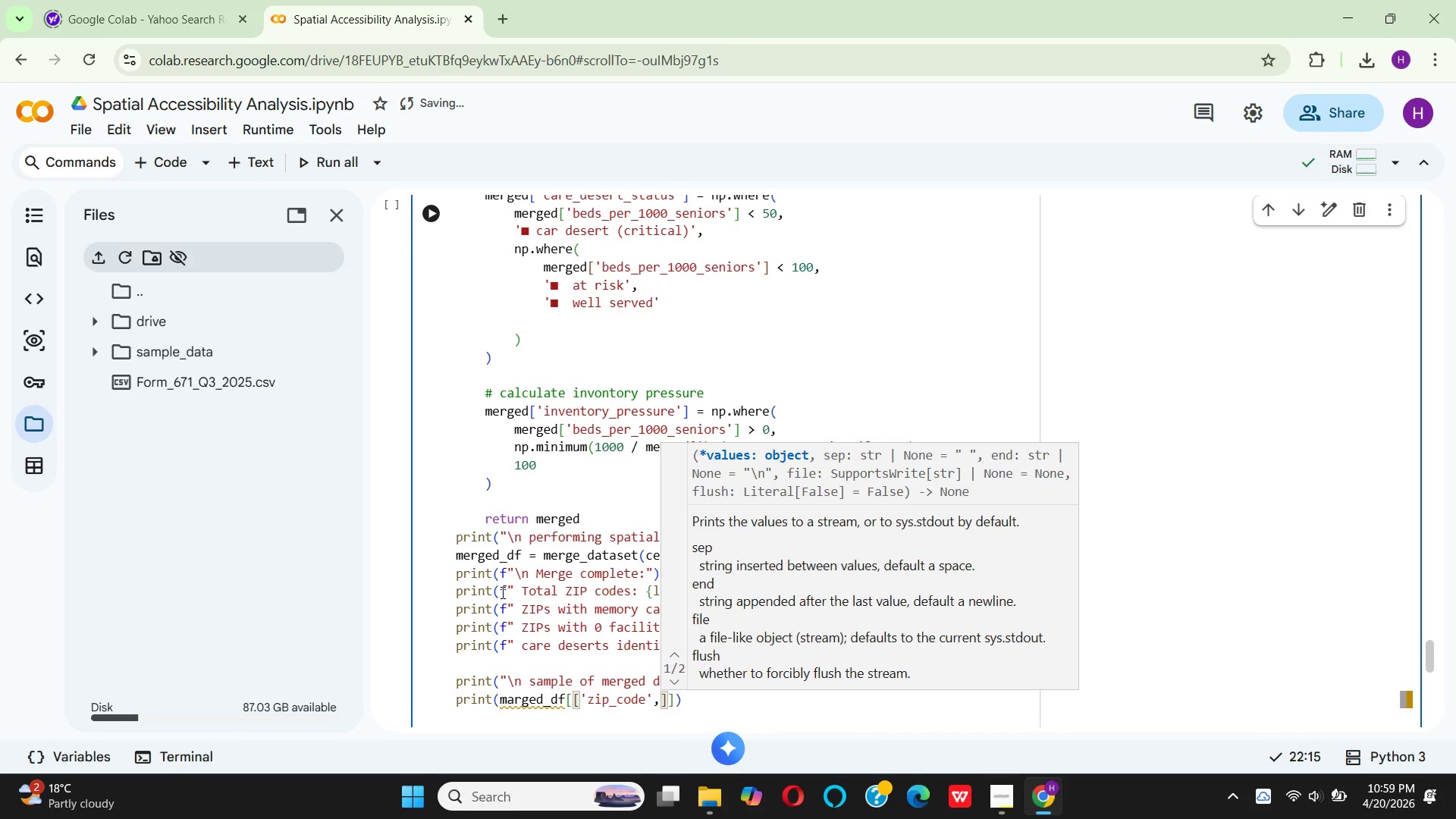 
key(Quote)
 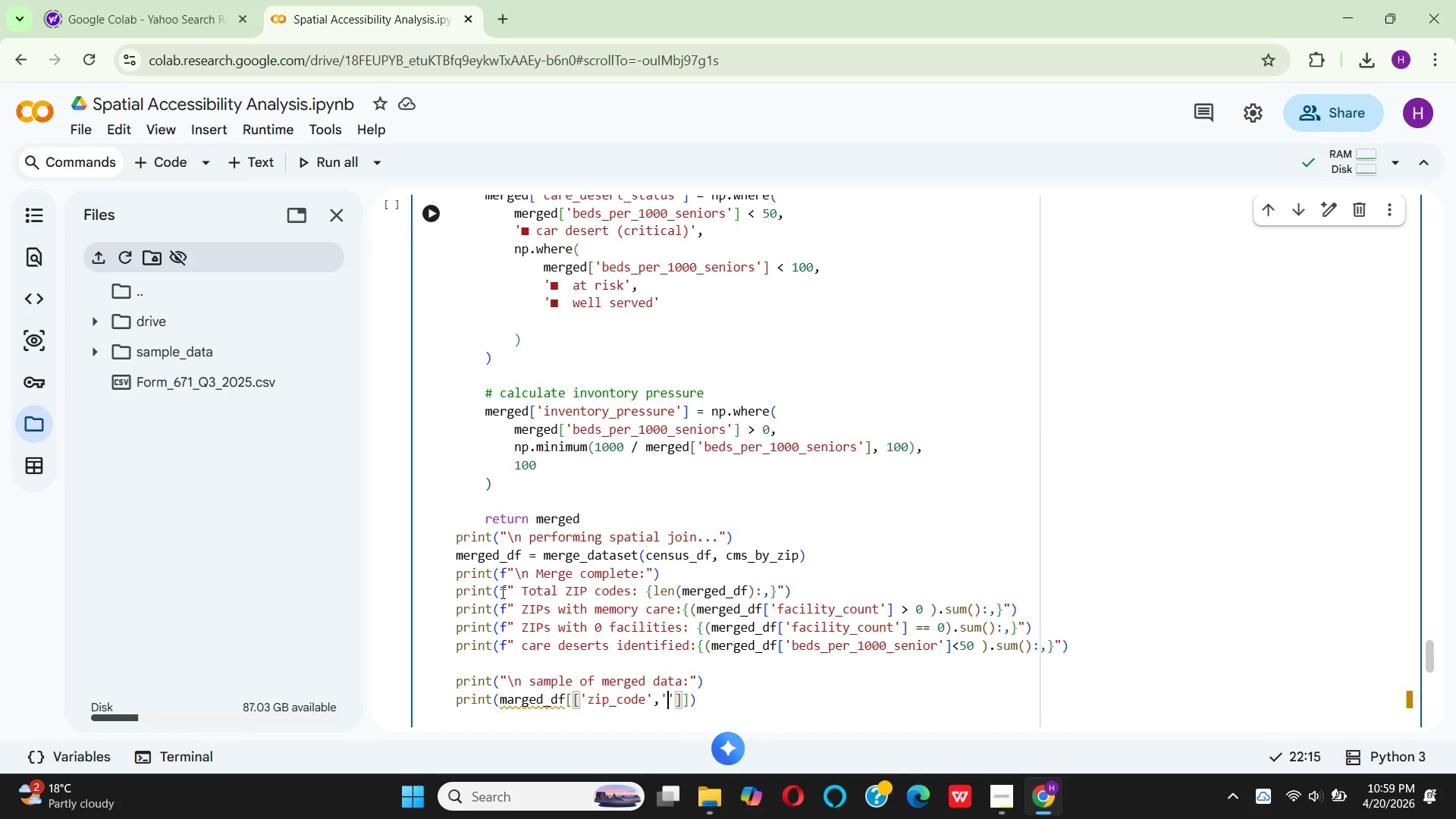 
type(population_5_plus)
 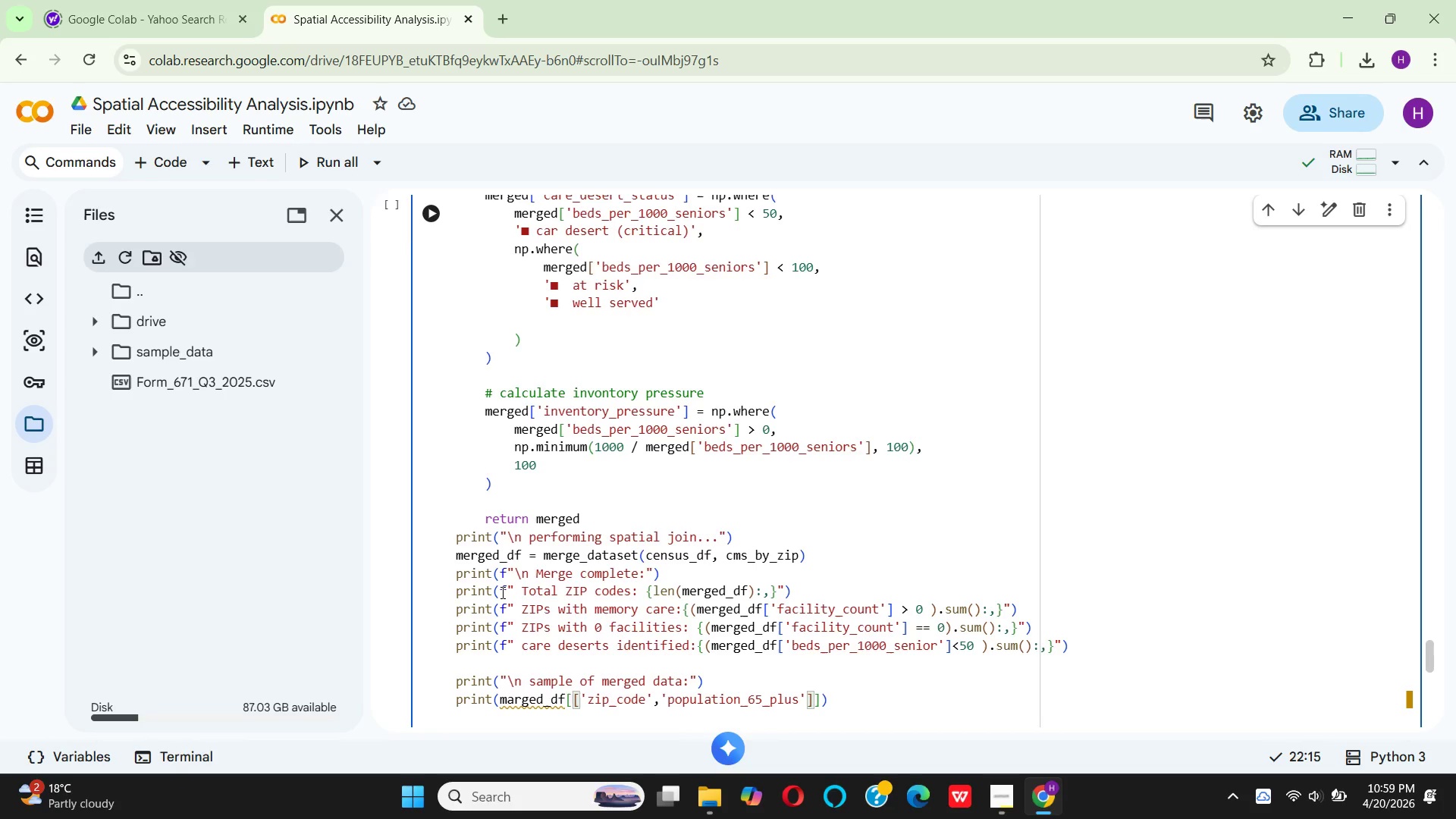 
 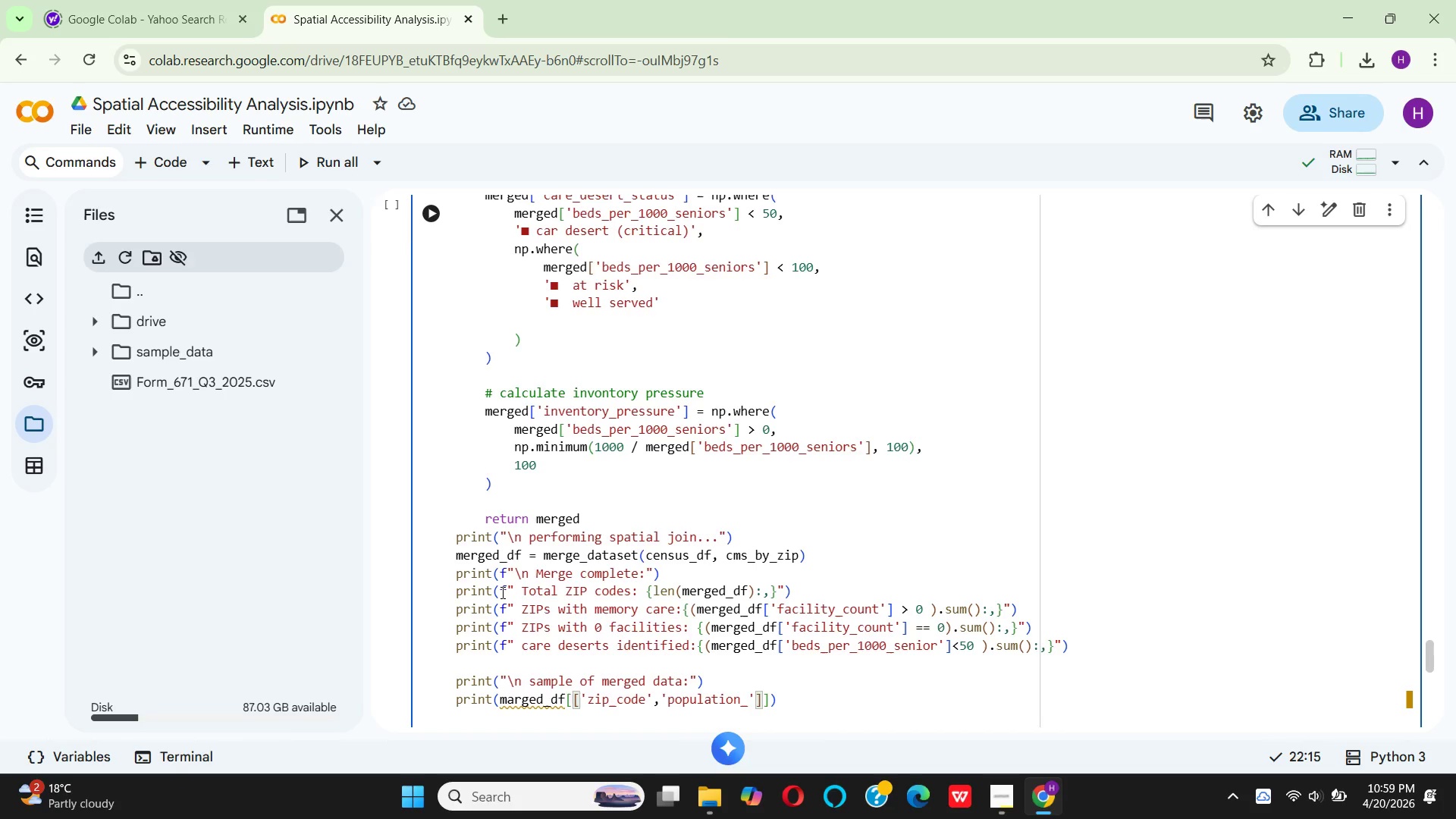 
hold_key(key=6, duration=0.34)
 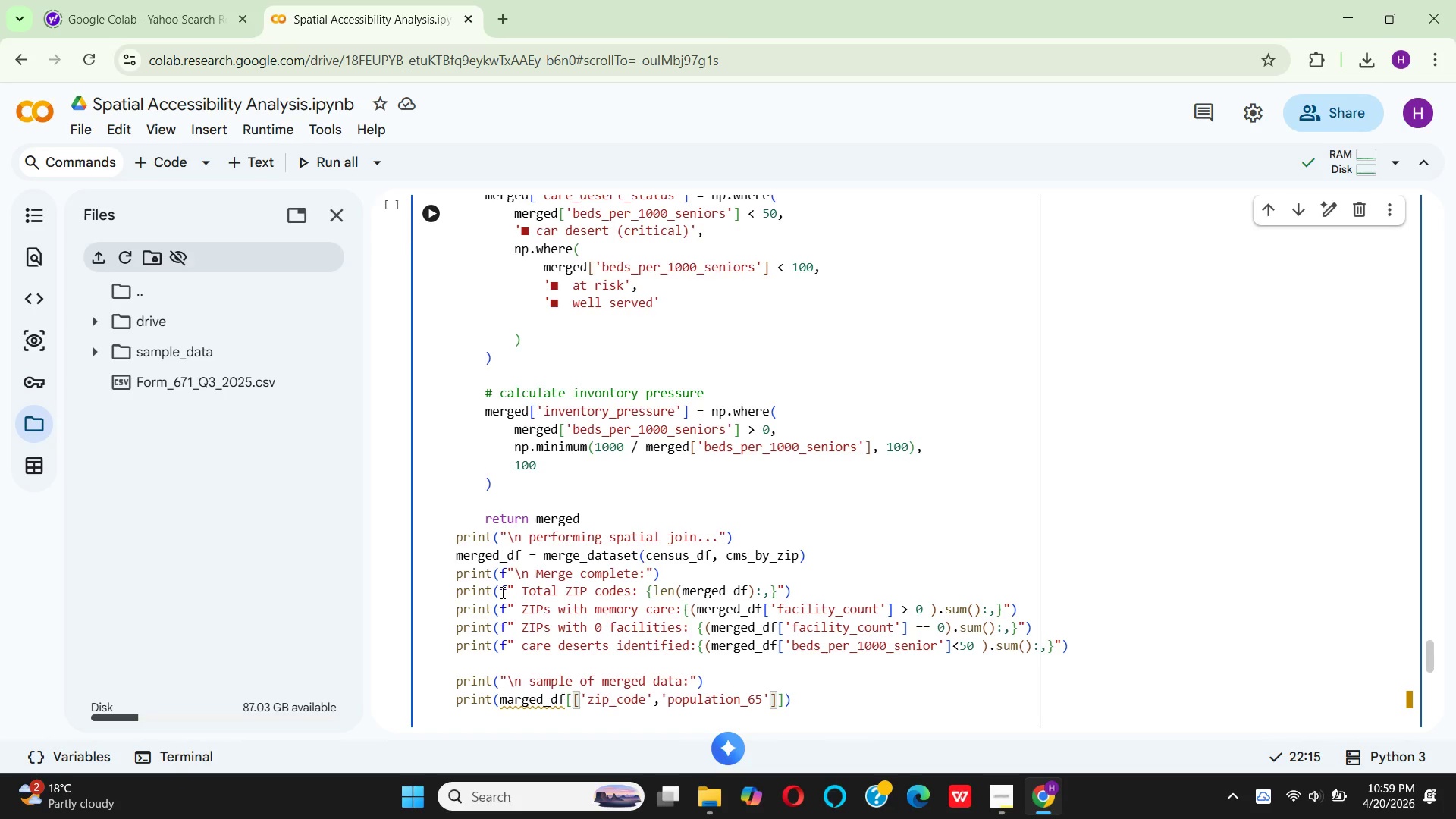 
key(ArrowRight)
 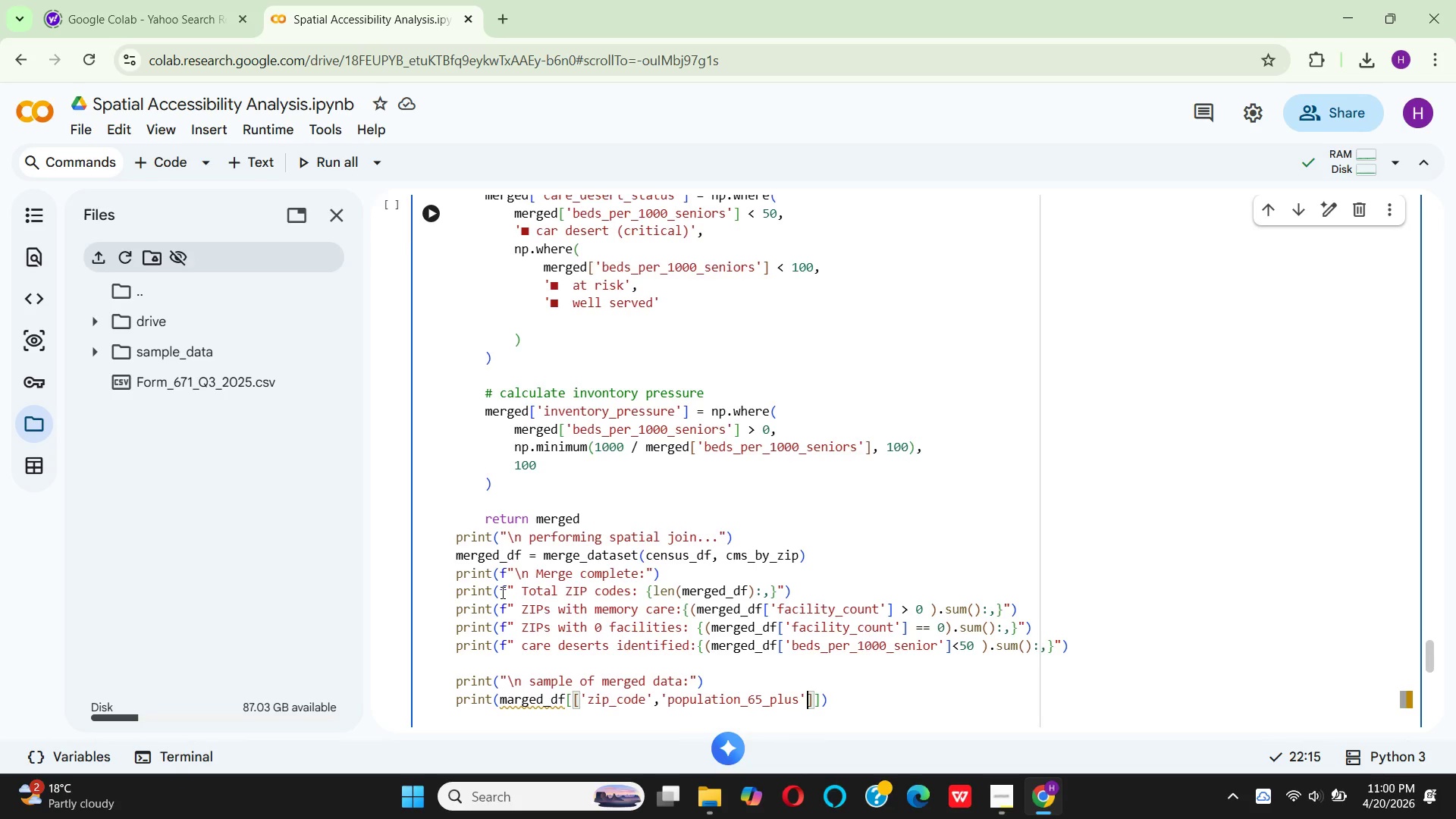 
type(, 'total_memo)
 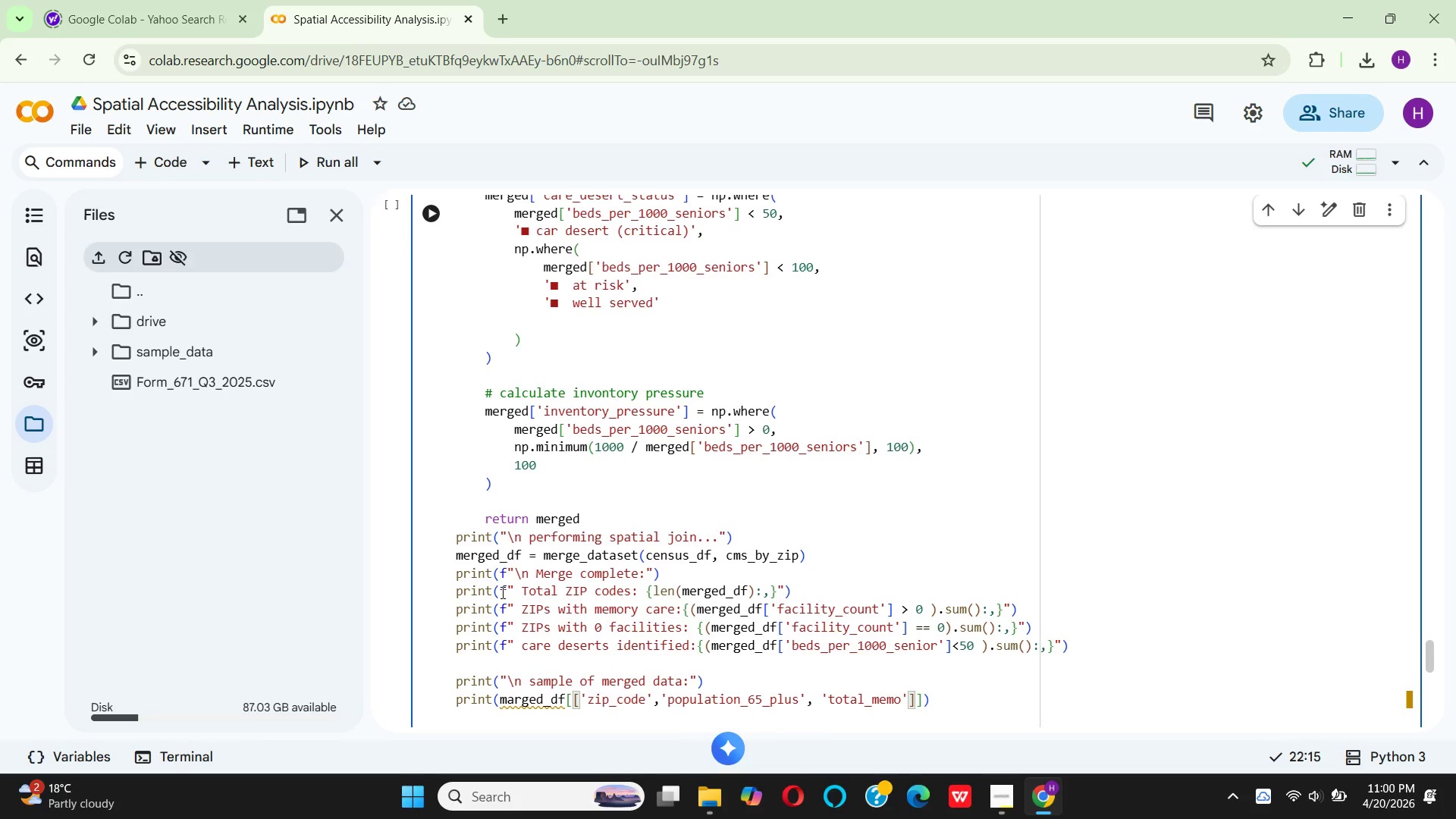 
type(ry)
 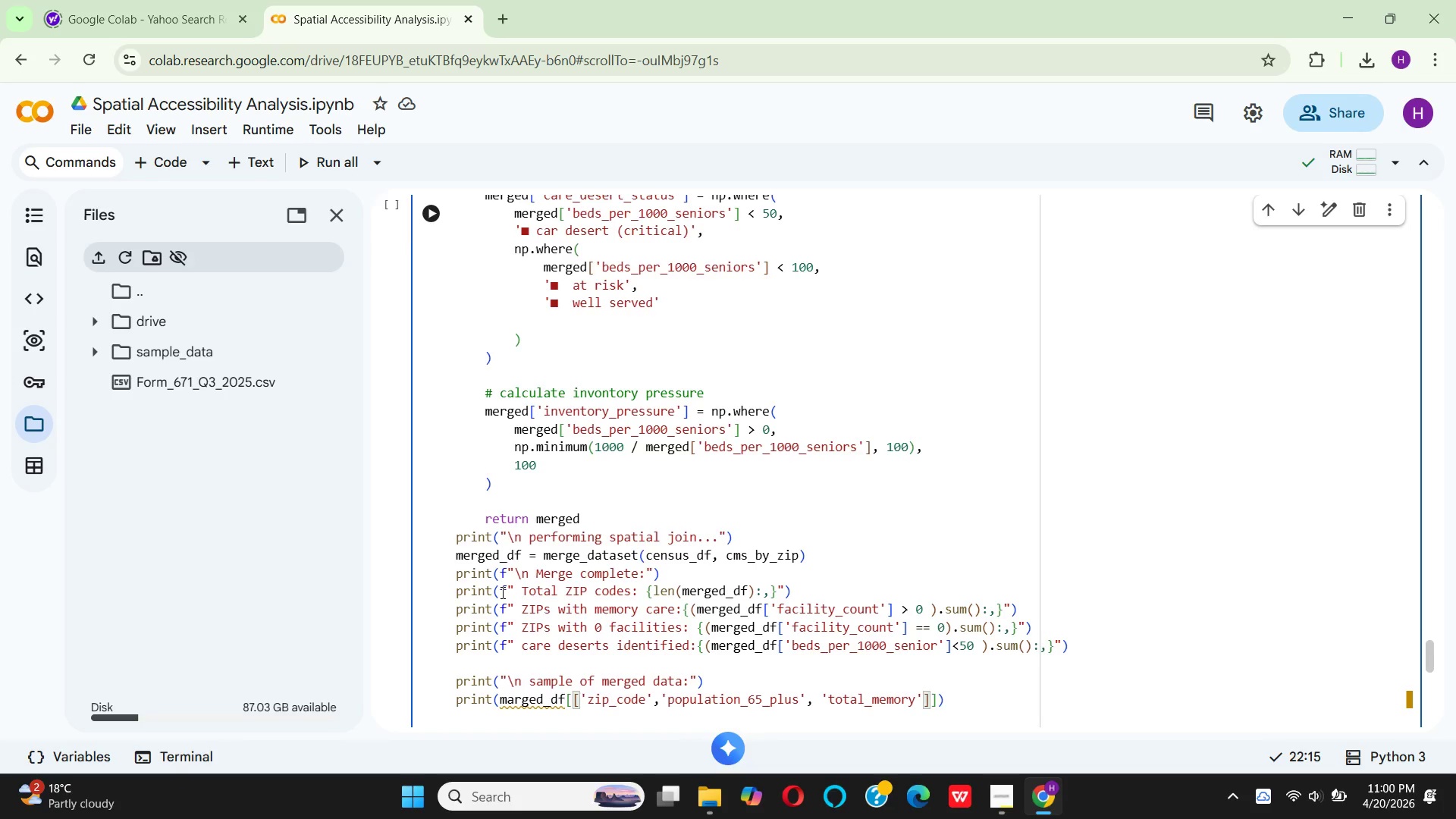 
wait(7.81)
 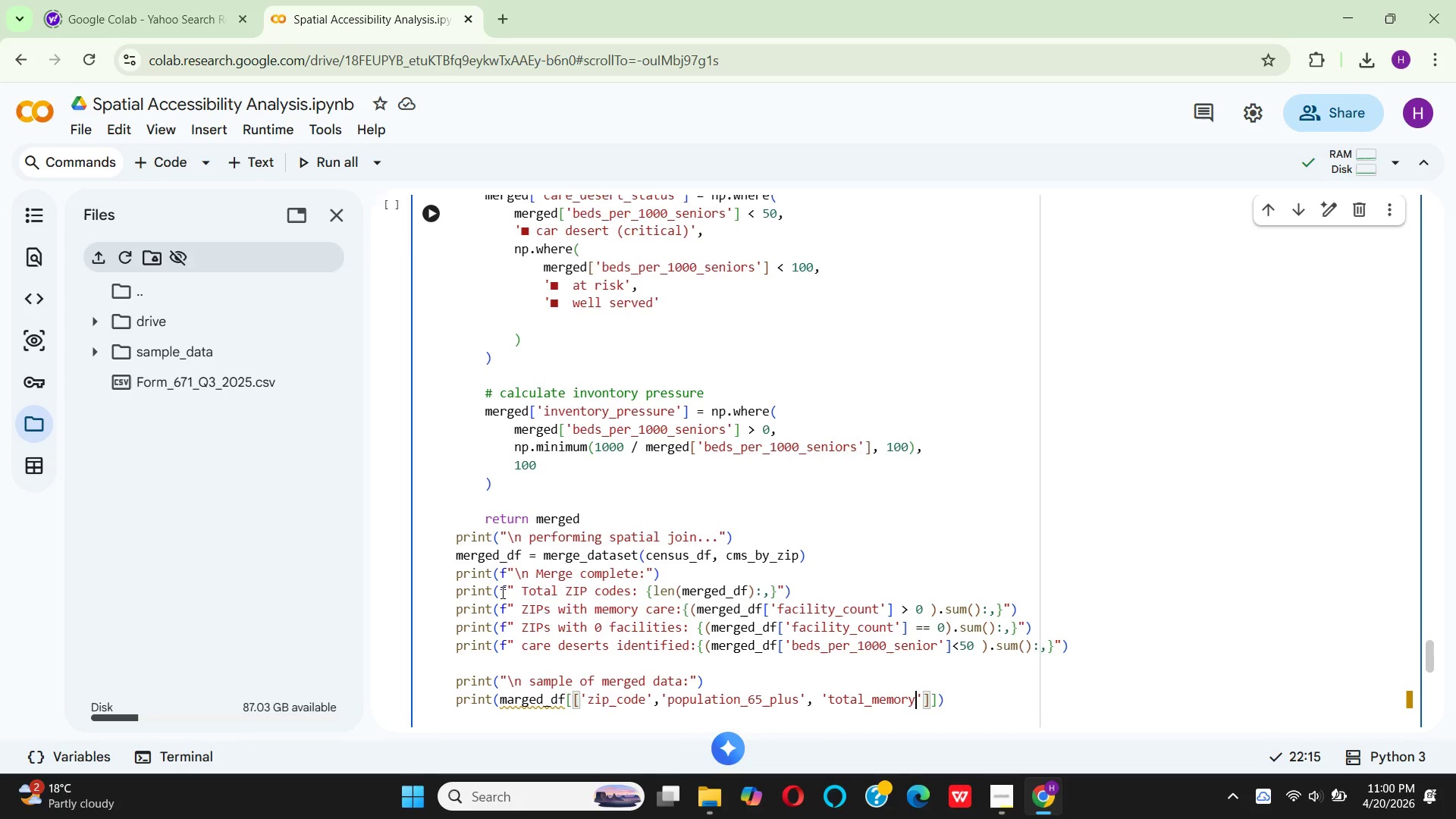 
type(_care)
 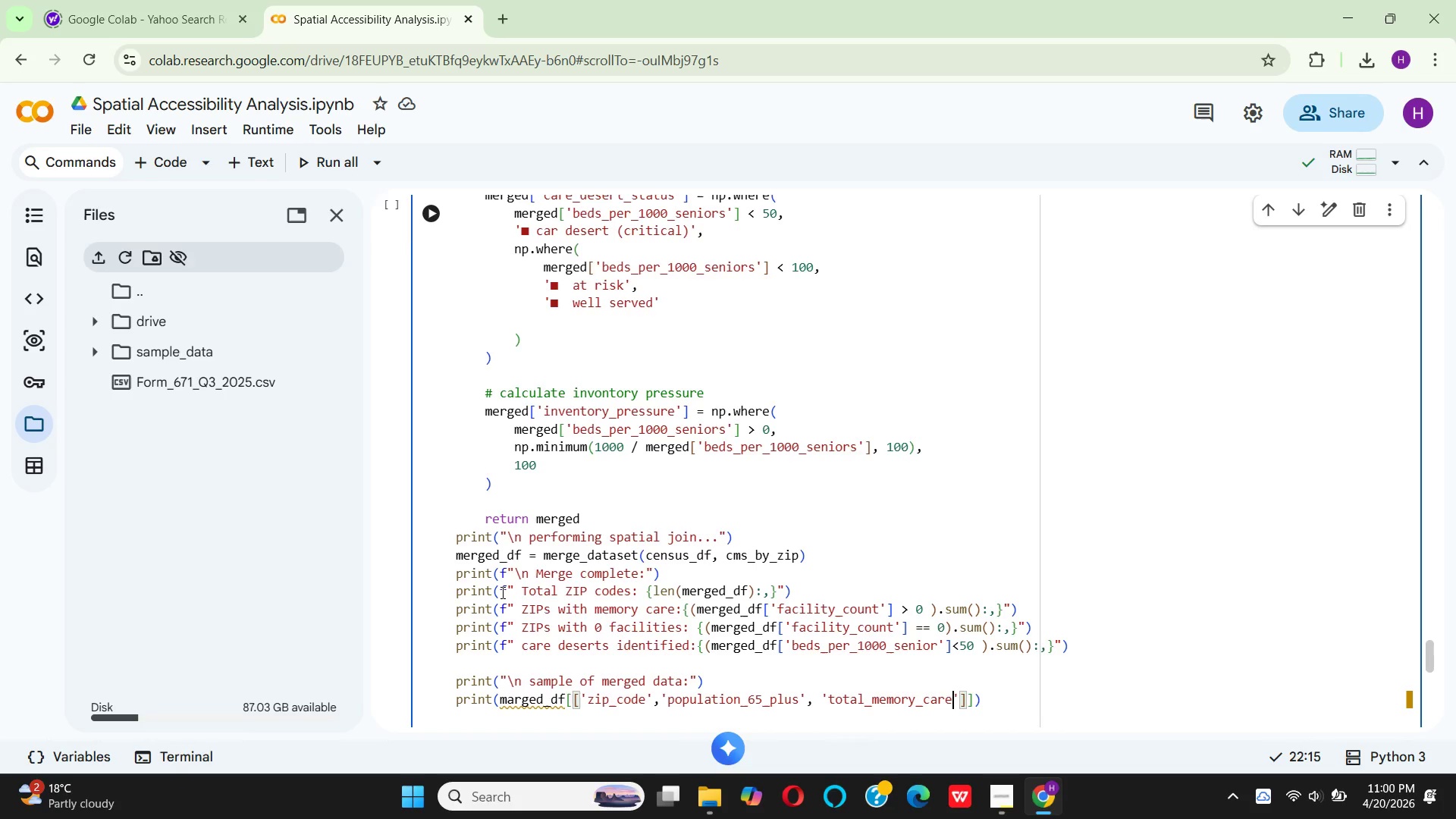 
key(Shift+Minus)
 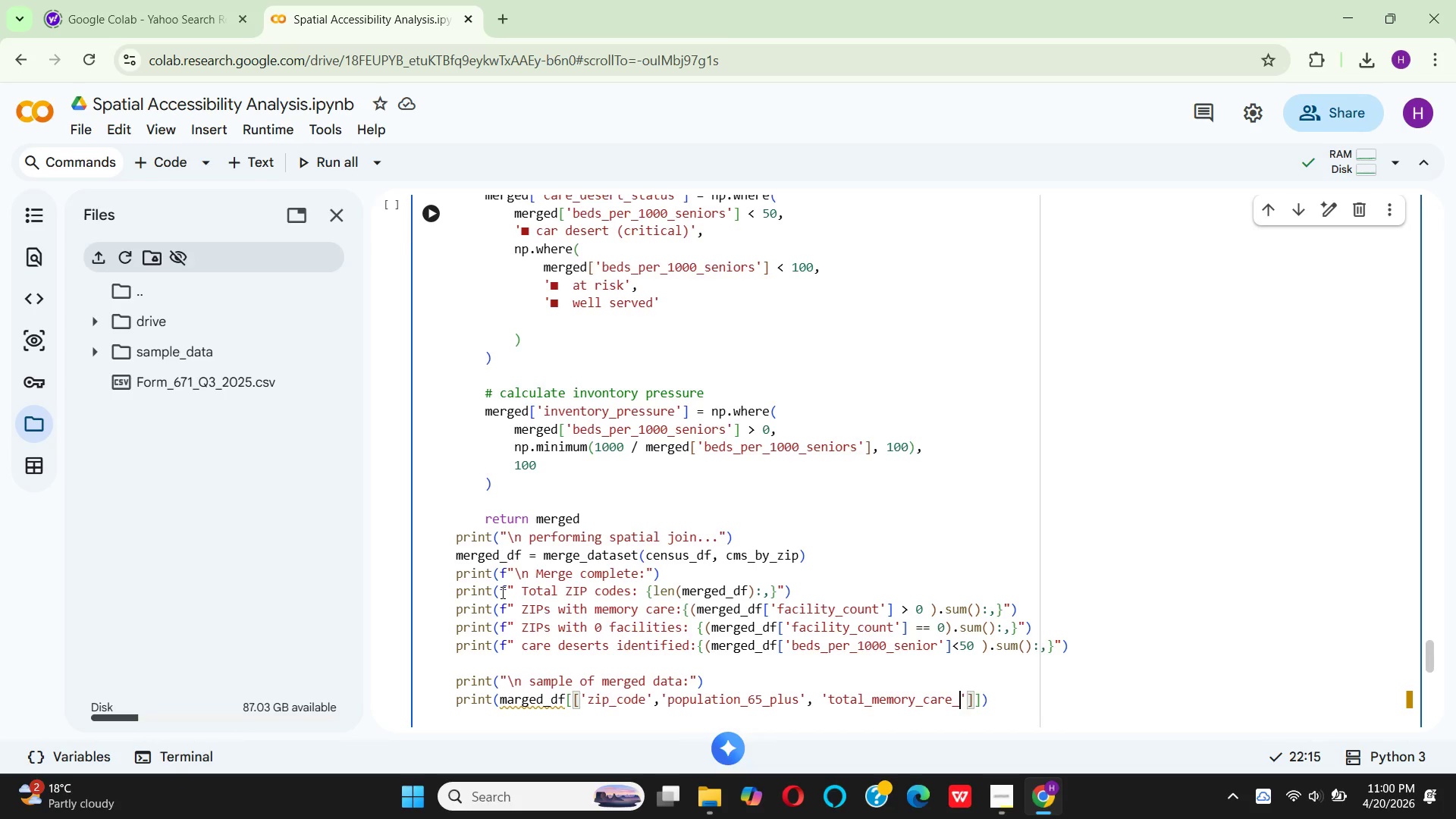 
type(beds)
 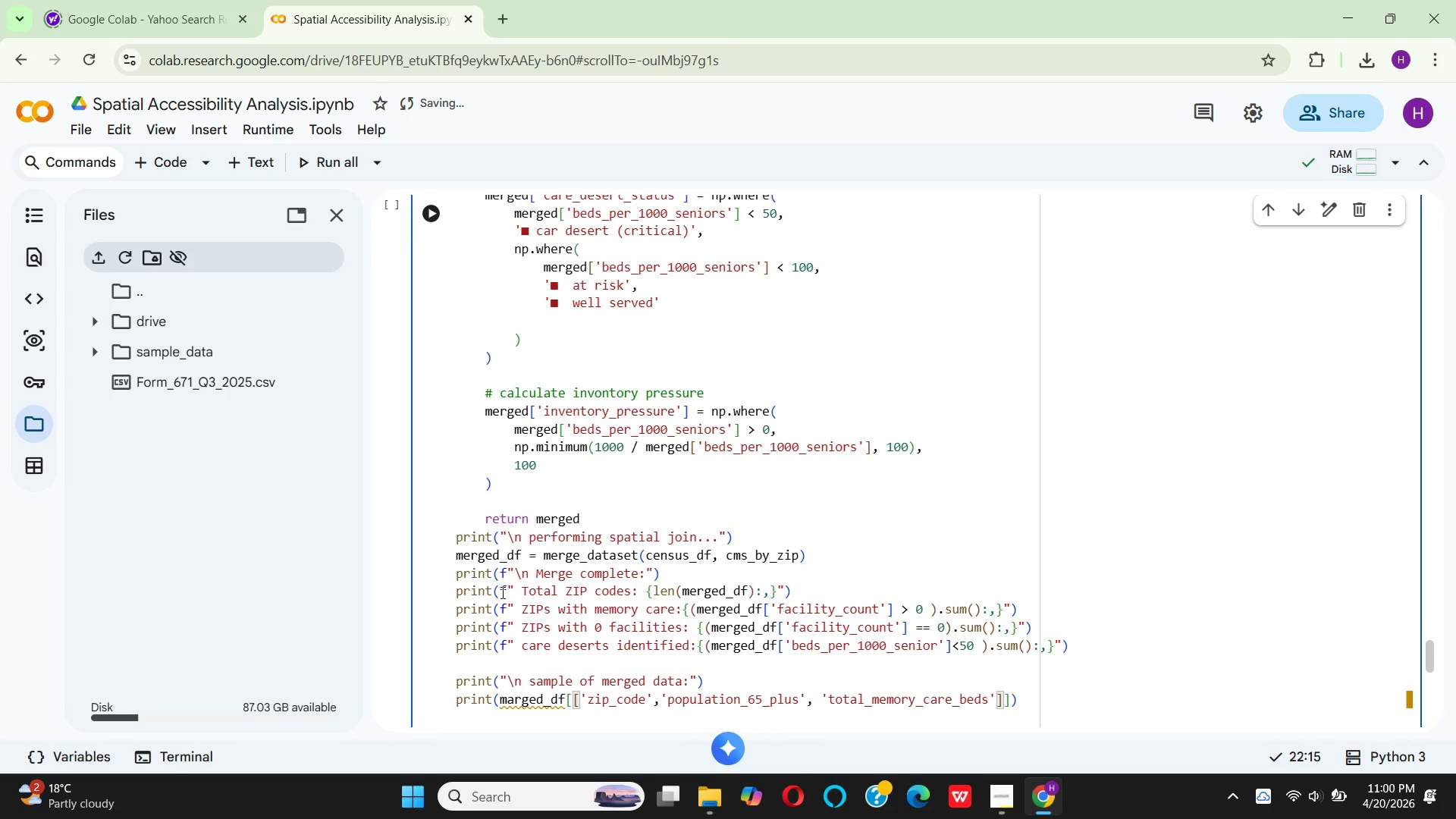 
key(ArrowRight)
 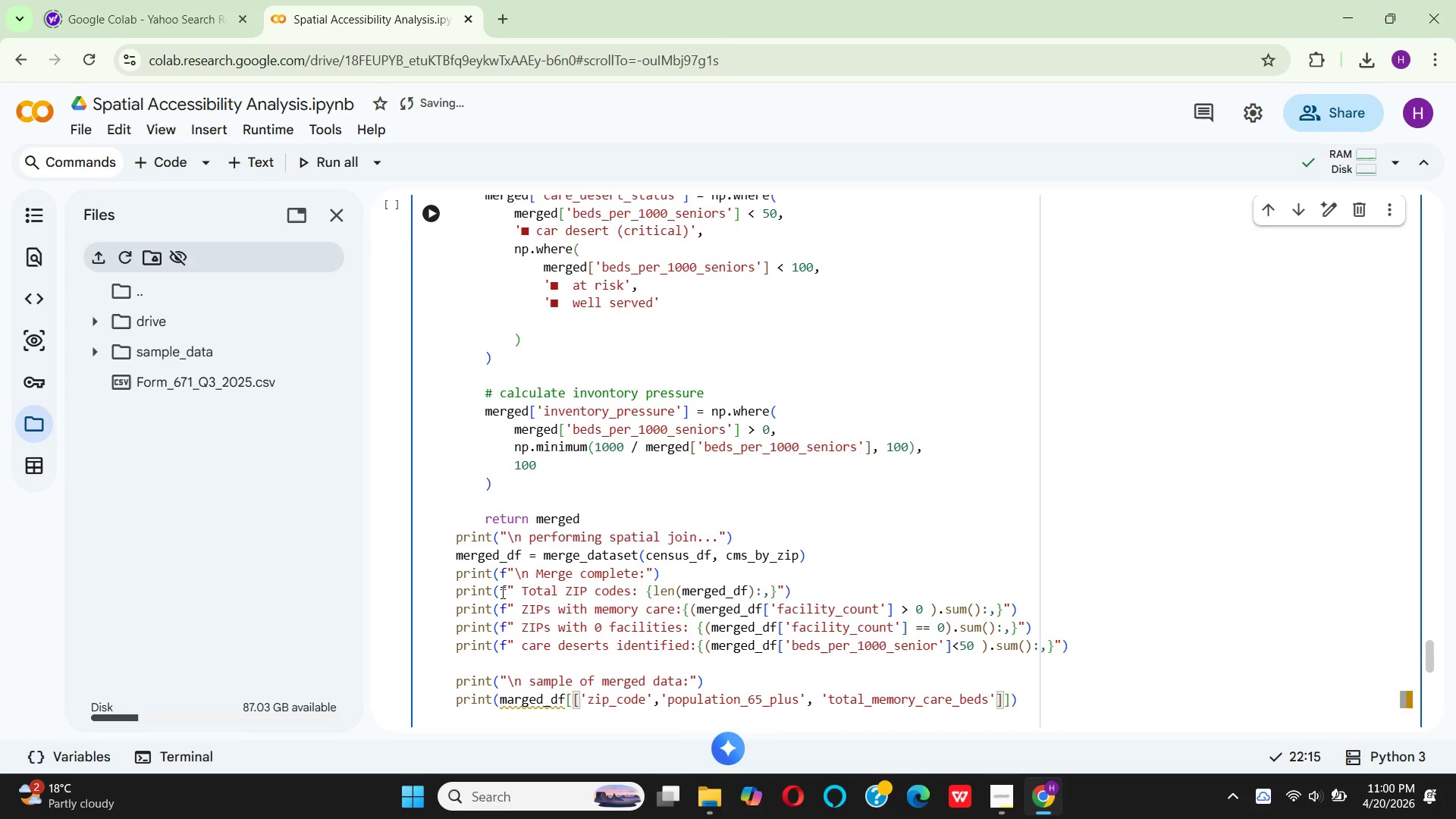 
key(Comma)
 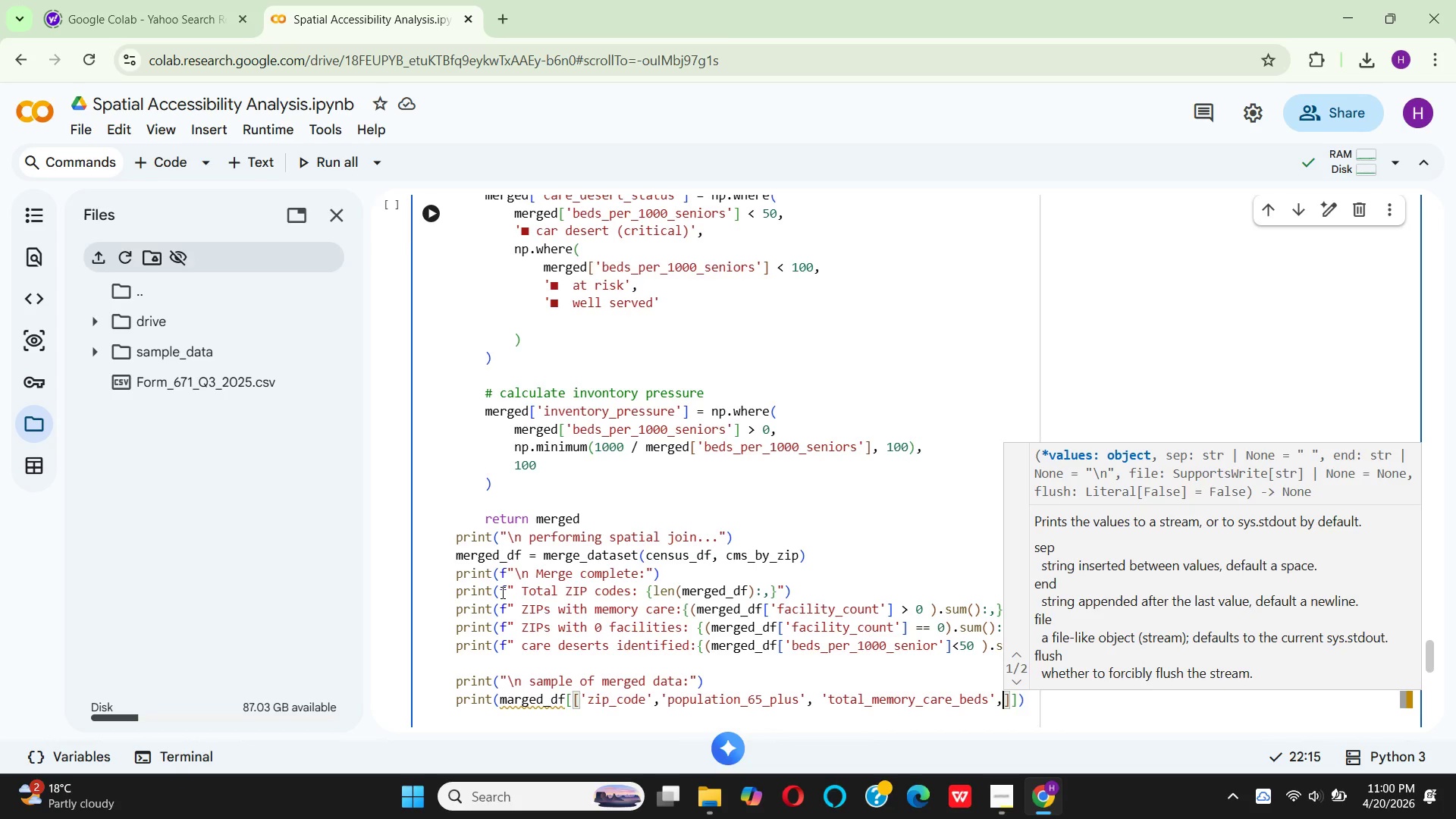 
key(Enter)
 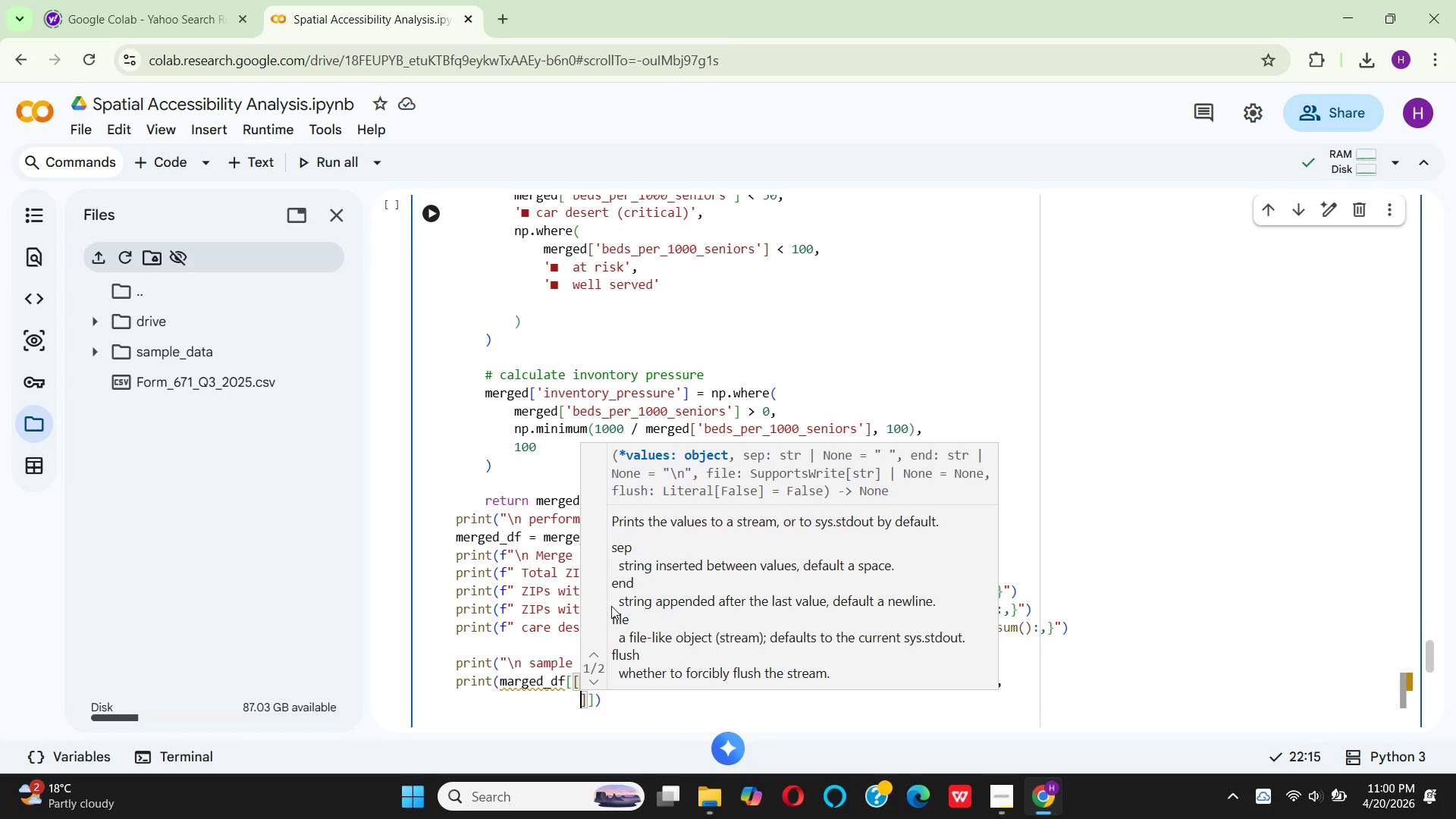 
left_click([659, 711])
 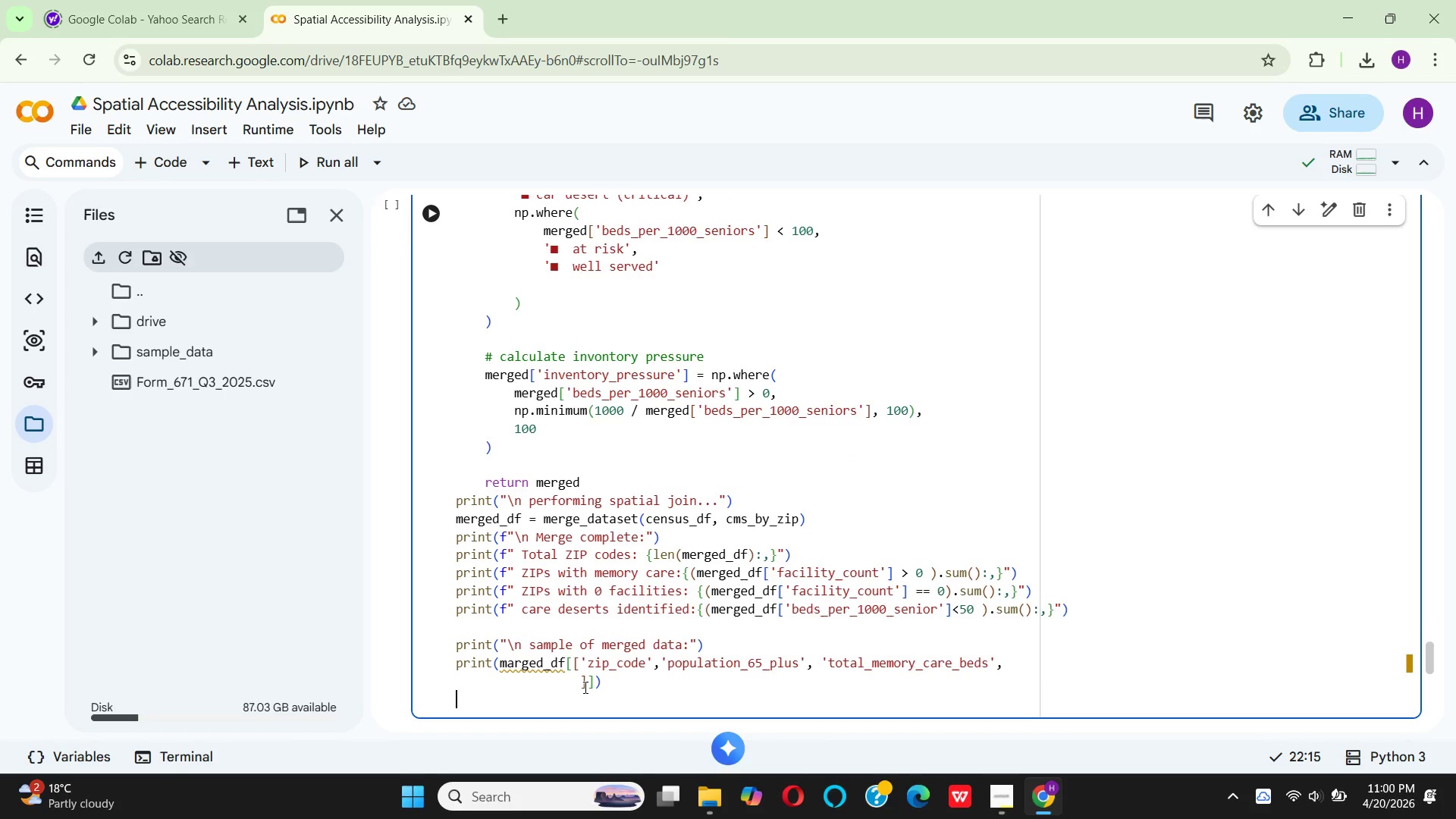 
left_click([584, 687])
 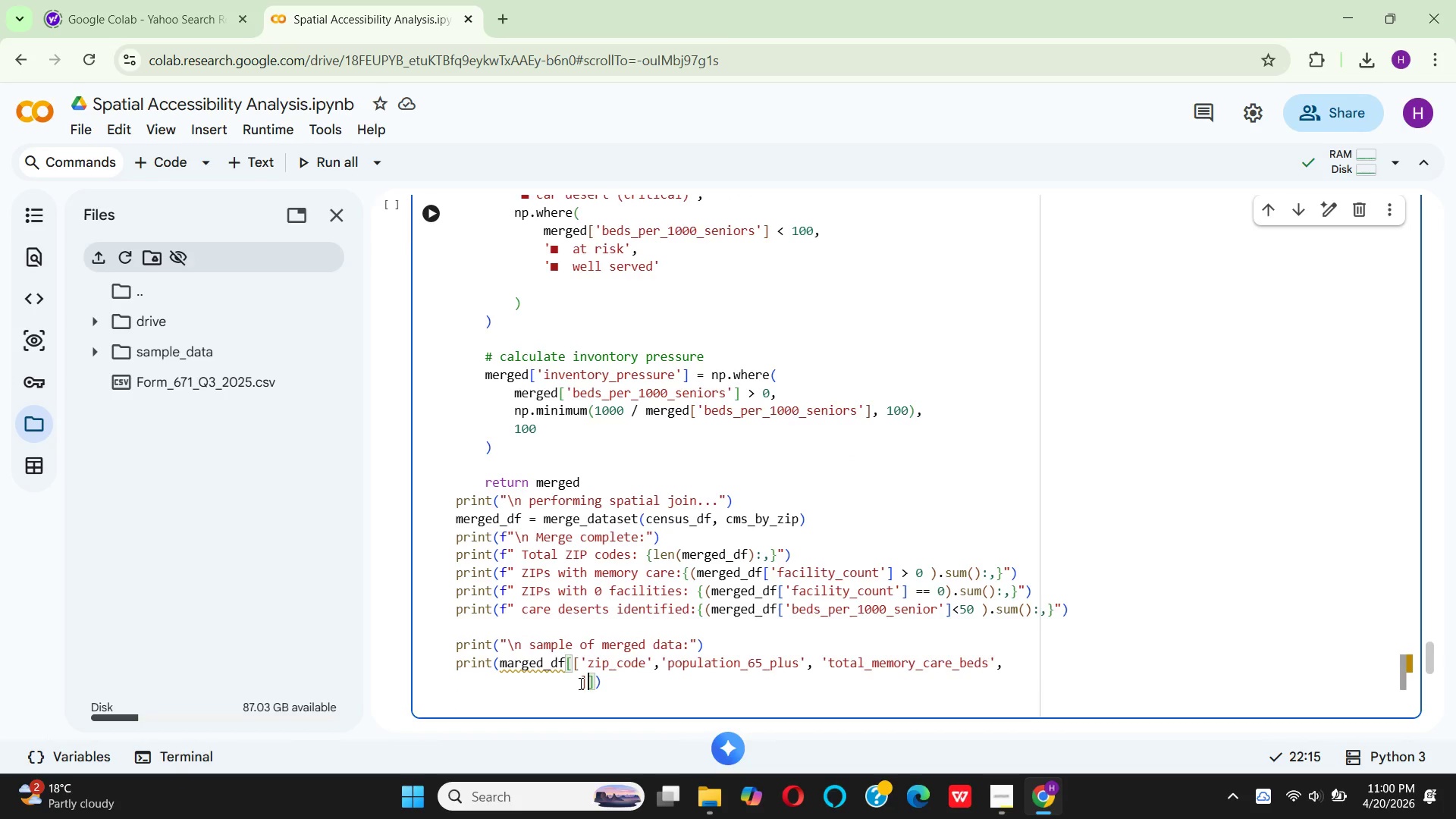 
left_click([579, 683])
 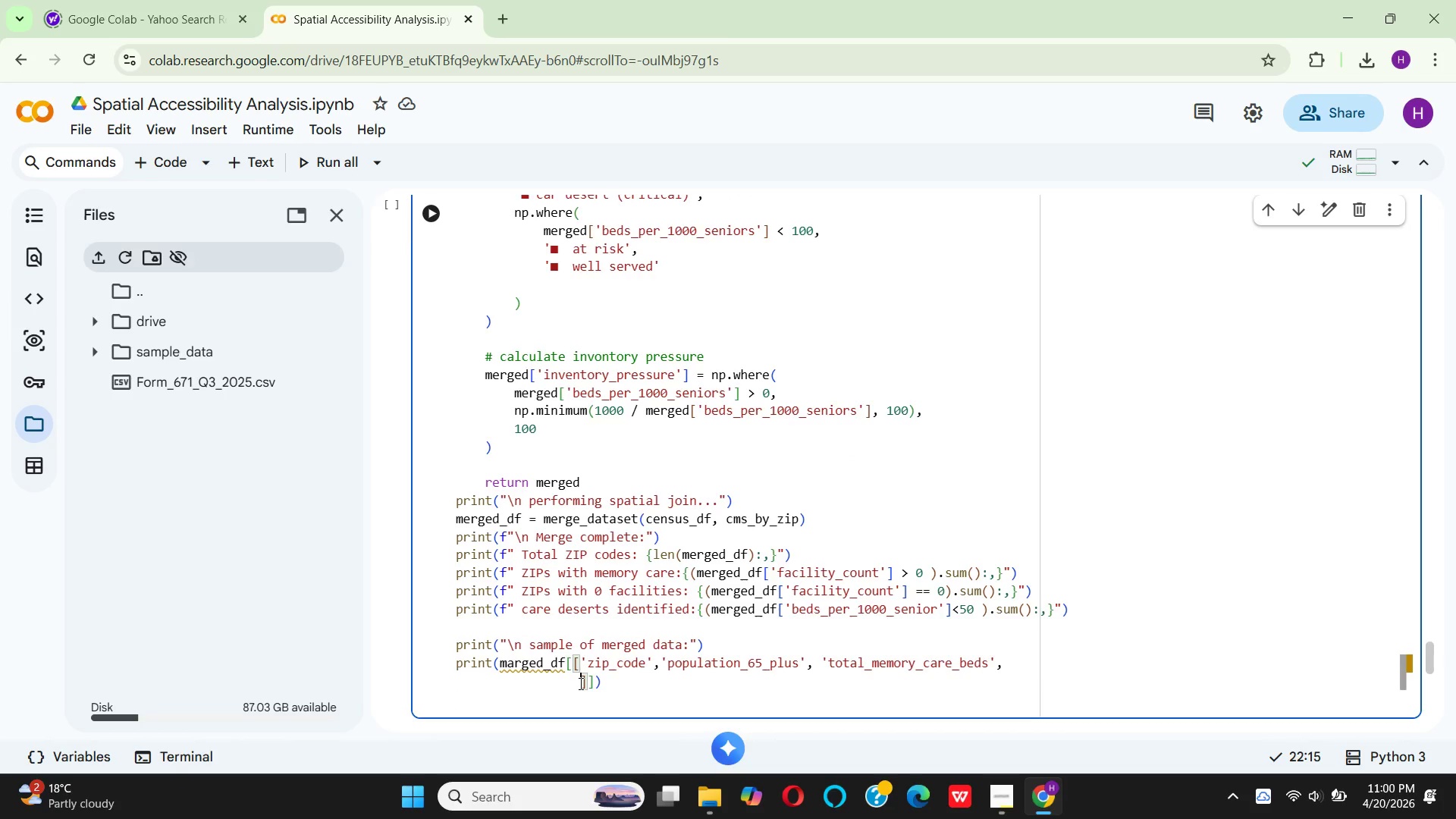 
left_click([581, 686])
 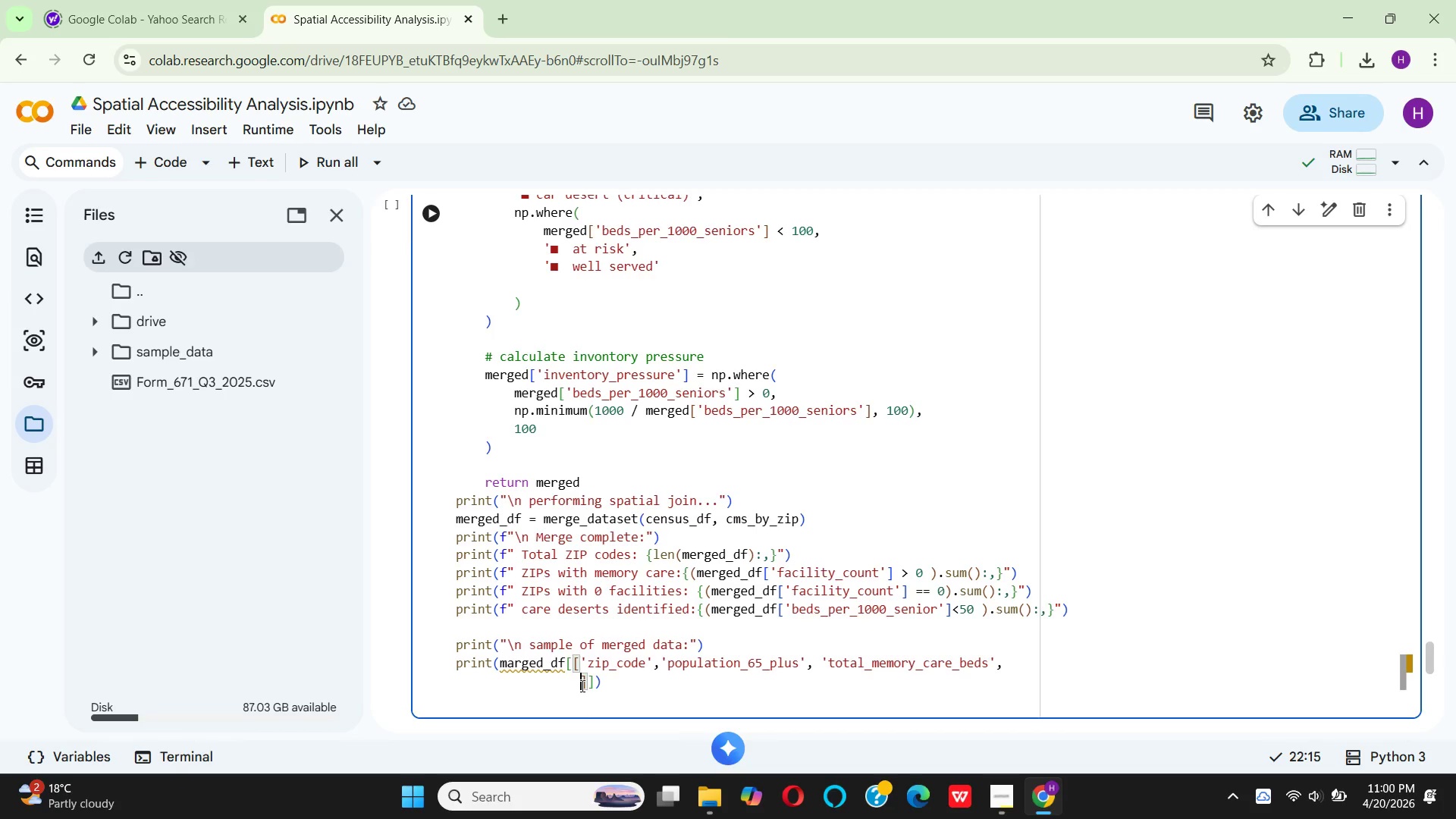 
type('beds_prt)
 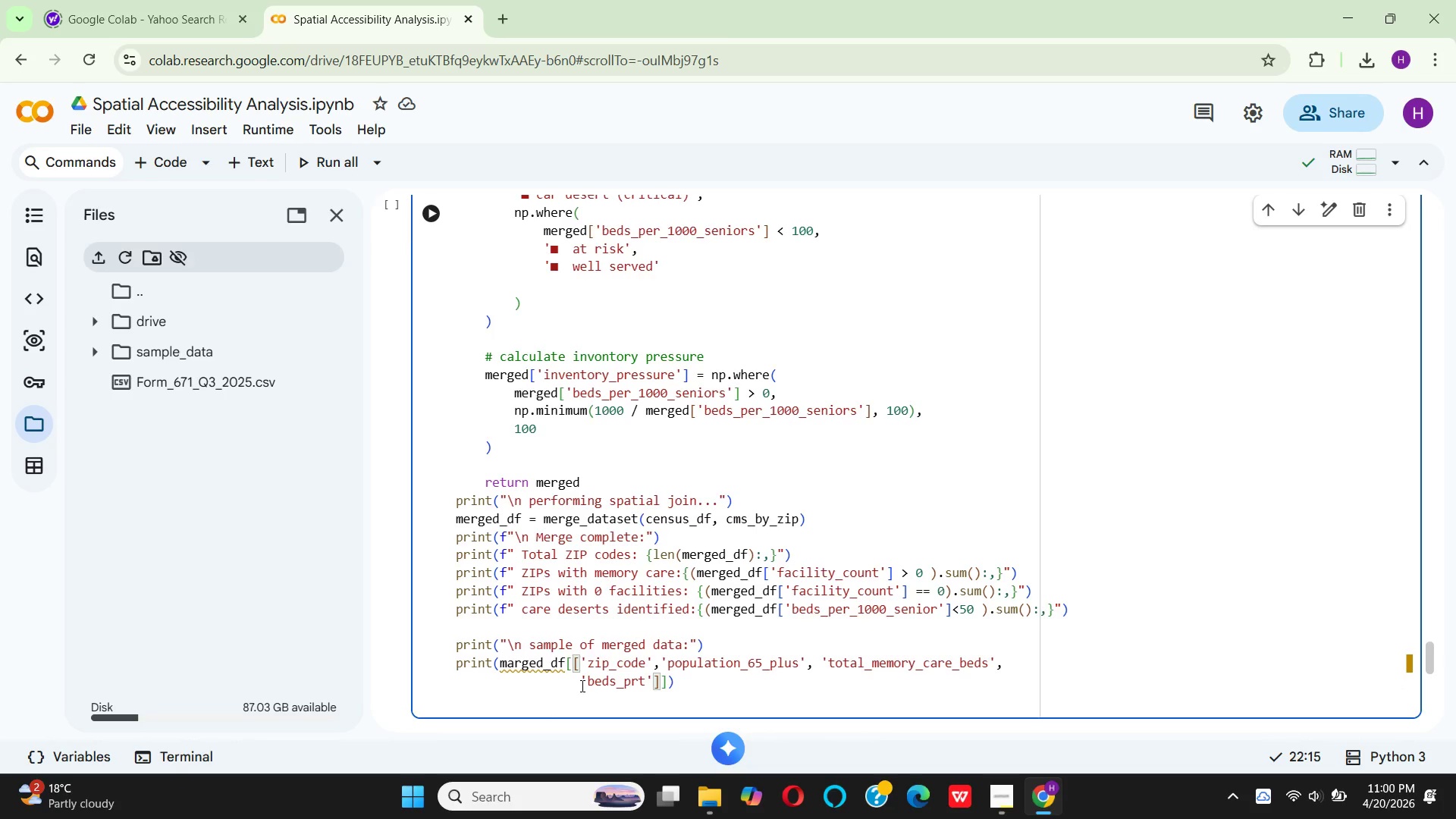 
hold_key(key=Backspace, duration=0.55)
 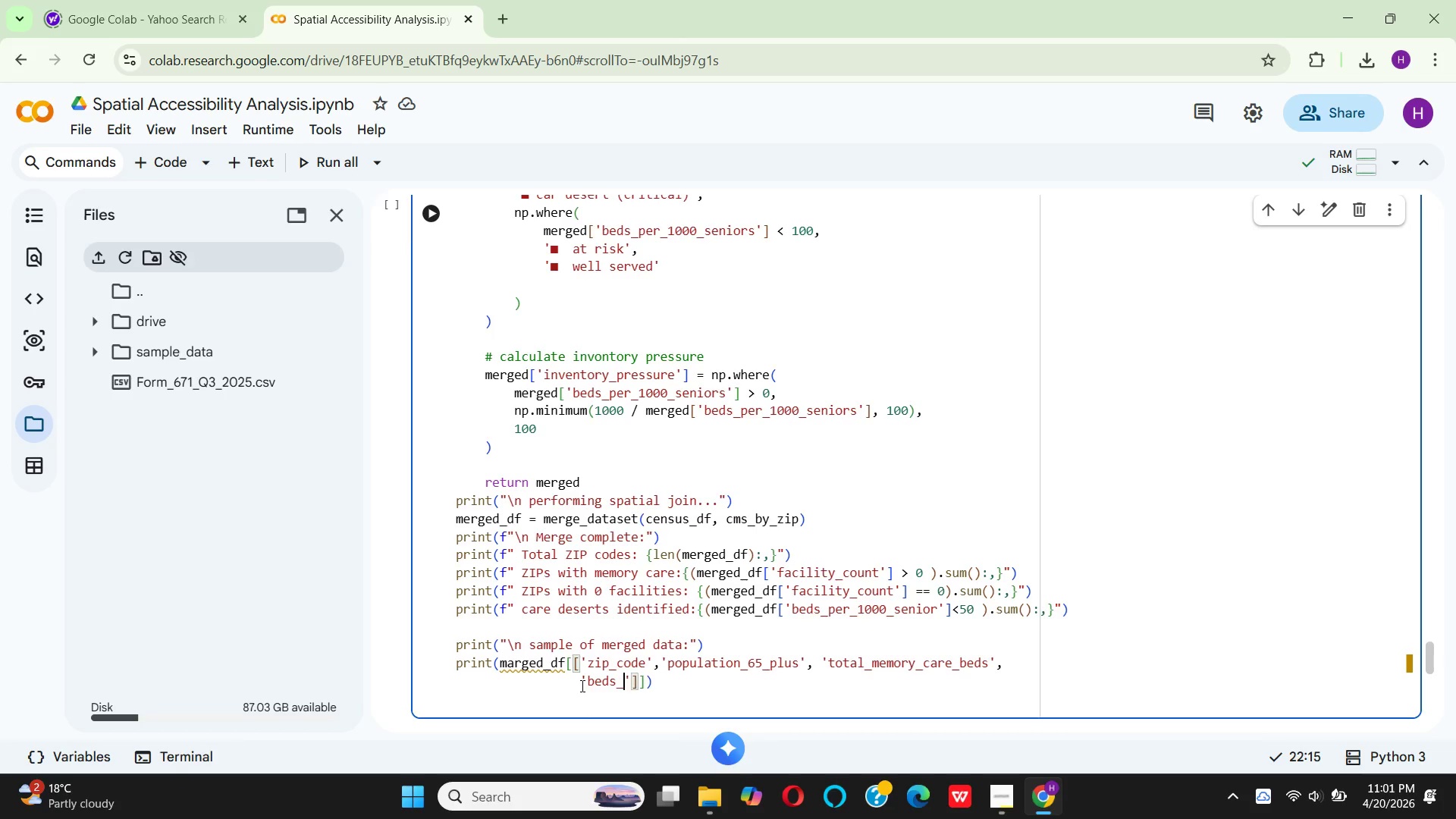 
key(Backspace)
type(per+100)
key(Backspace)
key(Backspace)
key(Backspace)
key(Backspace)
type(_1000_)
 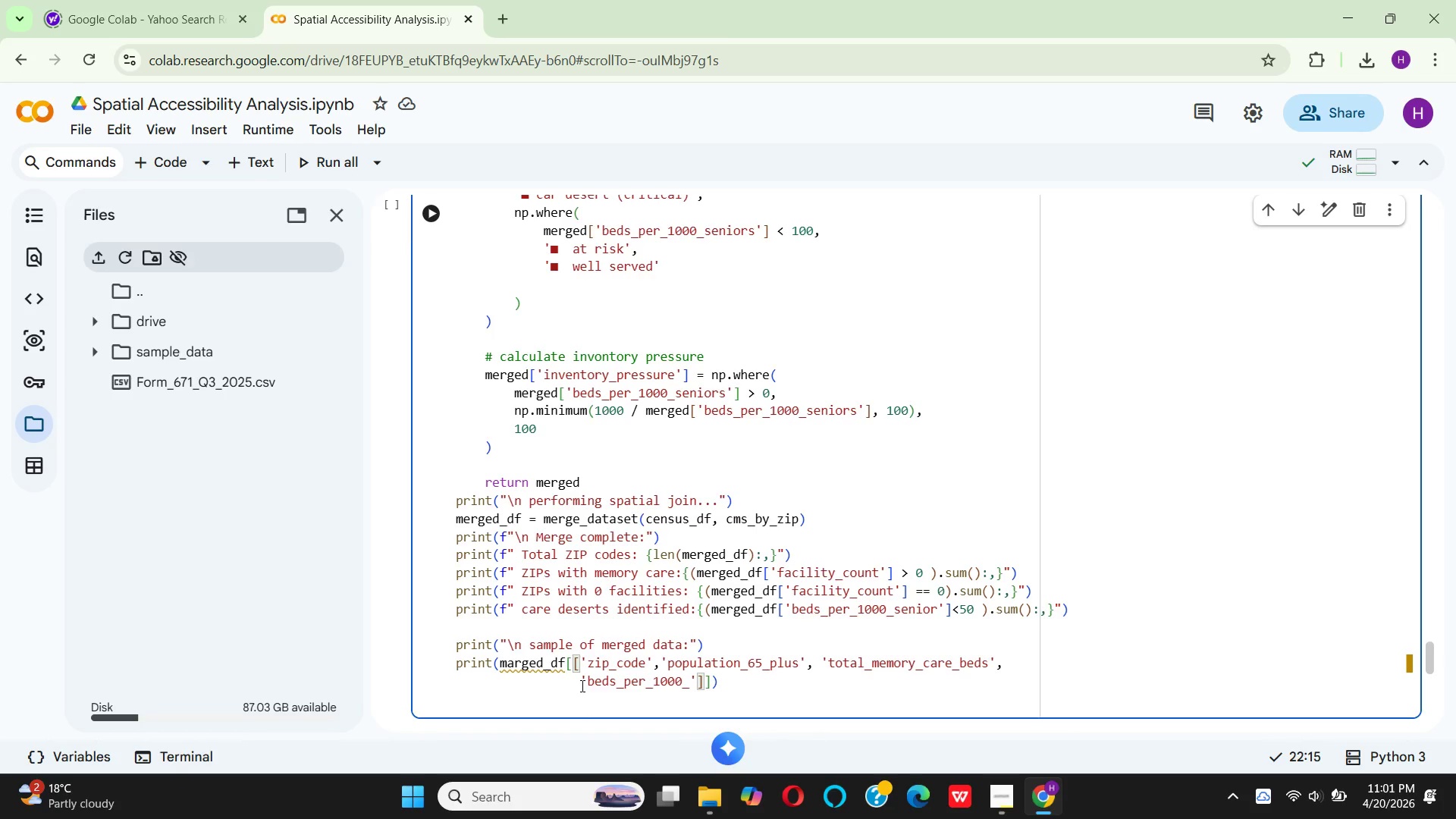 
type(seniors)
 